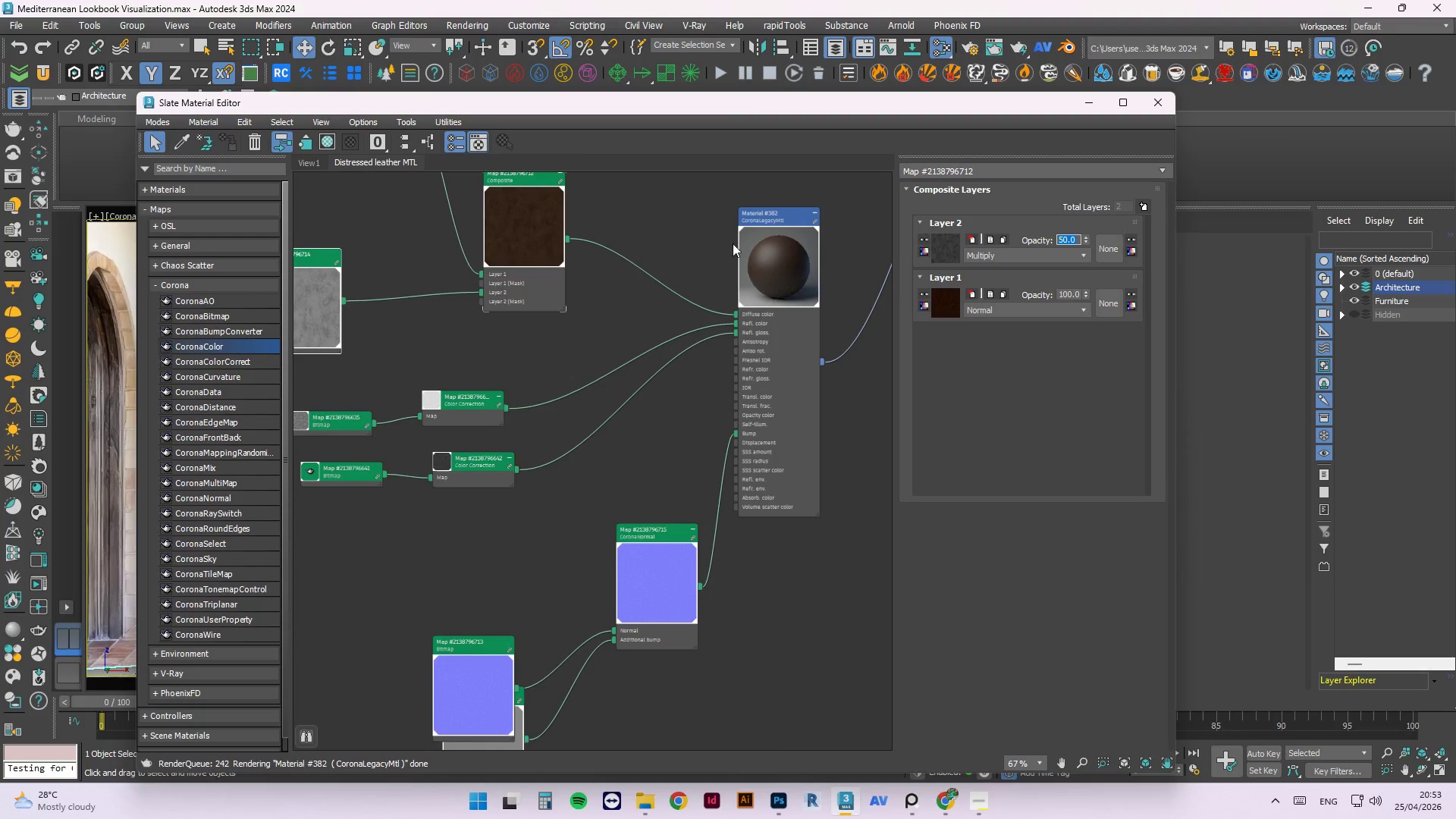 
right_click([775, 268])
 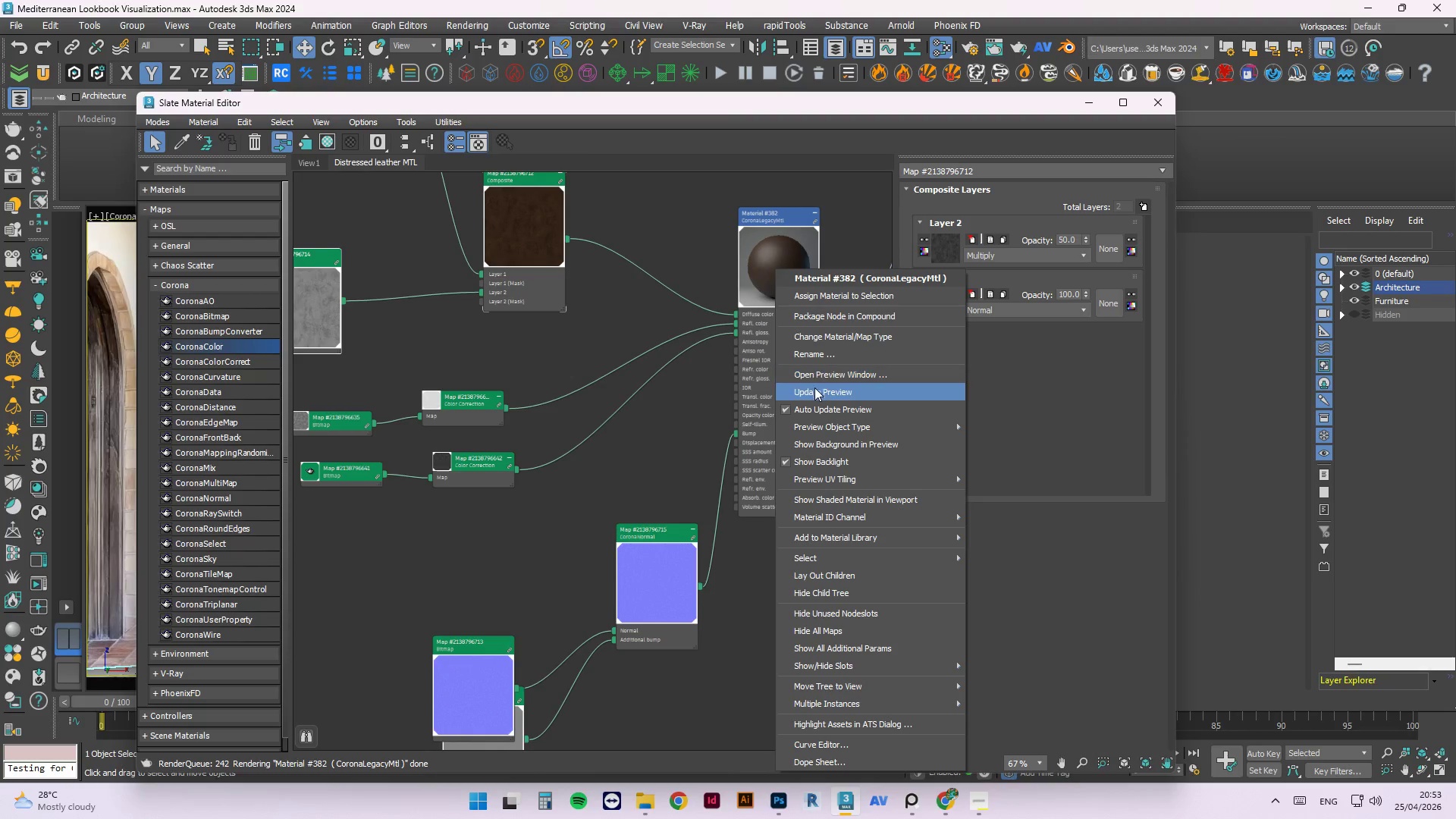 
left_click([817, 394])
 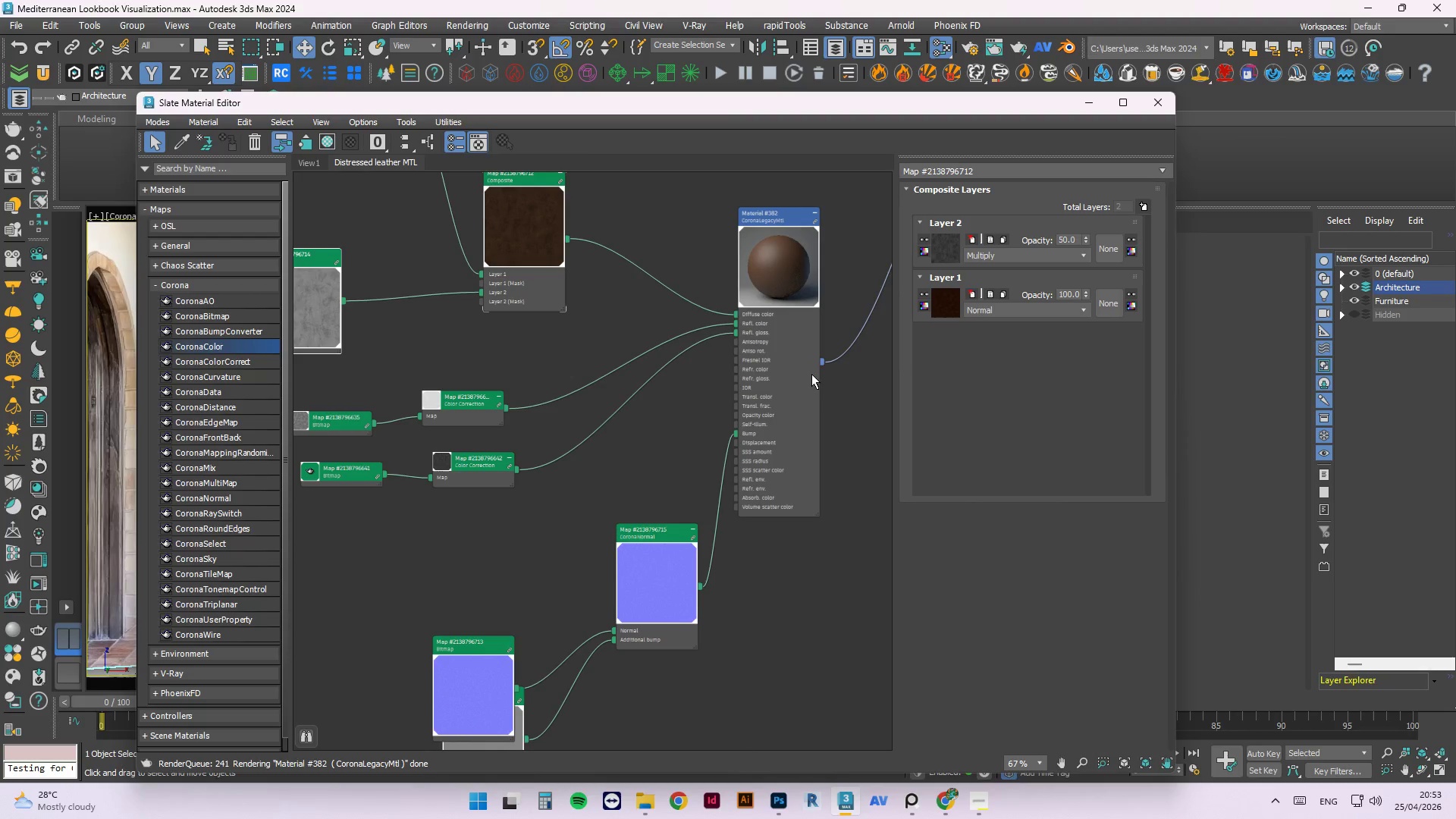 
scroll: coordinate [815, 378], scroll_direction: down, amount: 2.0
 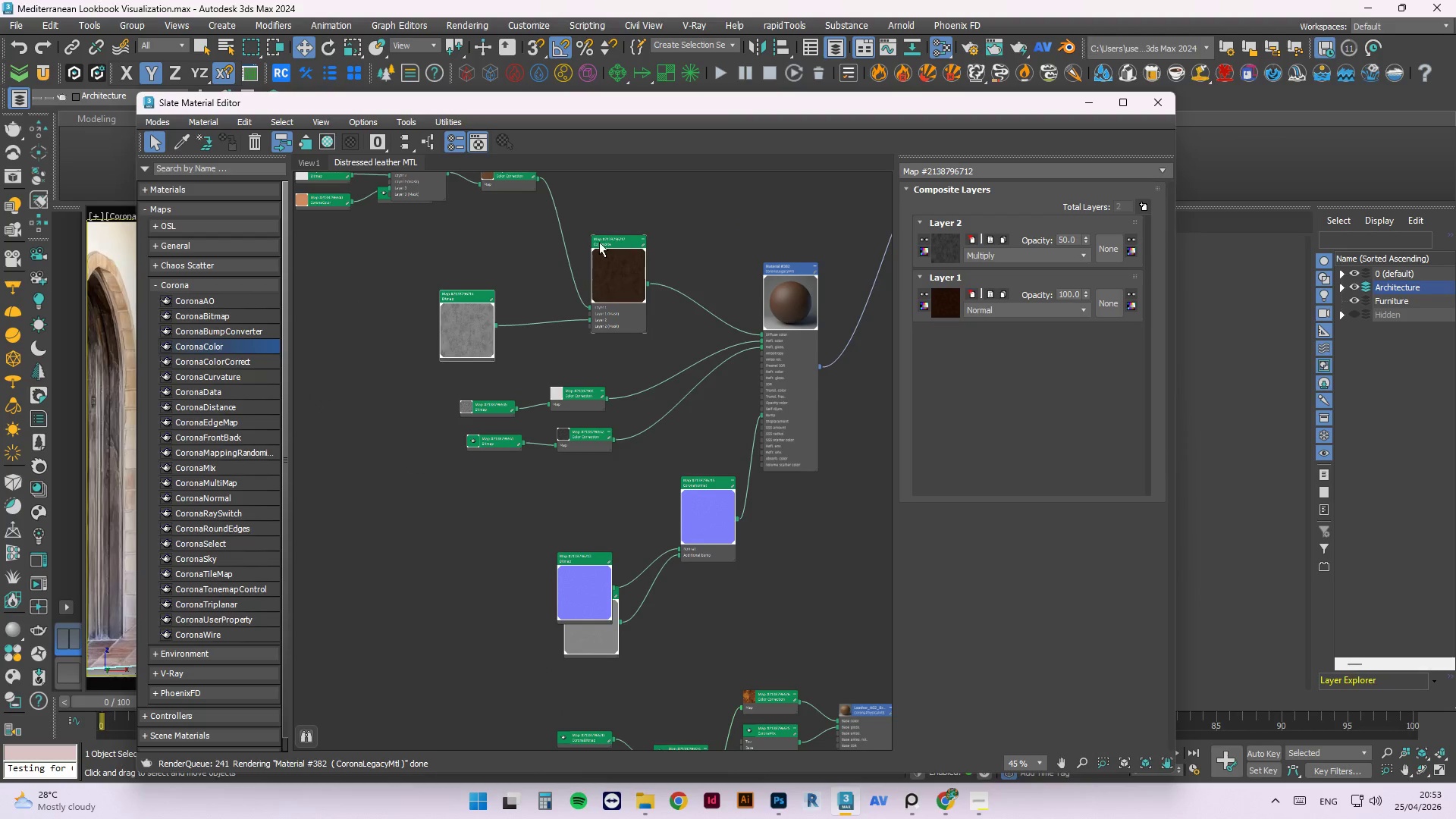 
left_click_drag(start_coordinate=[536, 177], to_coordinate=[762, 336])
 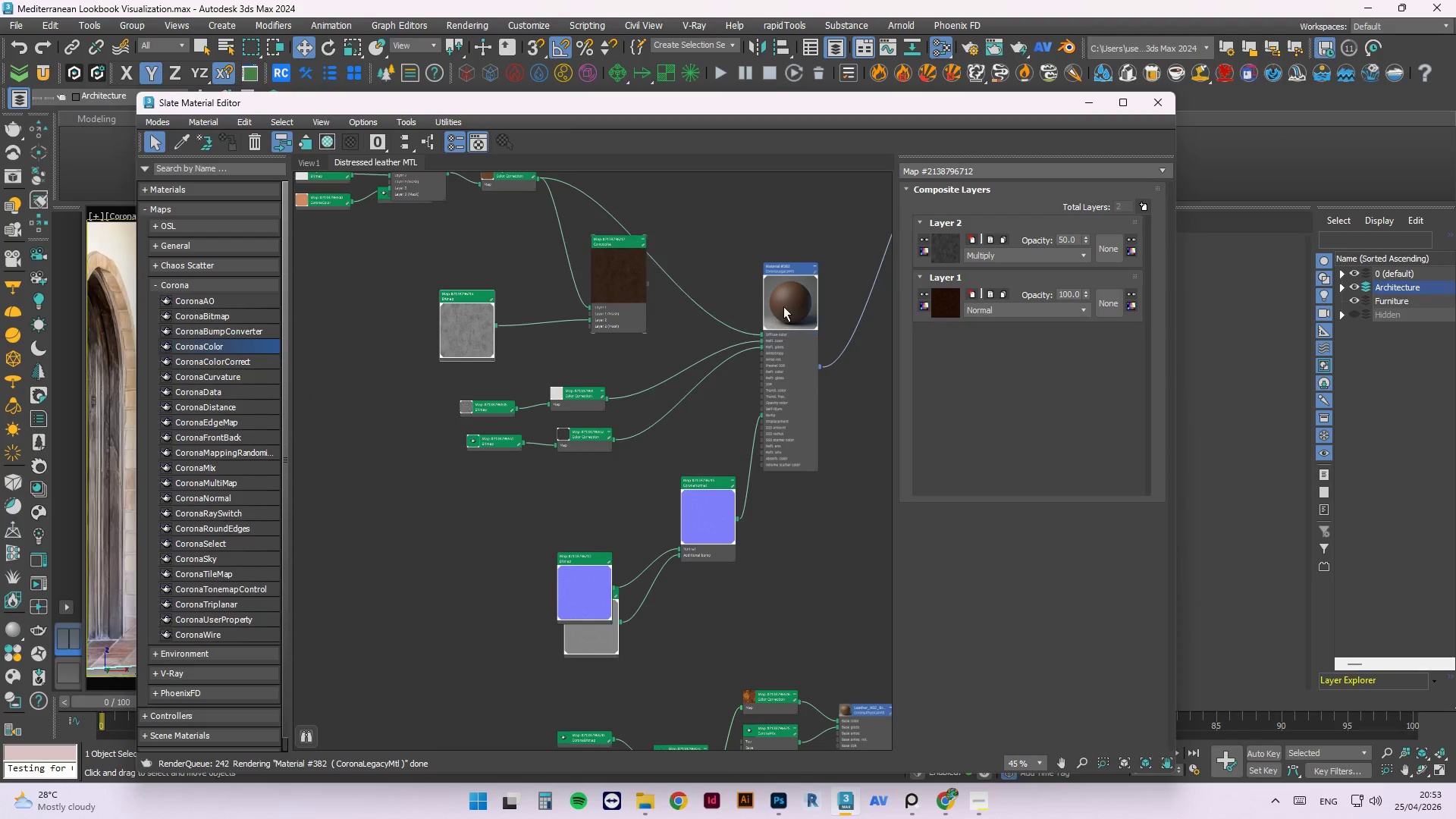 
right_click([785, 305])
 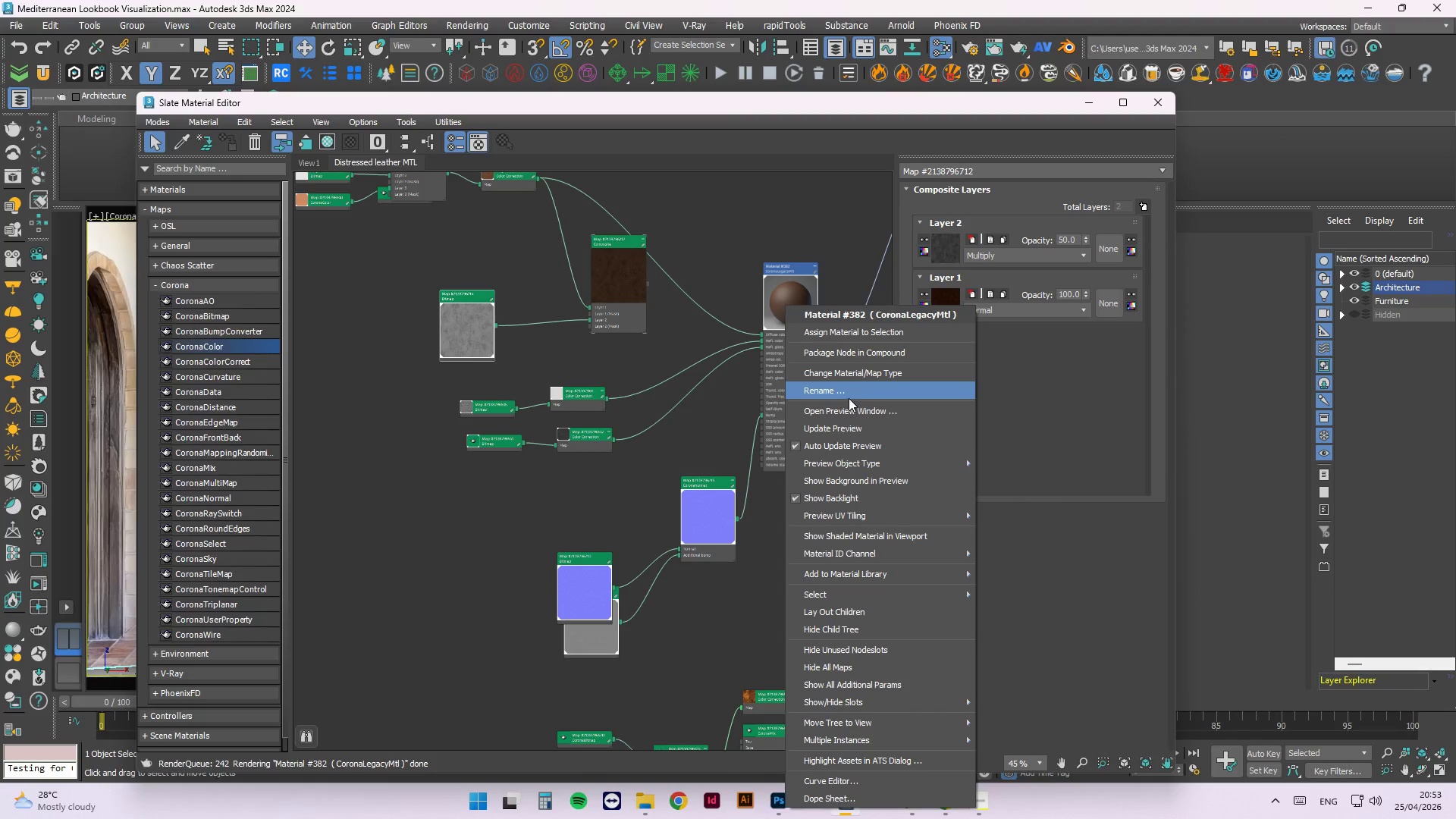 
left_click([843, 428])
 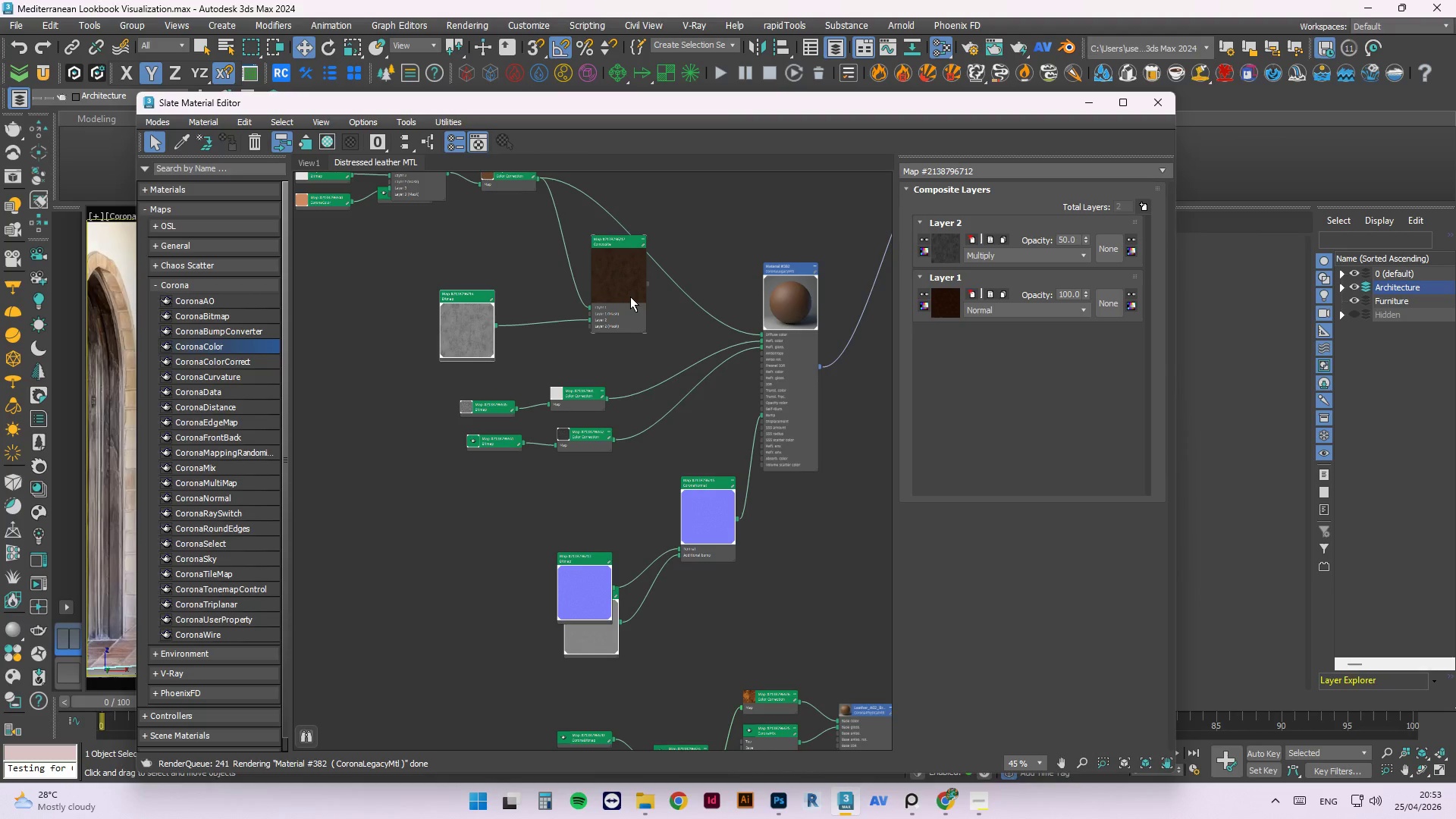 
wait(25.95)
 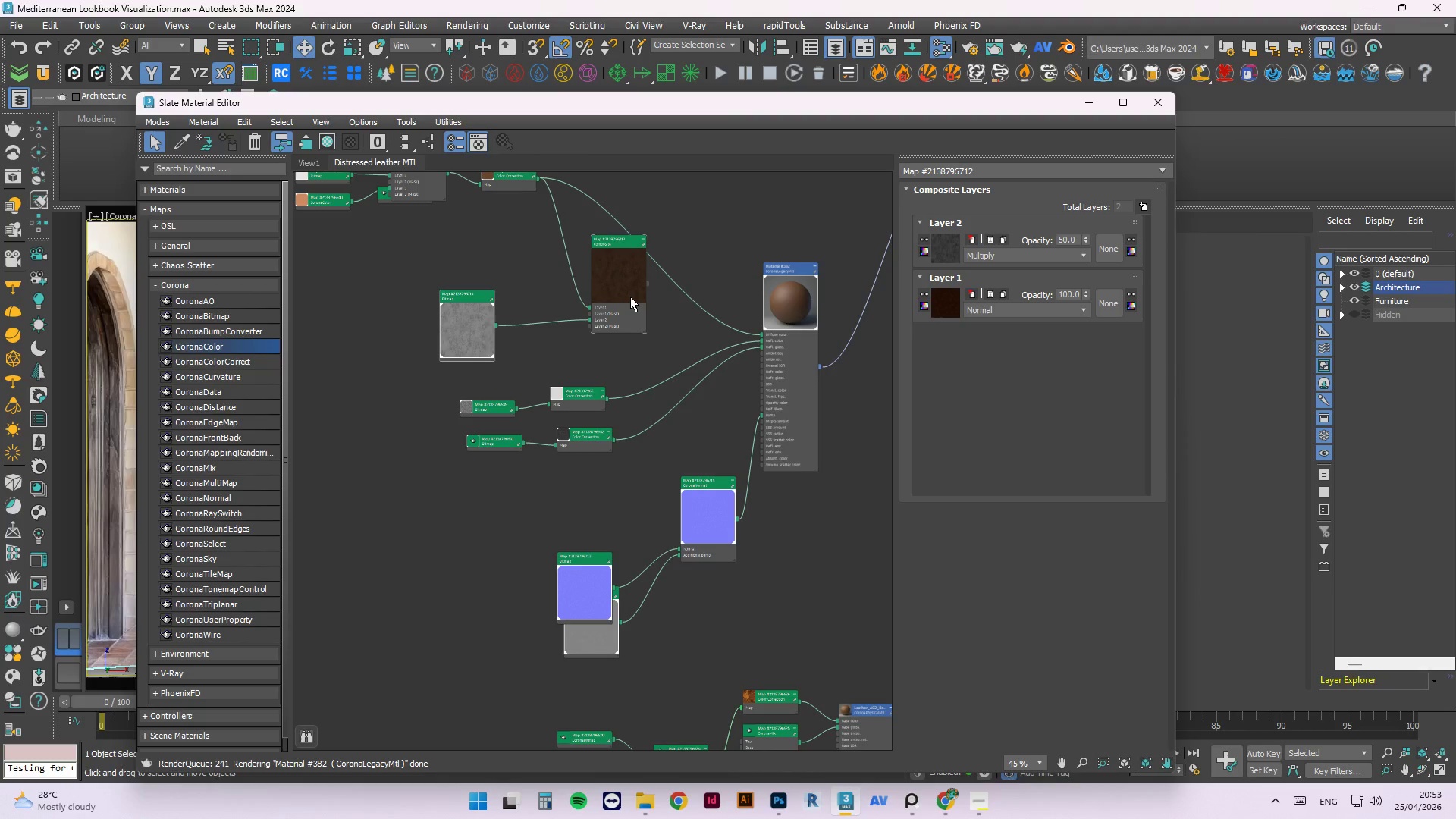 
scroll: coordinate [601, 403], scroll_direction: none, amount: 0.0
 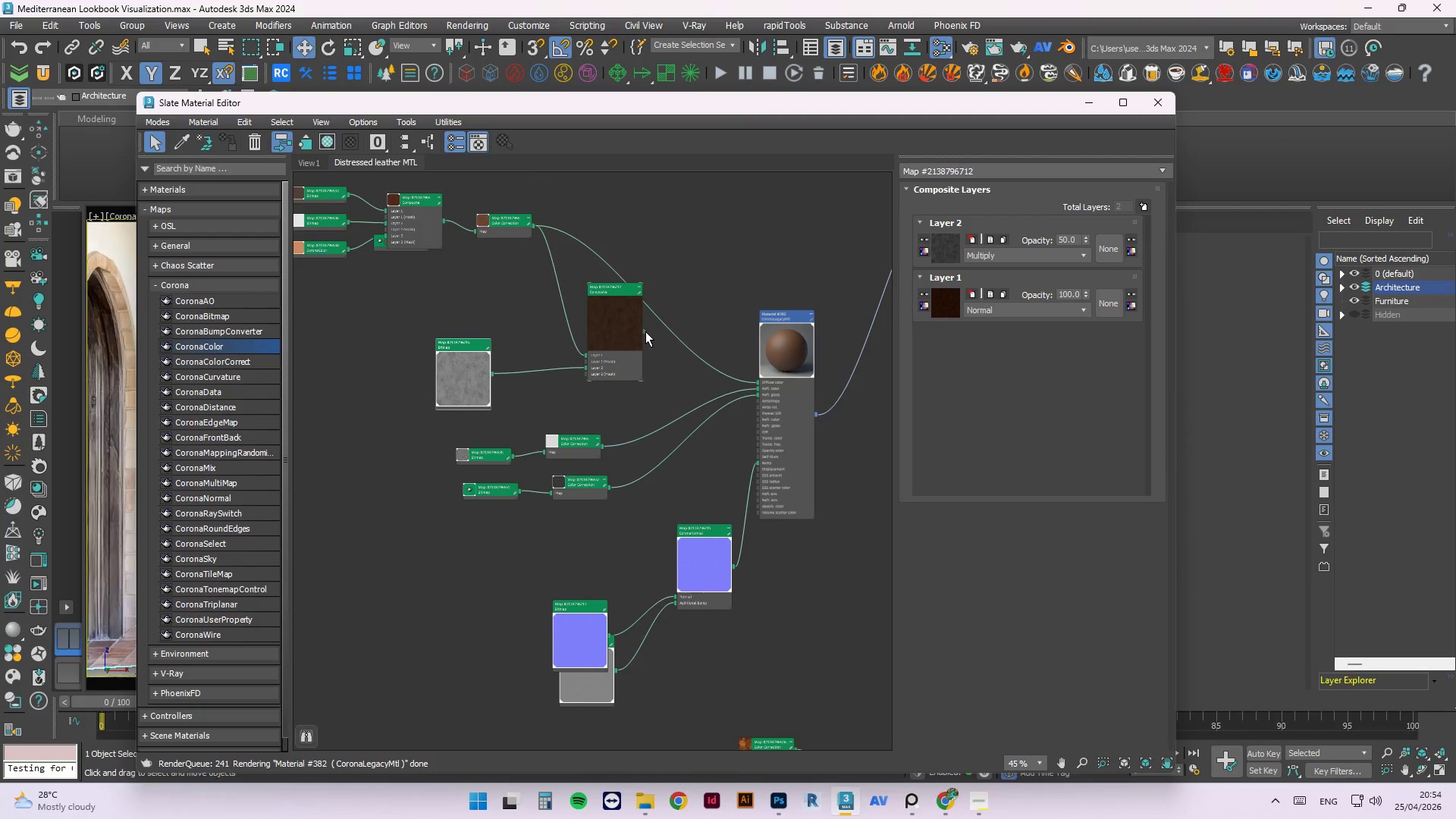 
left_click_drag(start_coordinate=[645, 331], to_coordinate=[763, 380])
 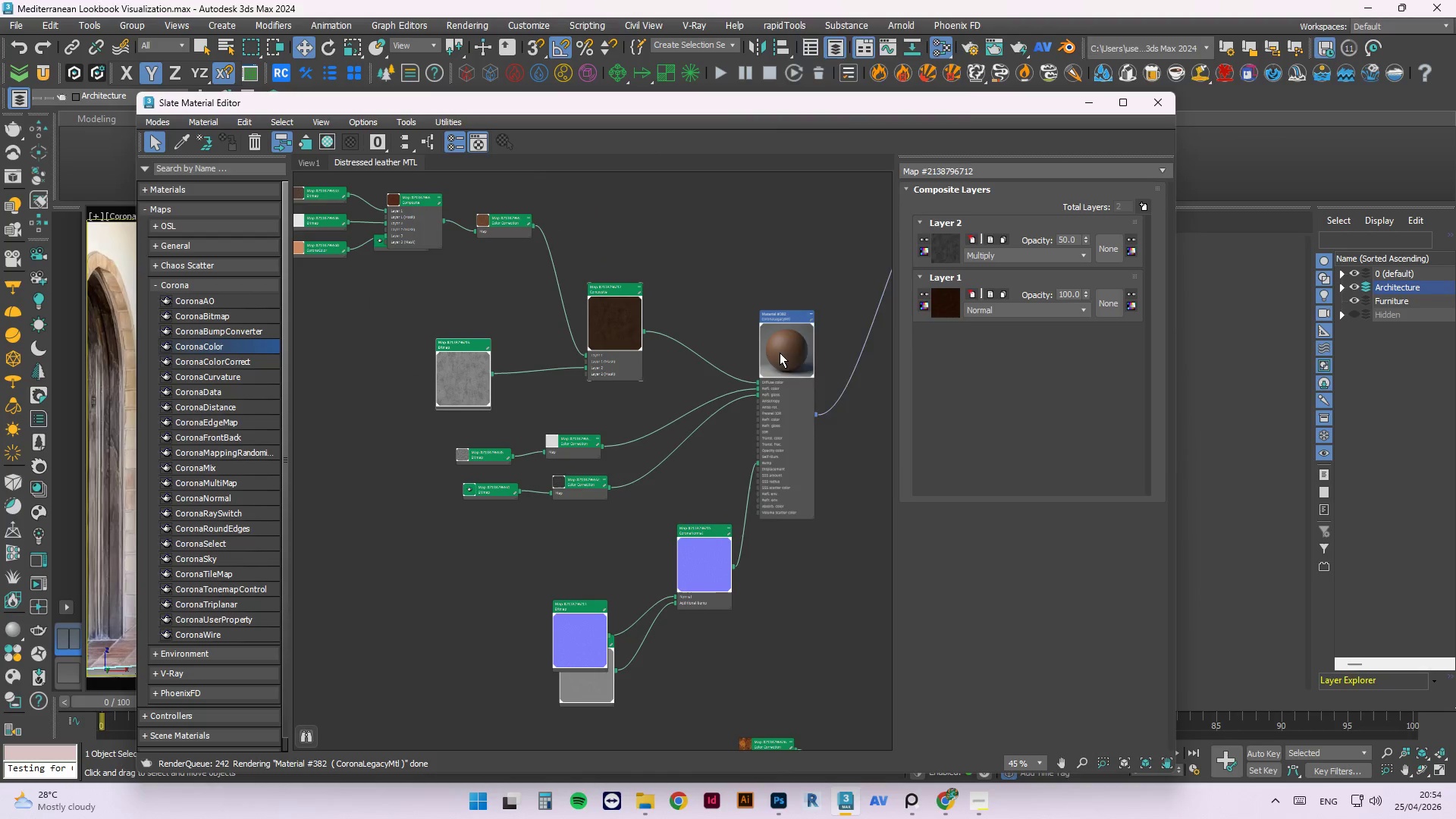 
right_click([780, 353])
 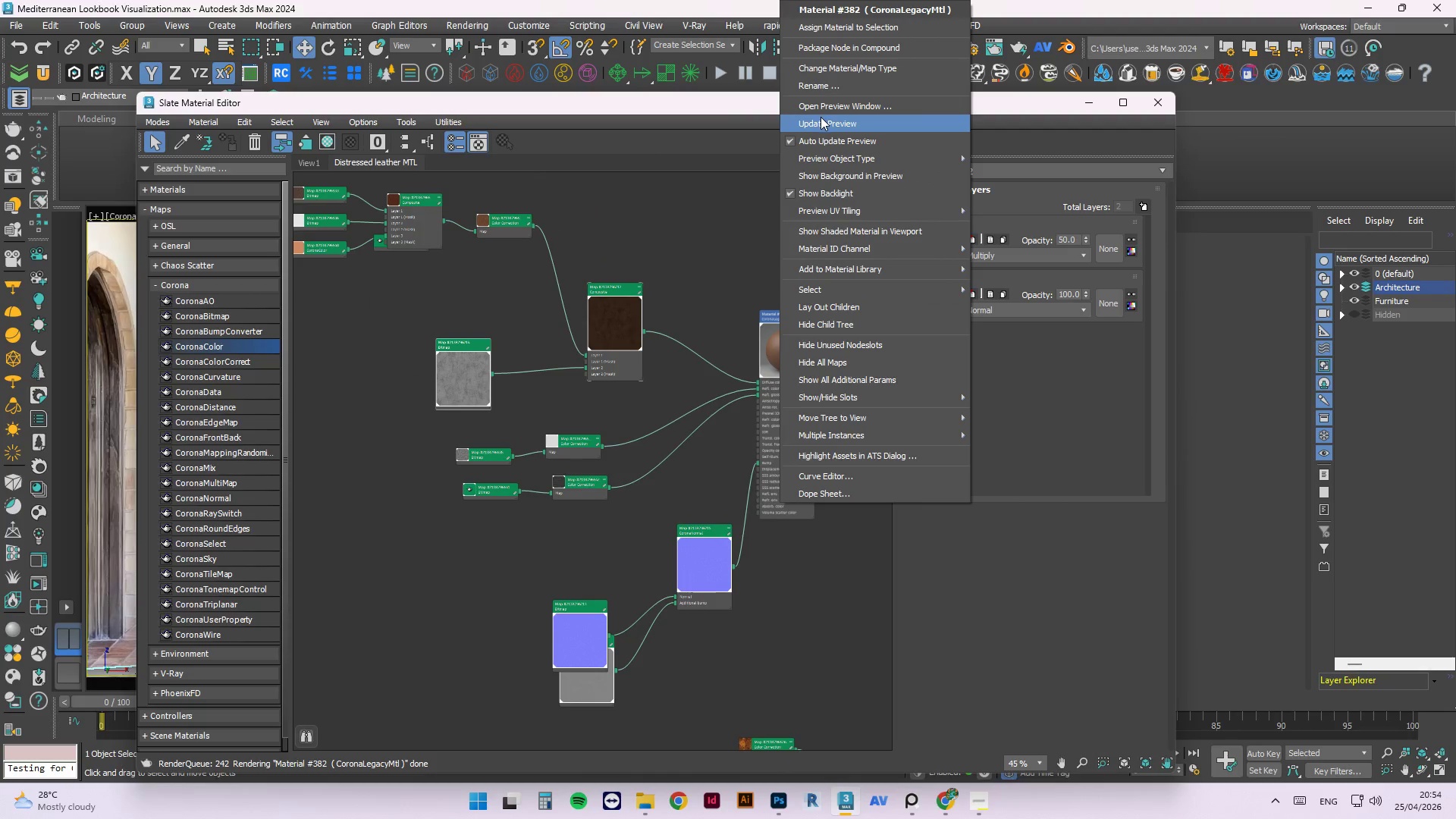 
left_click([821, 117])
 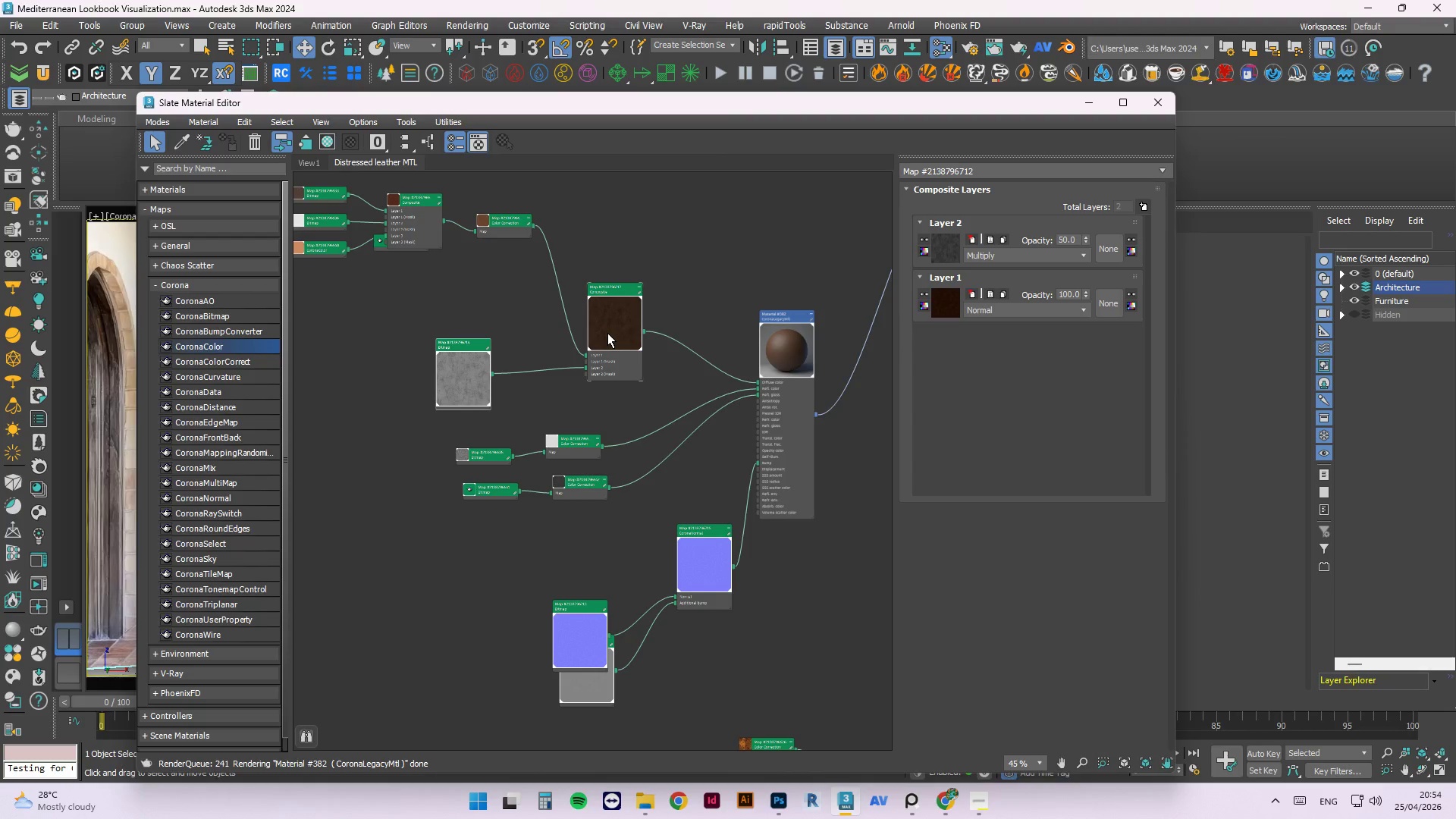 
key(Control+Z)
 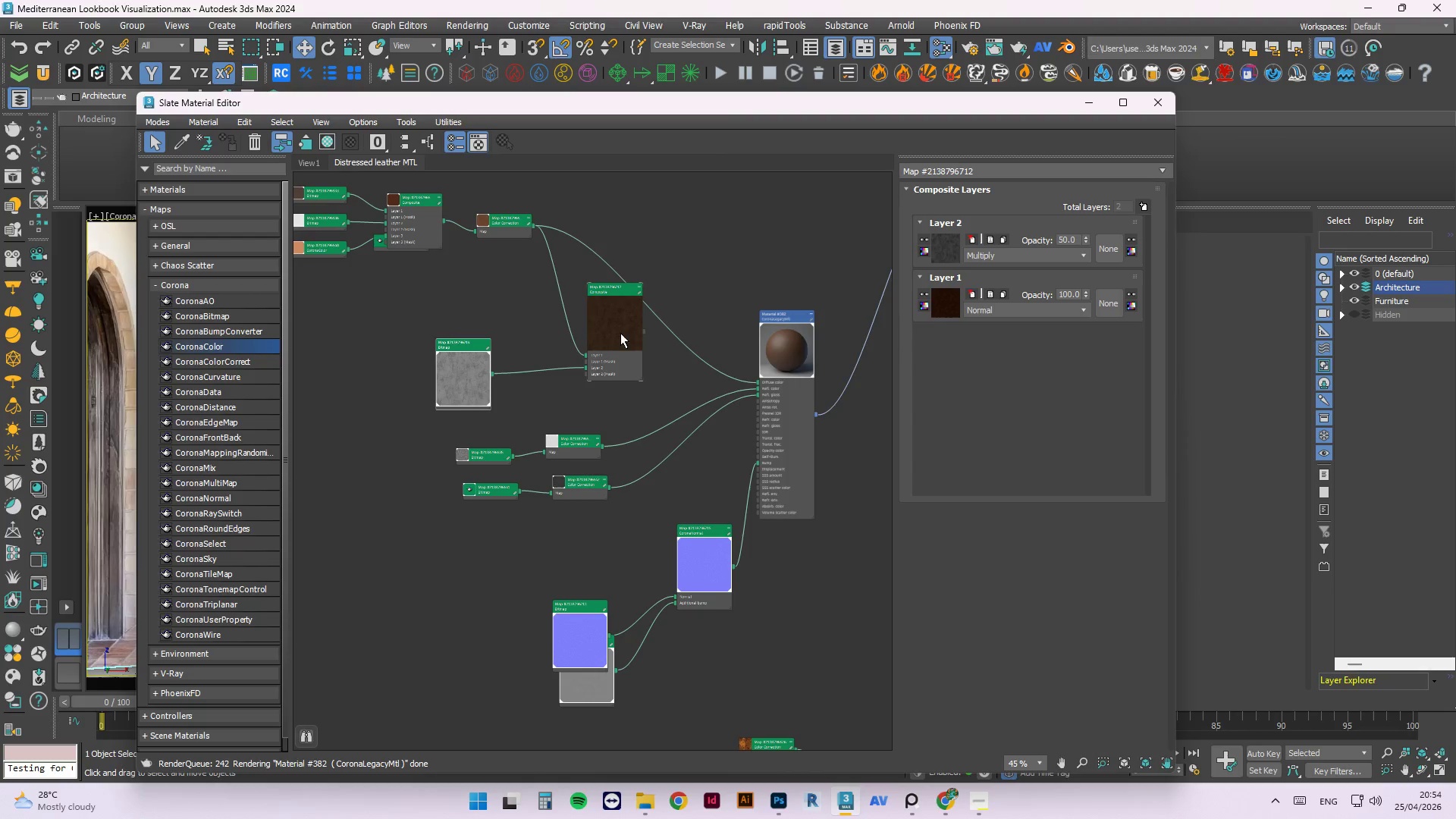 
left_click_drag(start_coordinate=[615, 334], to_coordinate=[552, 337])
 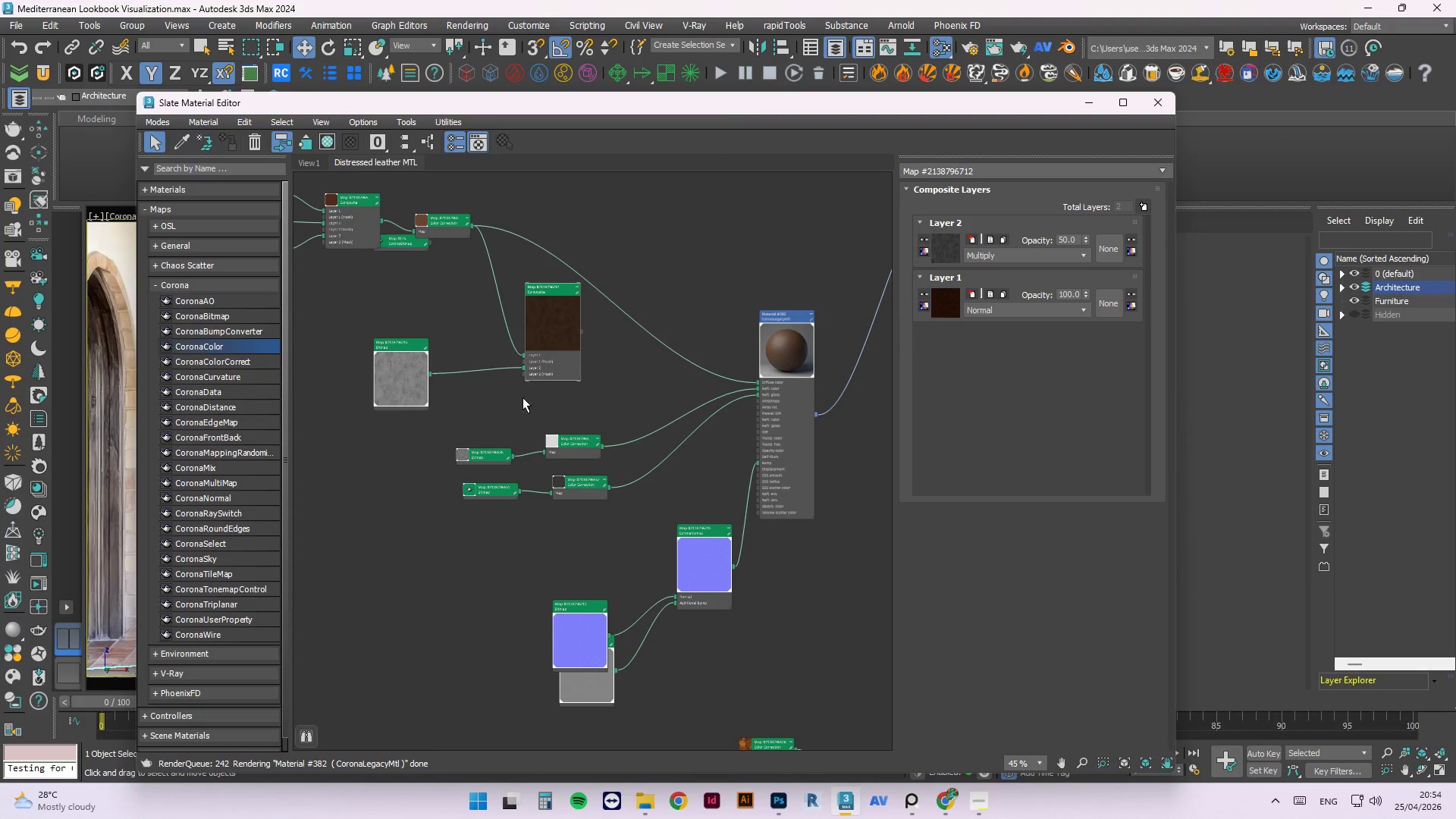 
wait(11.66)
 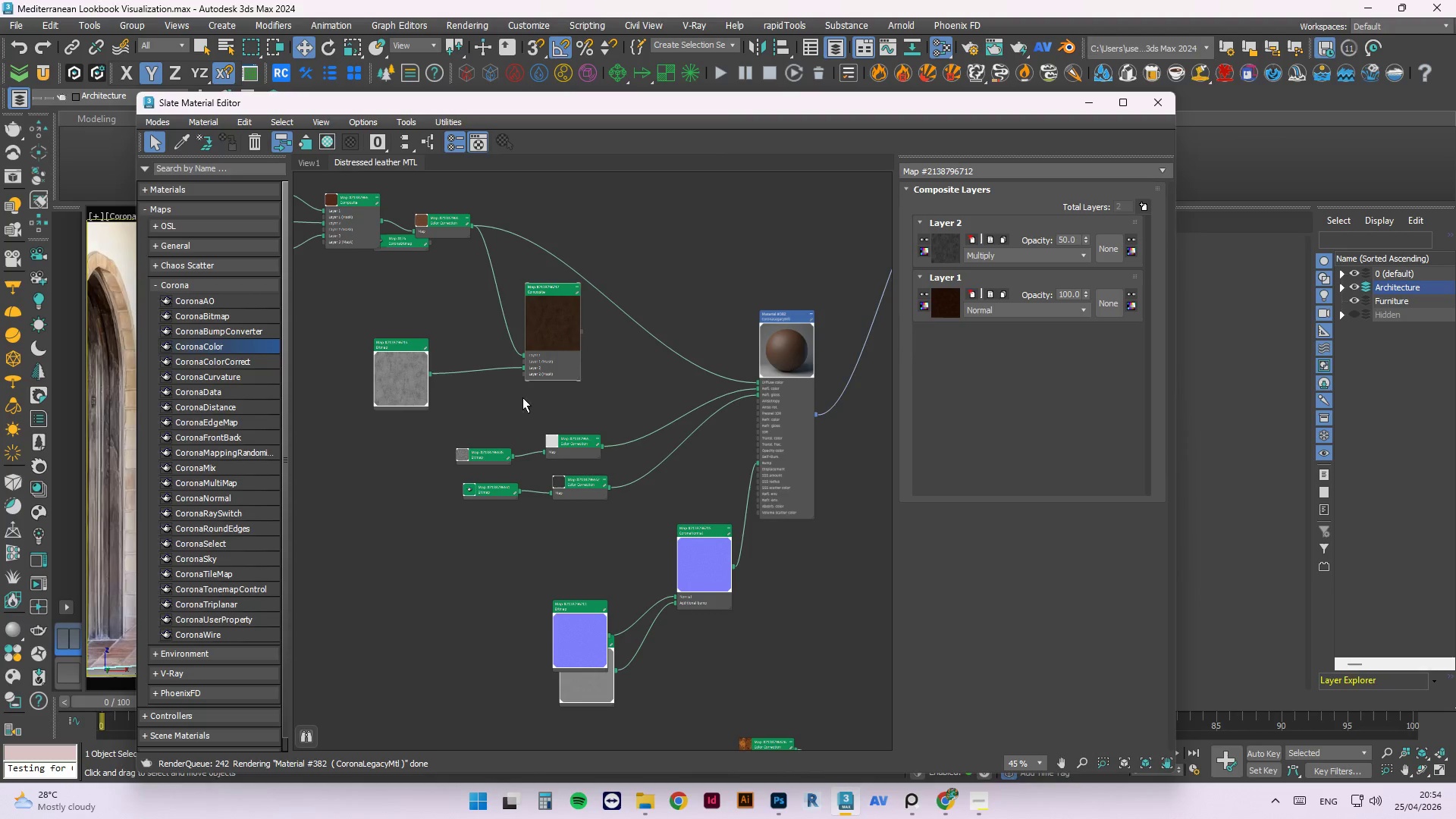 
left_click_drag(start_coordinate=[402, 239], to_coordinate=[415, 306])
 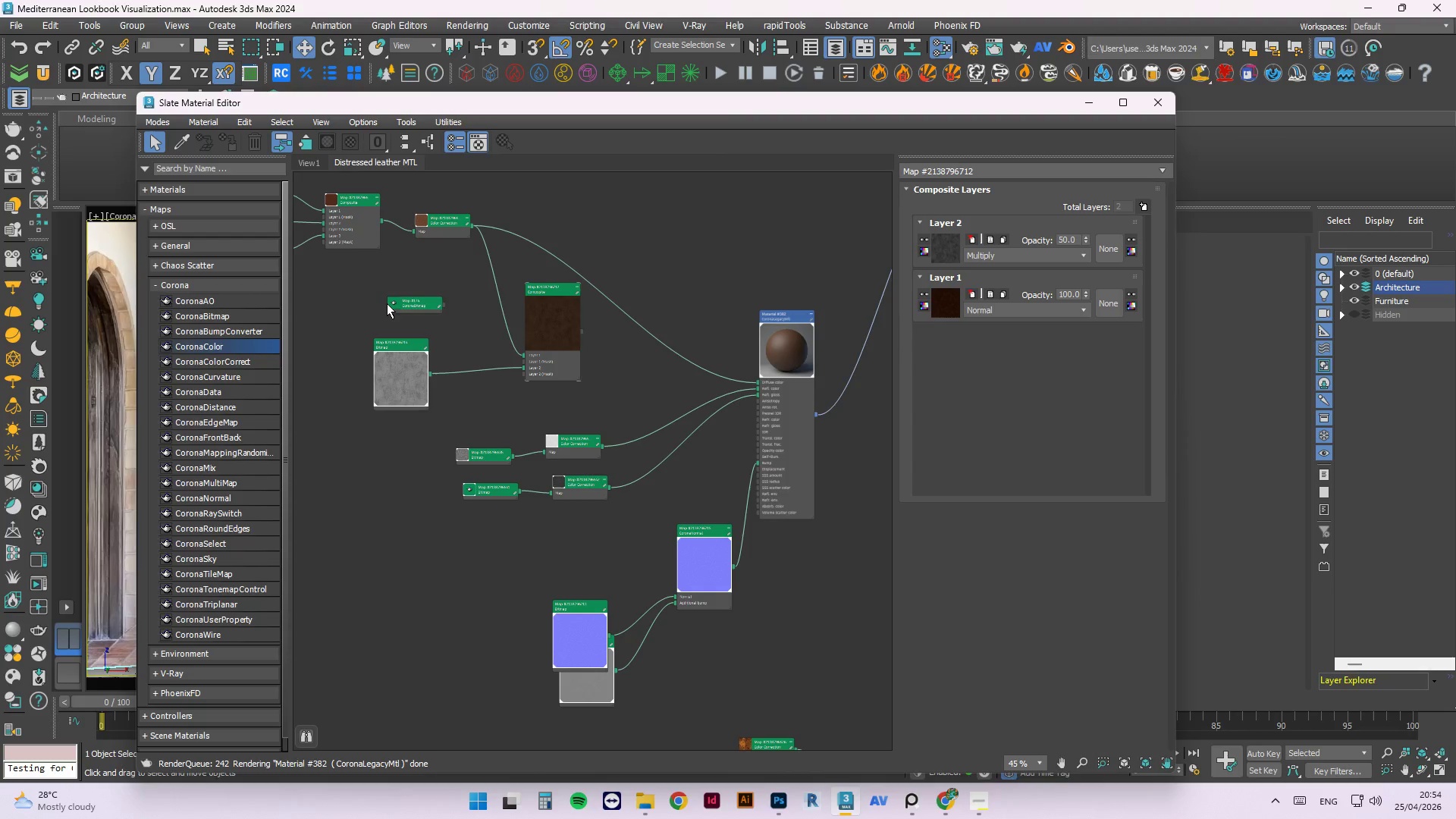 
double_click([387, 303])
 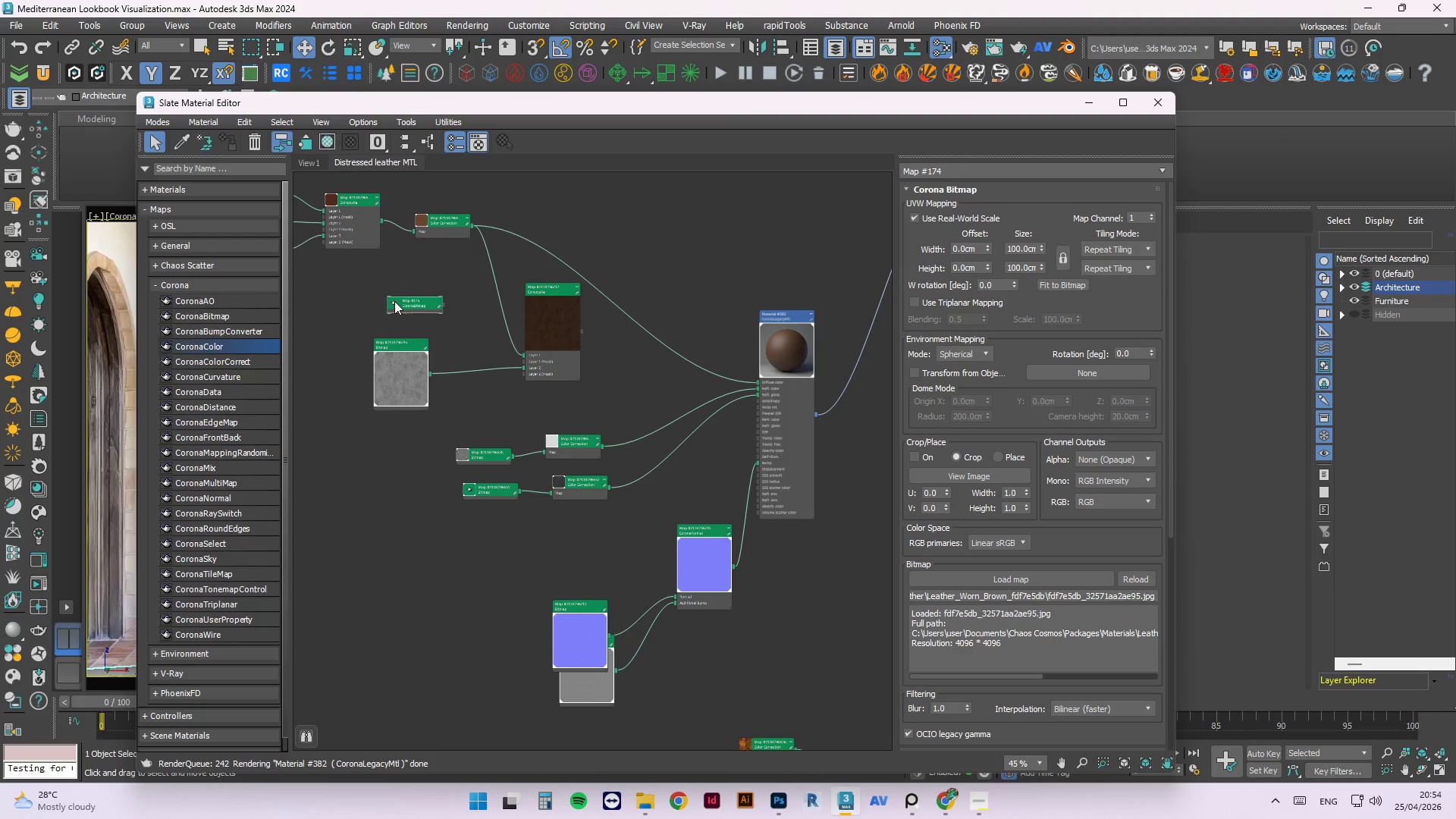 
double_click([394, 301])
 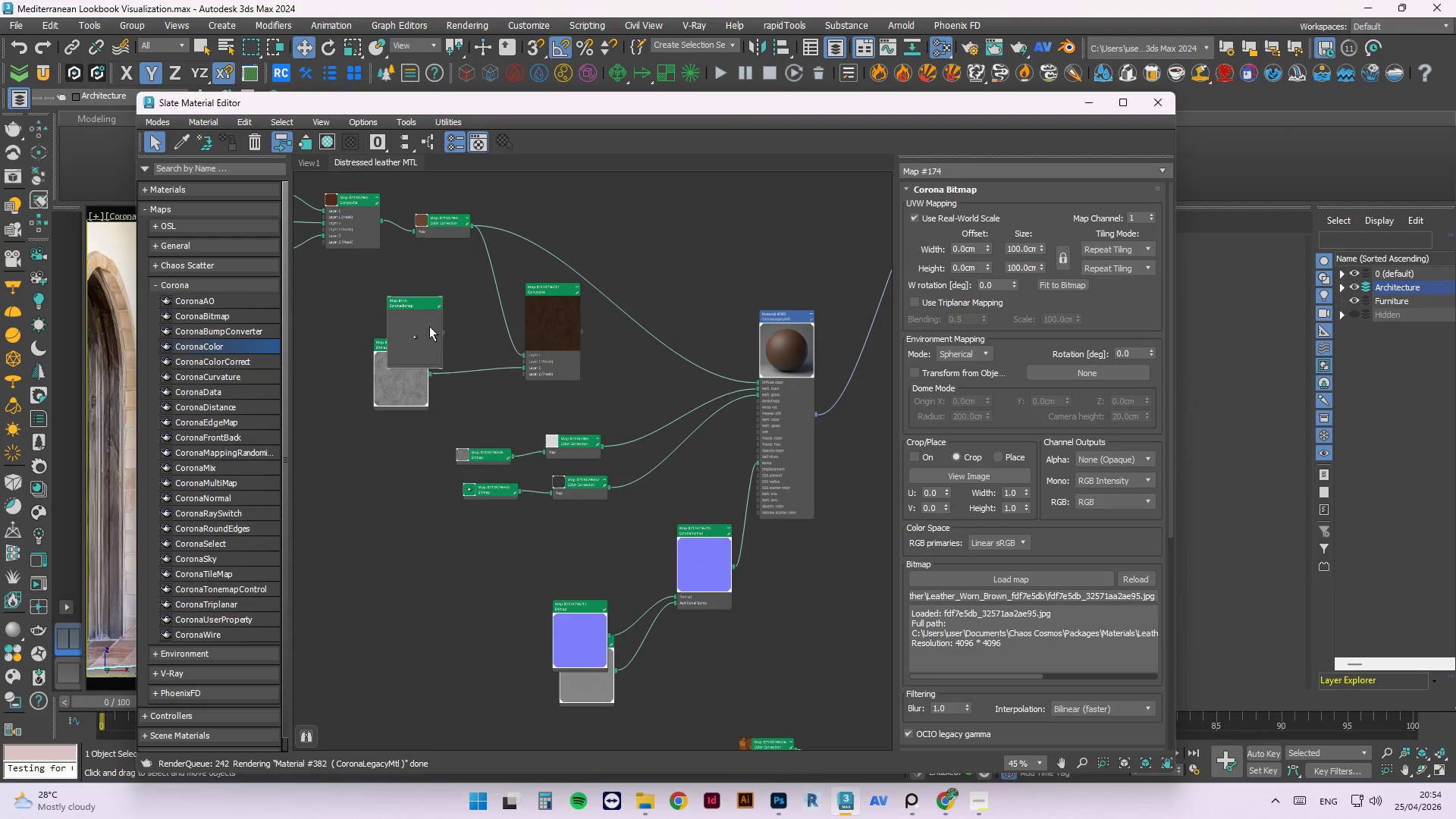 
right_click([429, 326])
 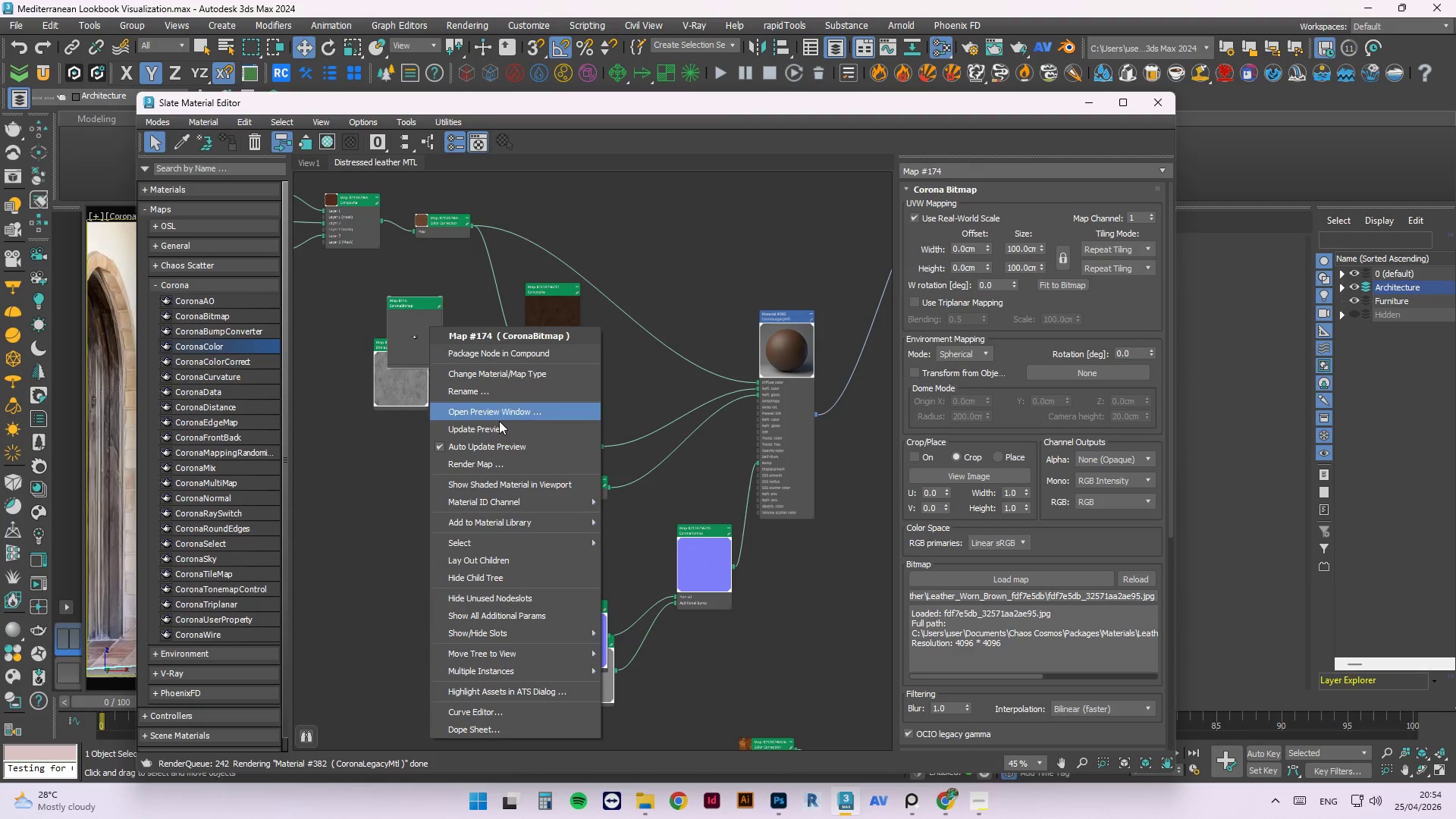 
left_click([497, 426])
 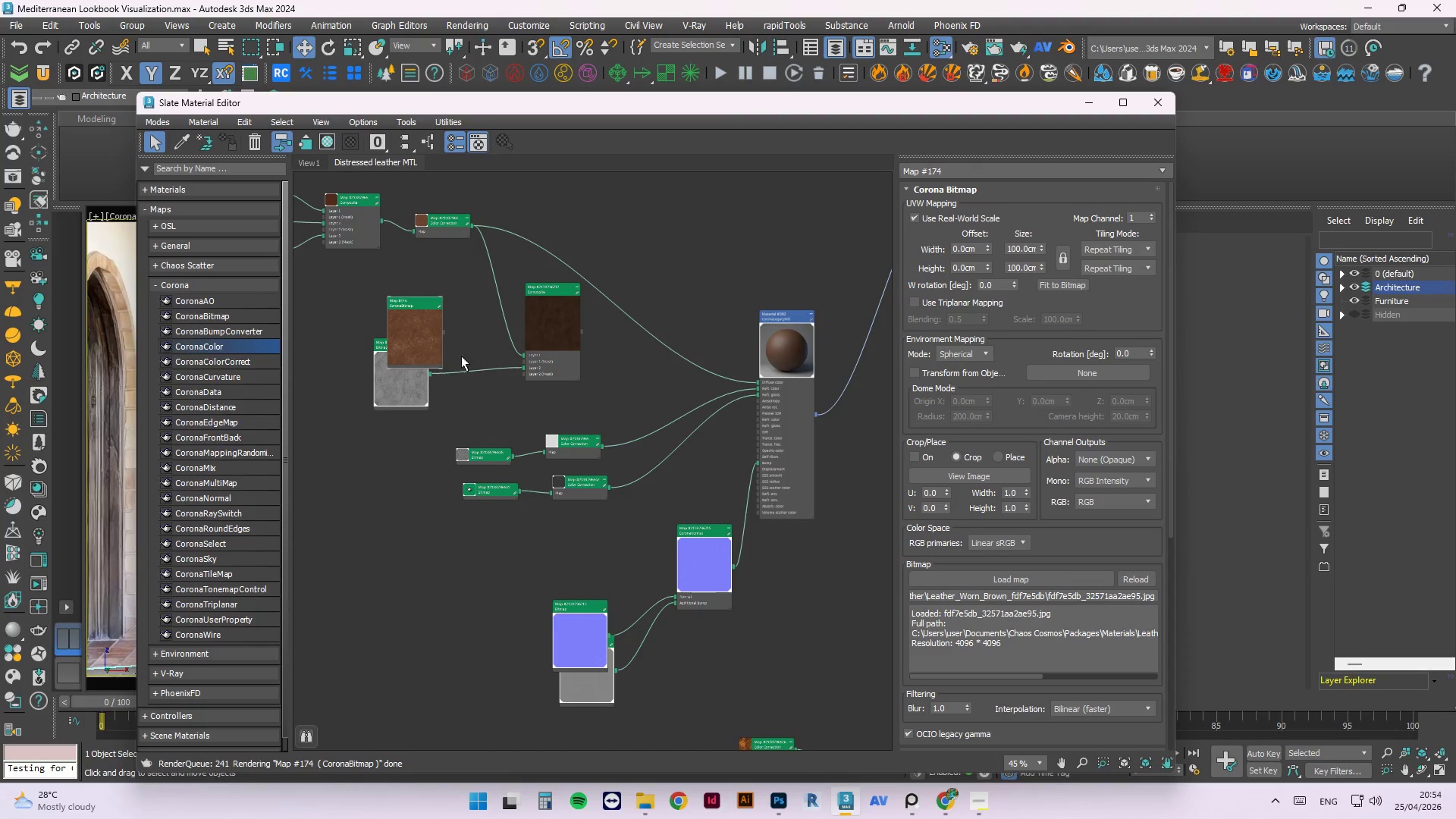 
scroll: coordinate [414, 333], scroll_direction: up, amount: 13.0
 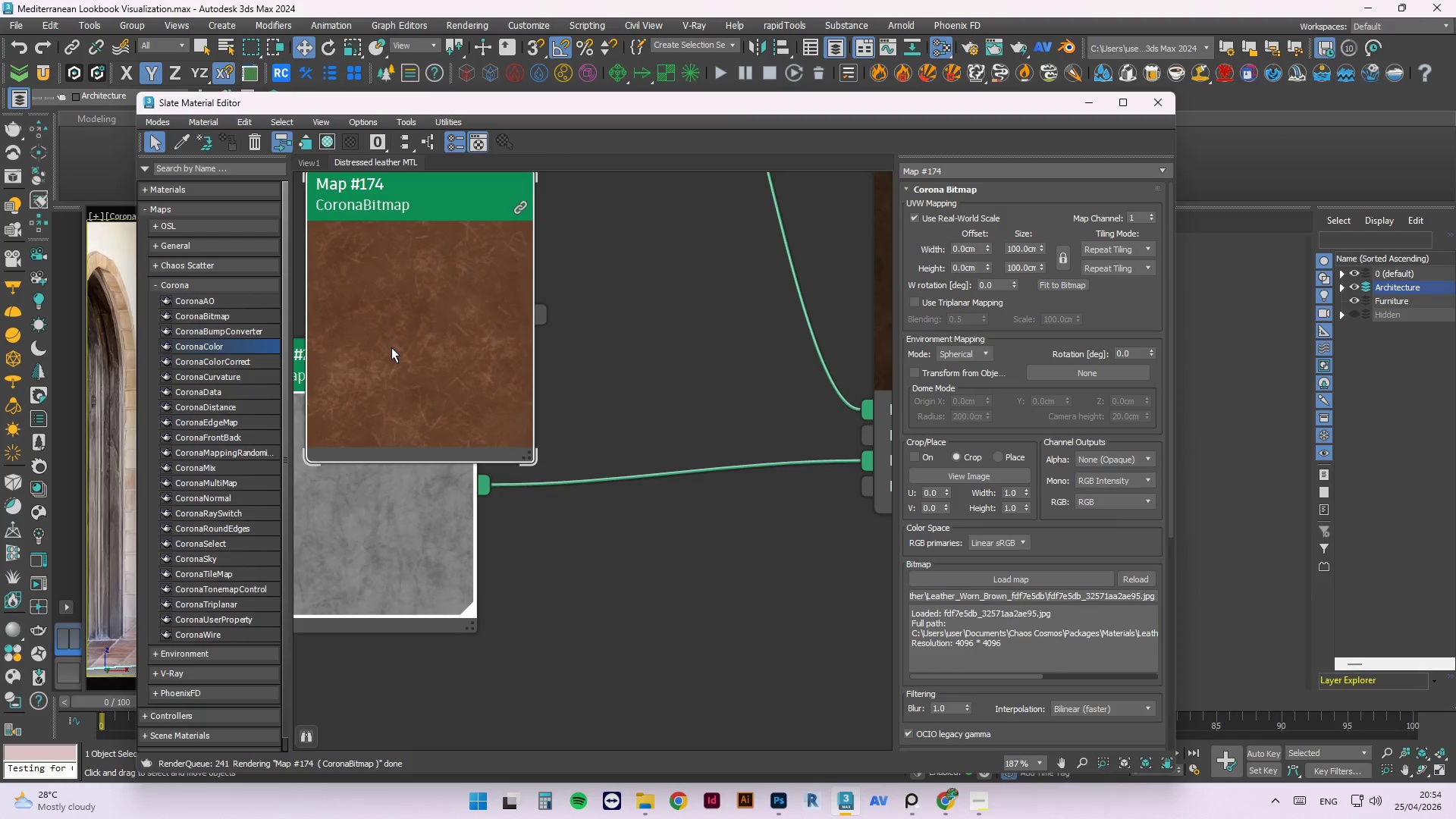 
scroll: coordinate [435, 456], scroll_direction: down, amount: 12.0
 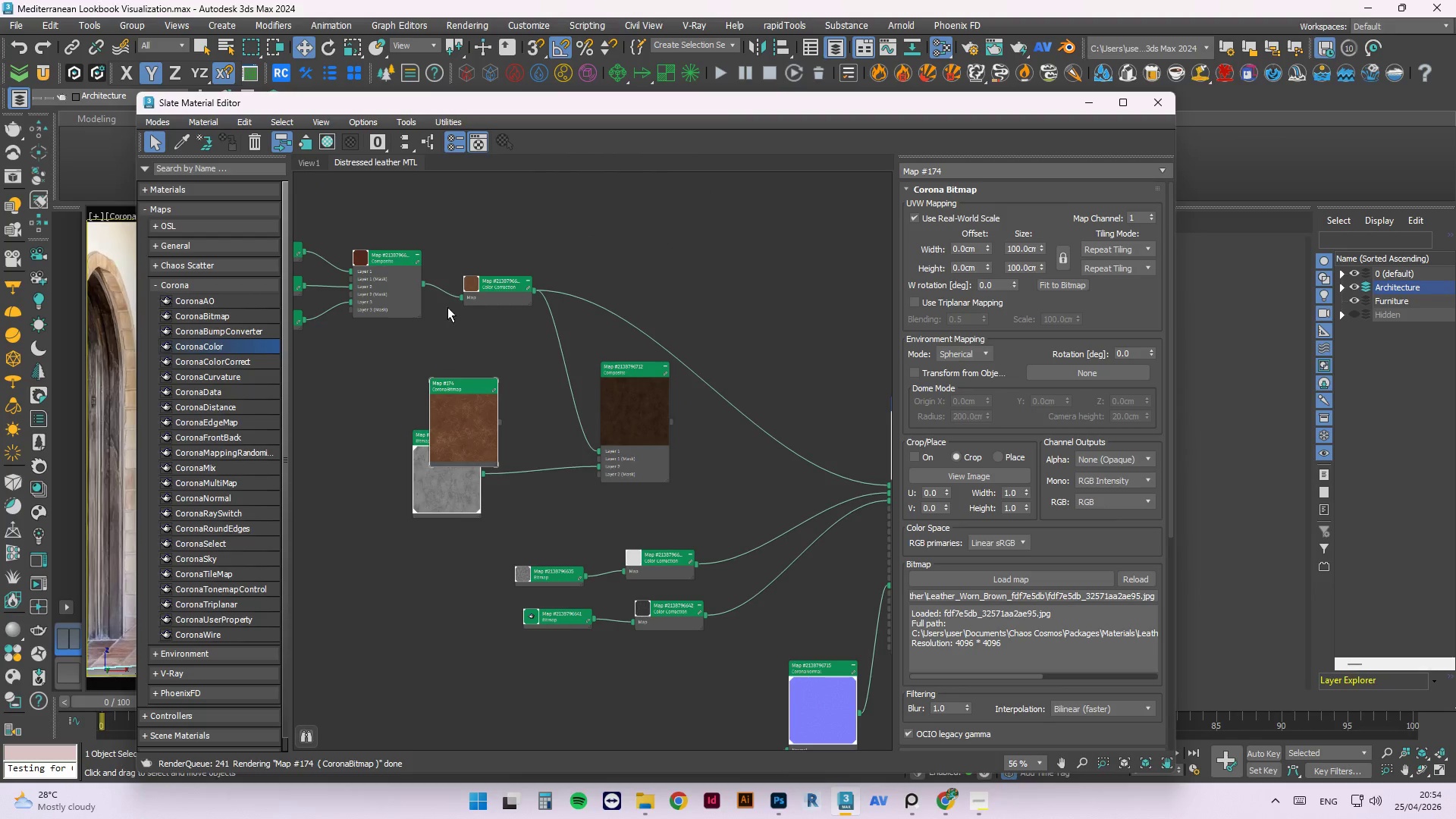 
right_click([403, 343])
 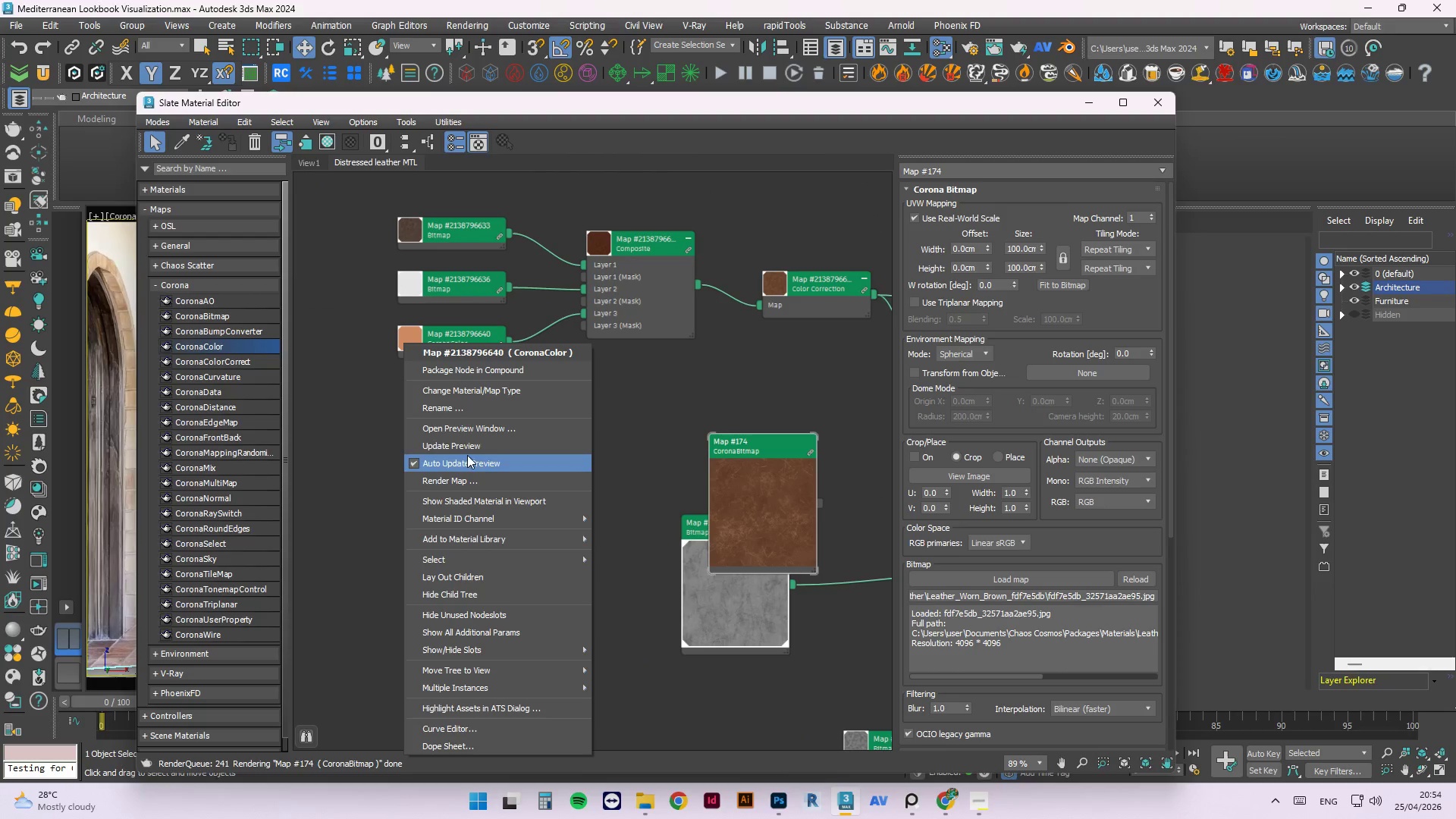 
scroll: coordinate [382, 340], scroll_direction: up, amount: 3.0
 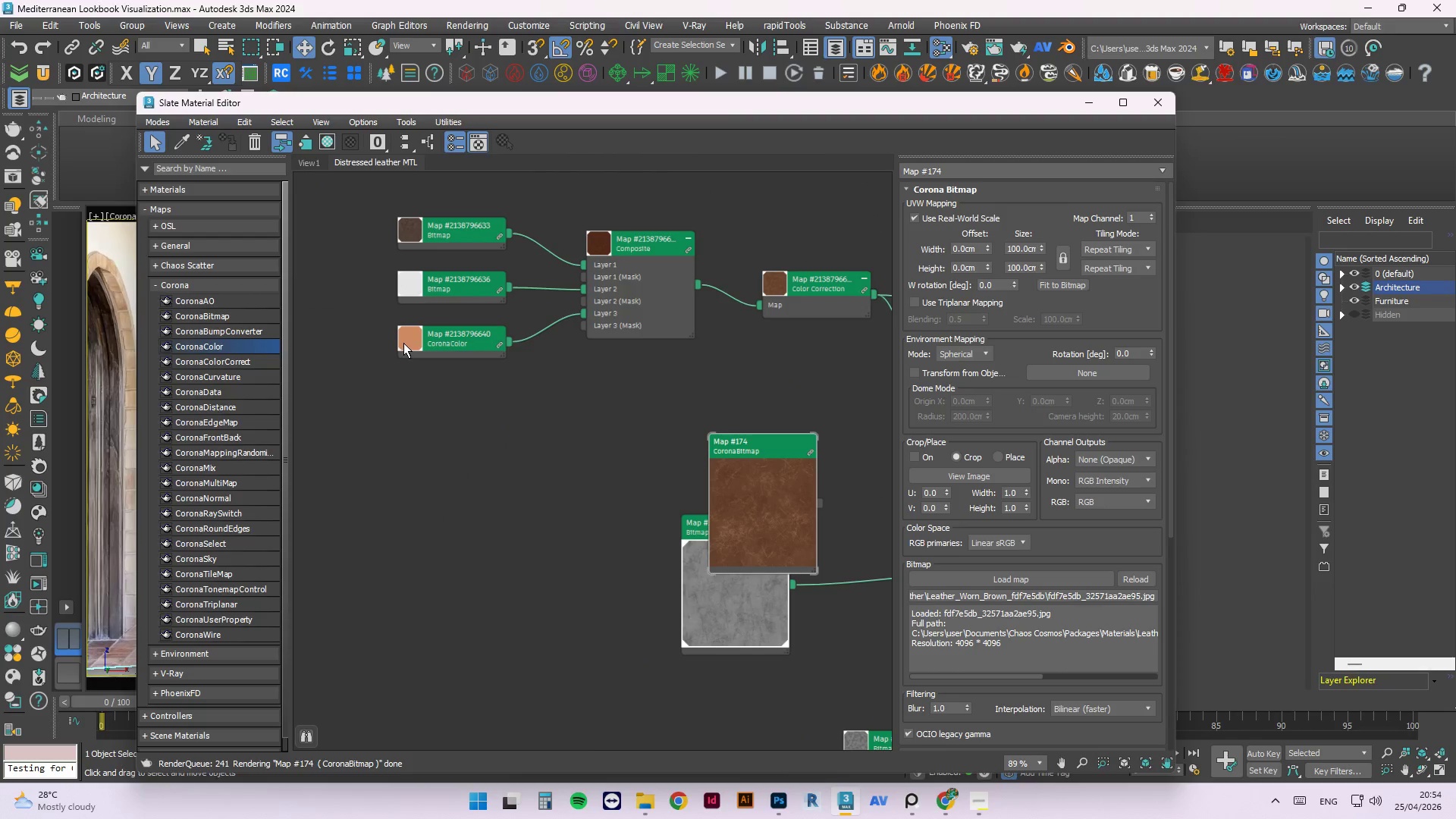 
left_click([463, 447])
 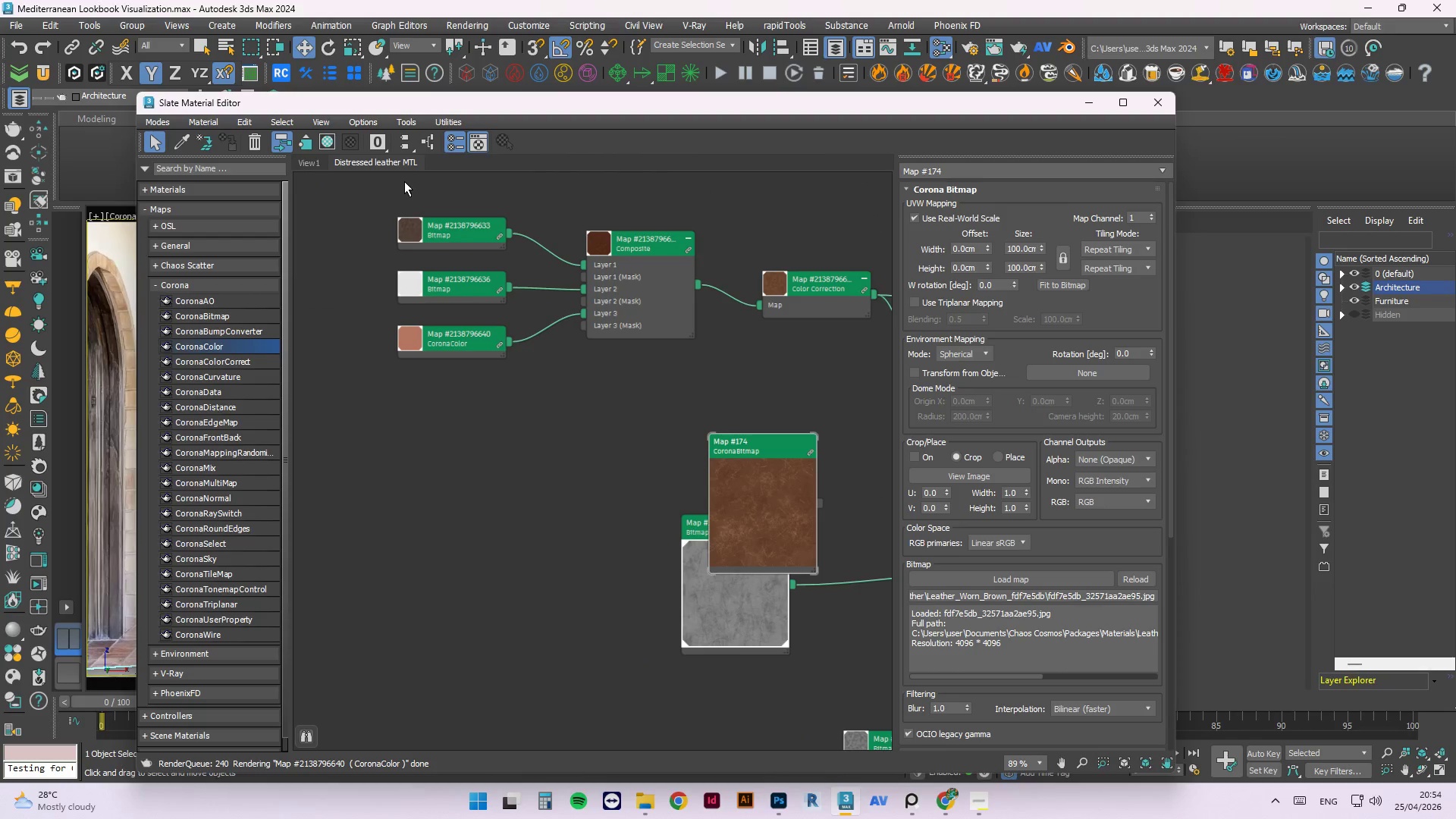 
right_click([422, 229])
 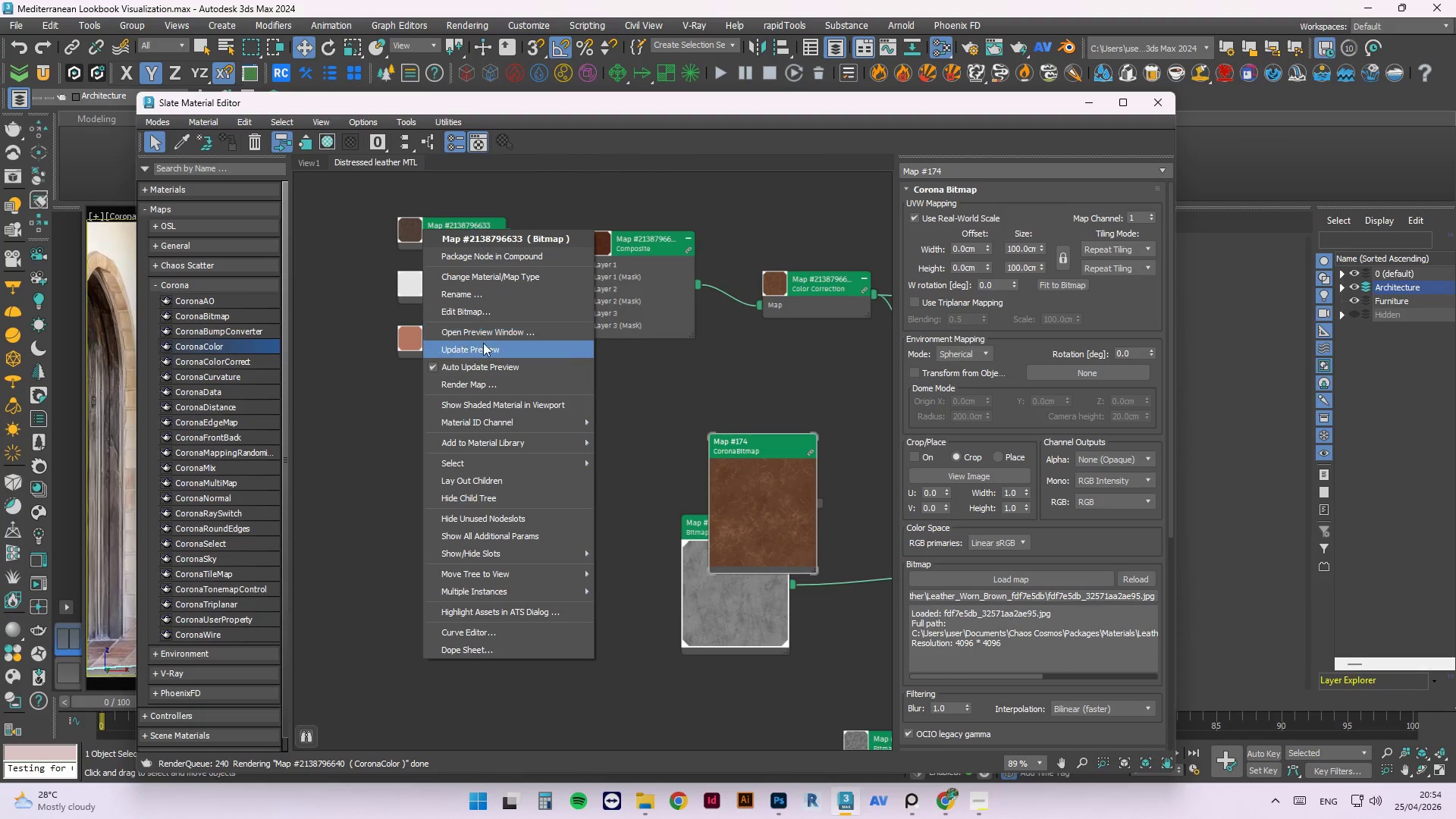 
left_click([486, 347])
 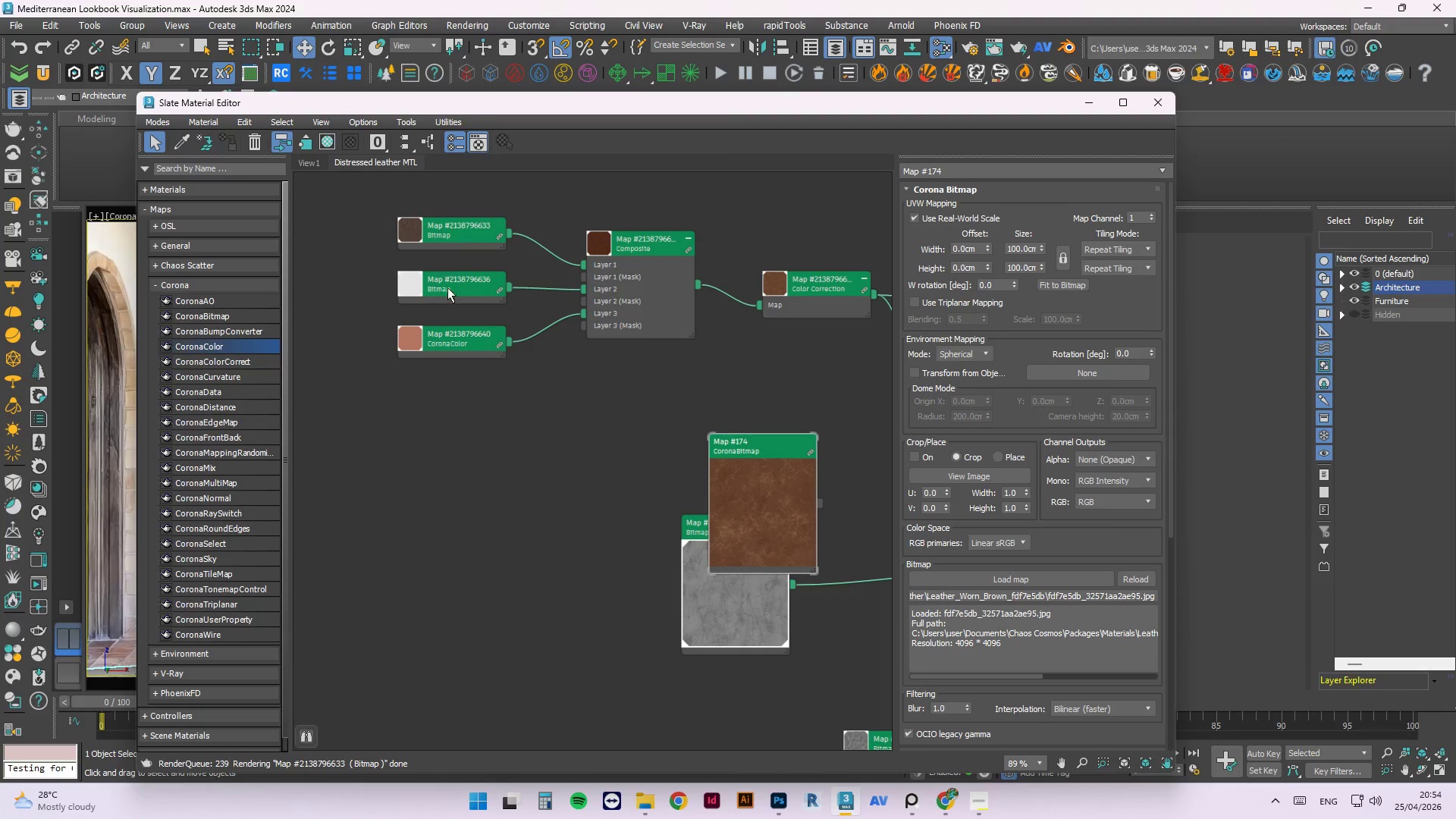 
scroll: coordinate [432, 318], scroll_direction: down, amount: 2.0
 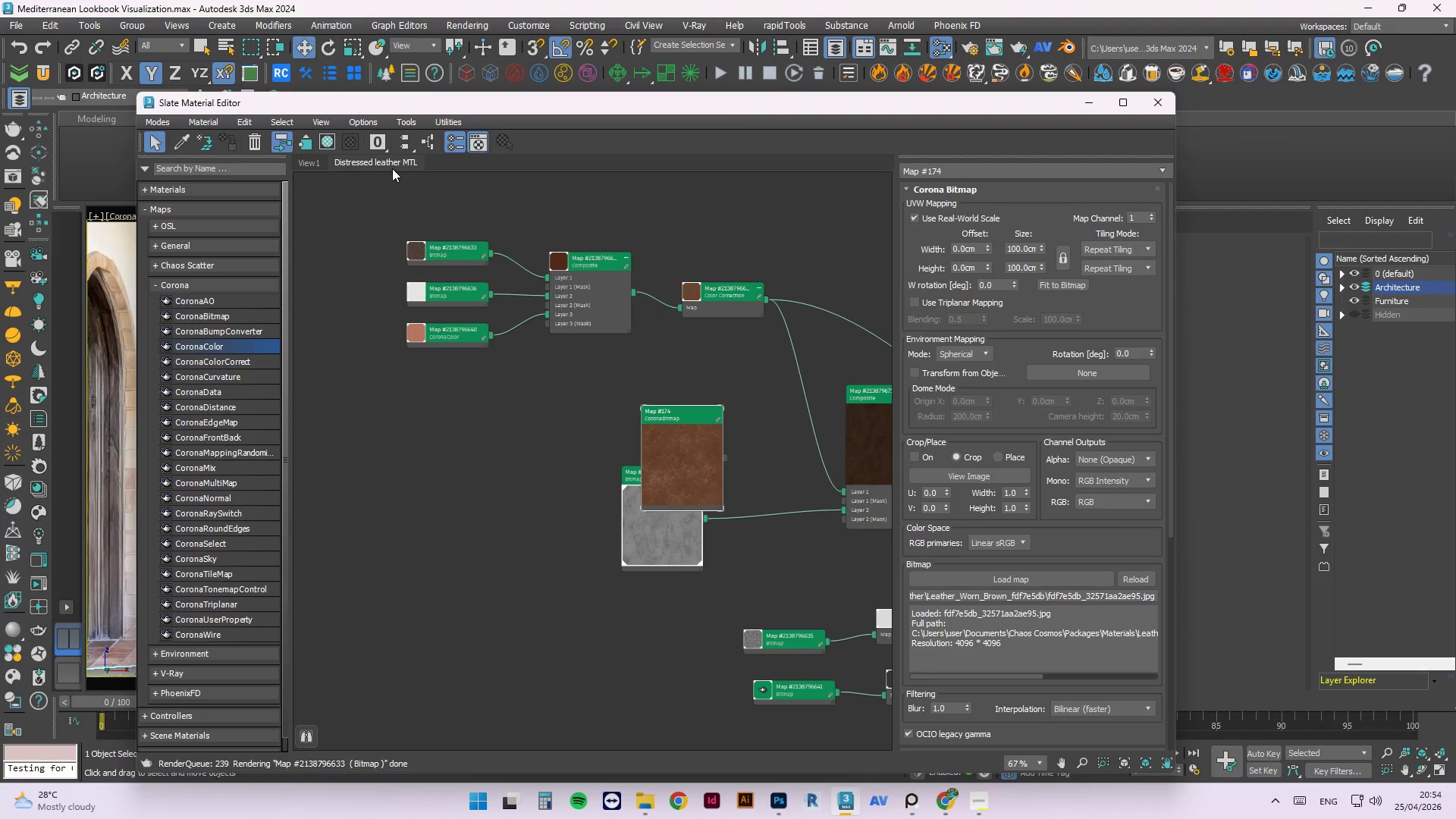 
wait(6.06)
 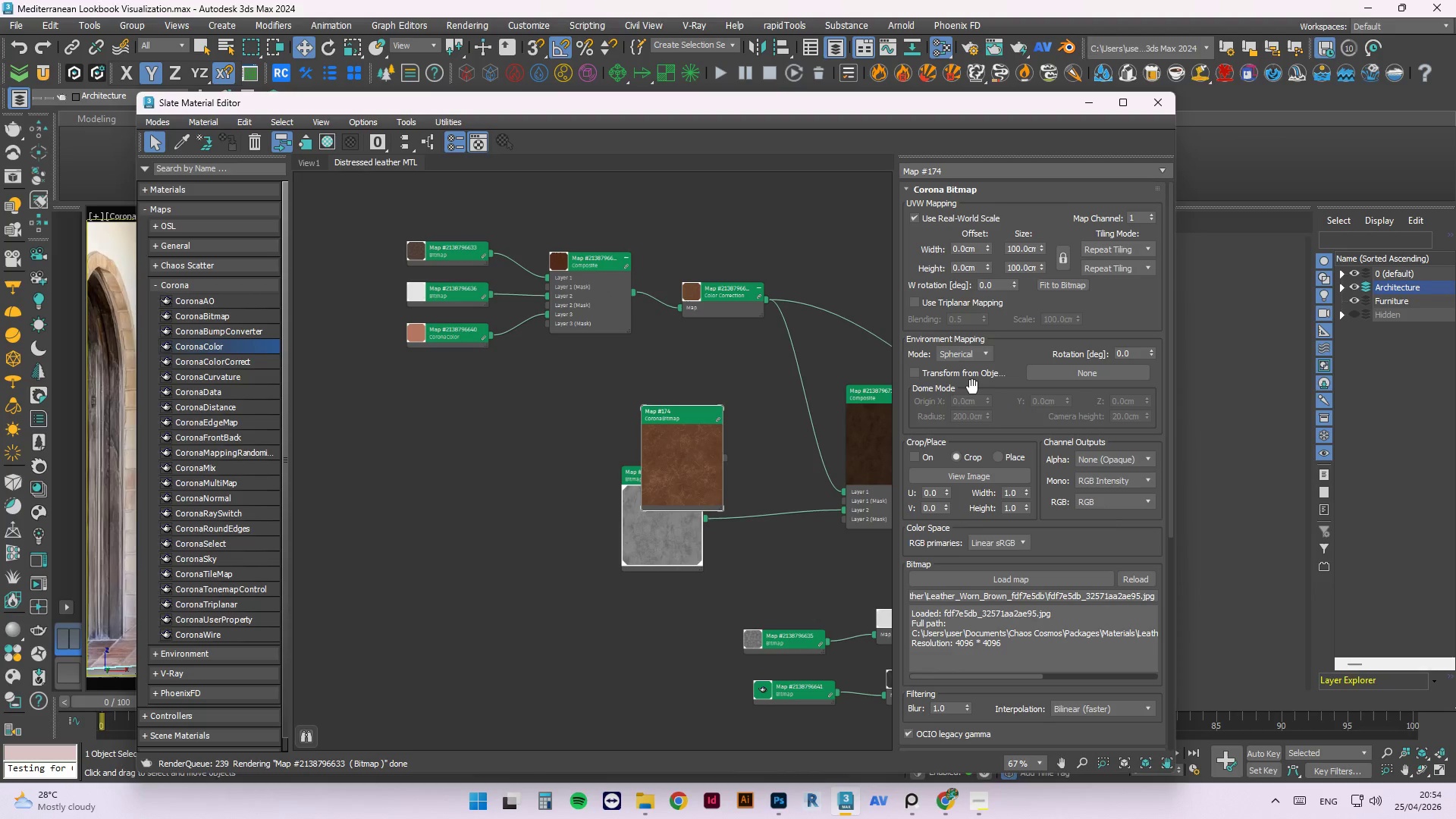 
scroll: coordinate [728, 497], scroll_direction: down, amount: 1.0
 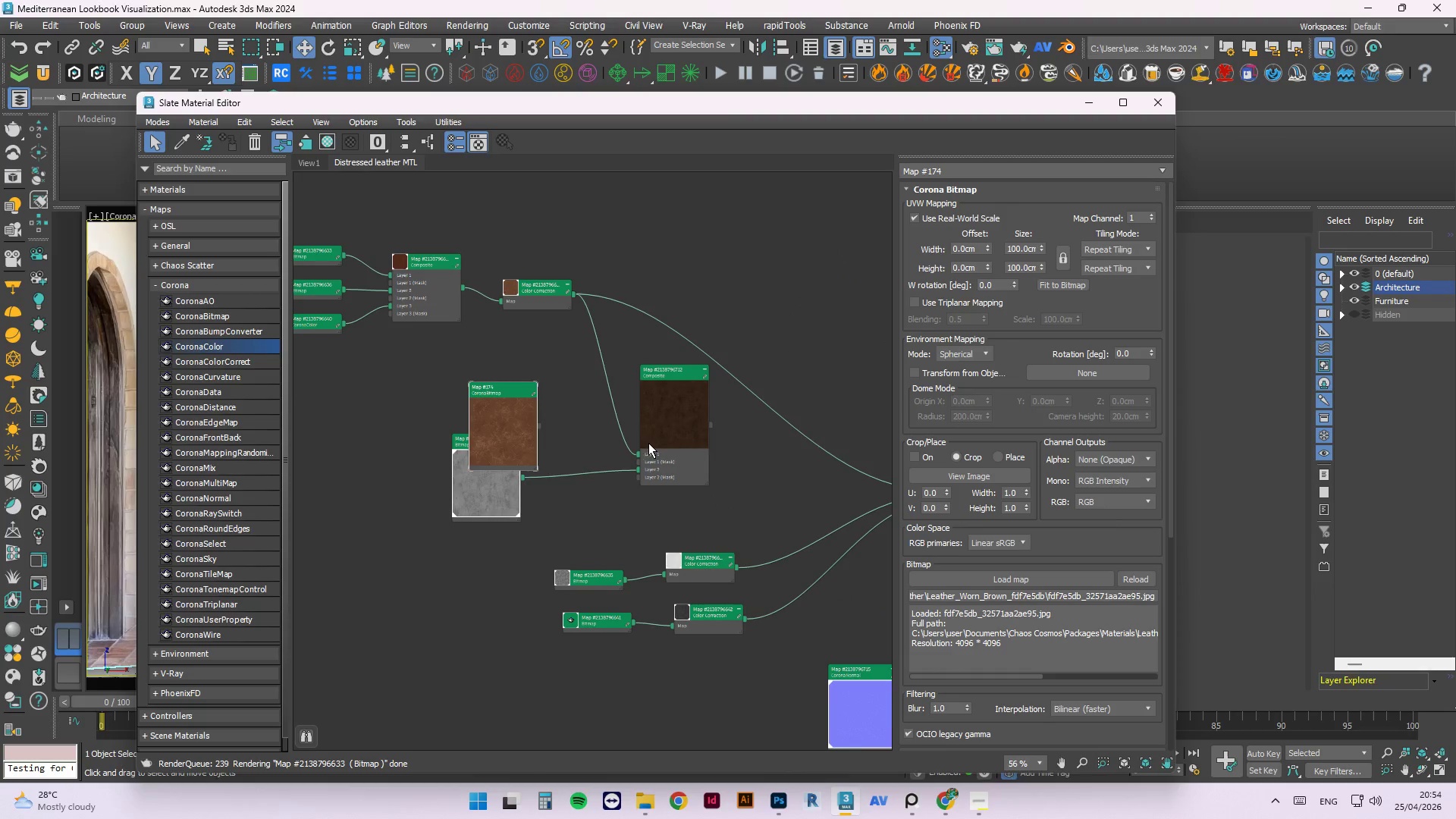 
left_click([657, 434])
 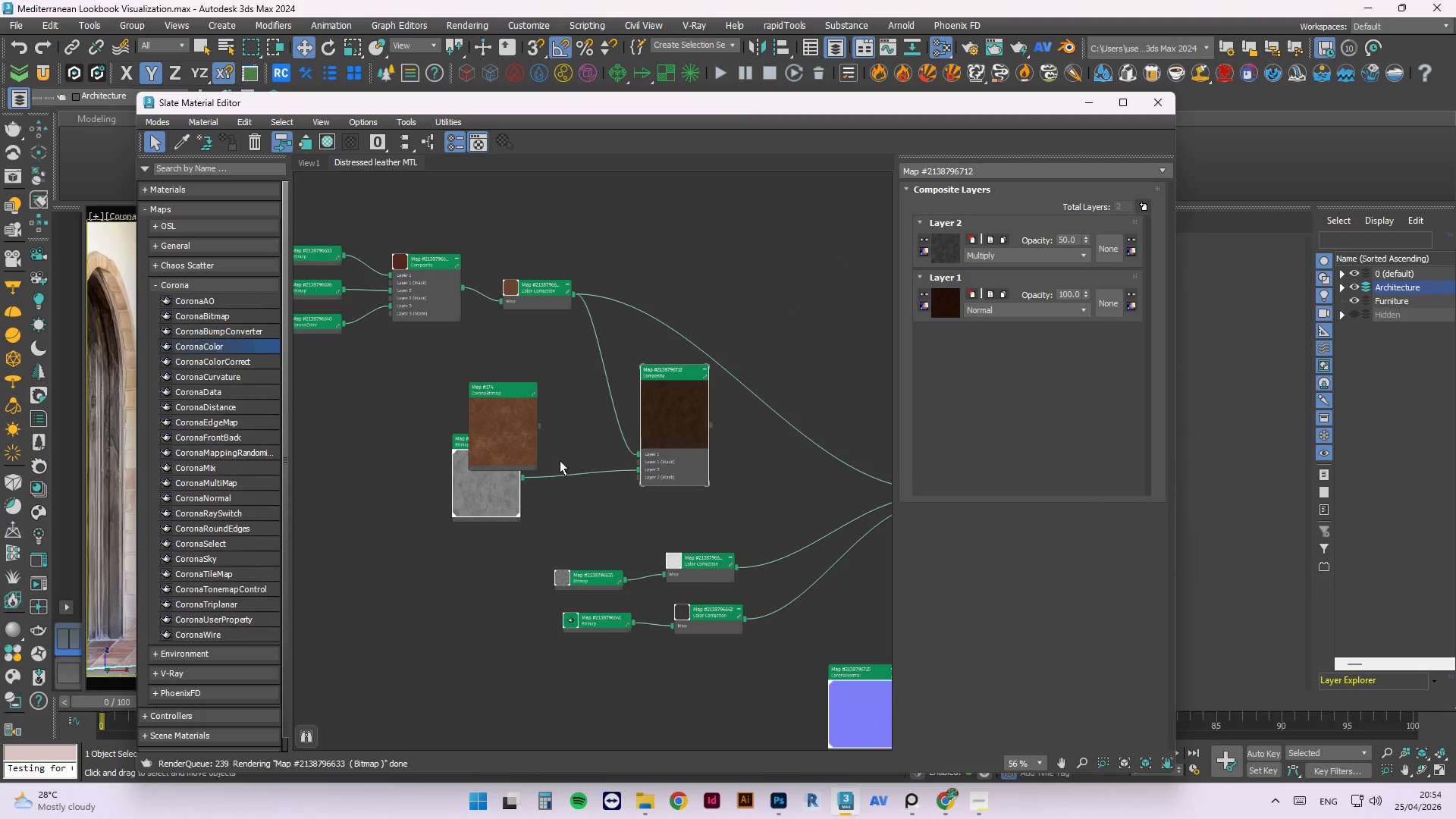 
left_click_drag(start_coordinate=[509, 450], to_coordinate=[450, 394])
 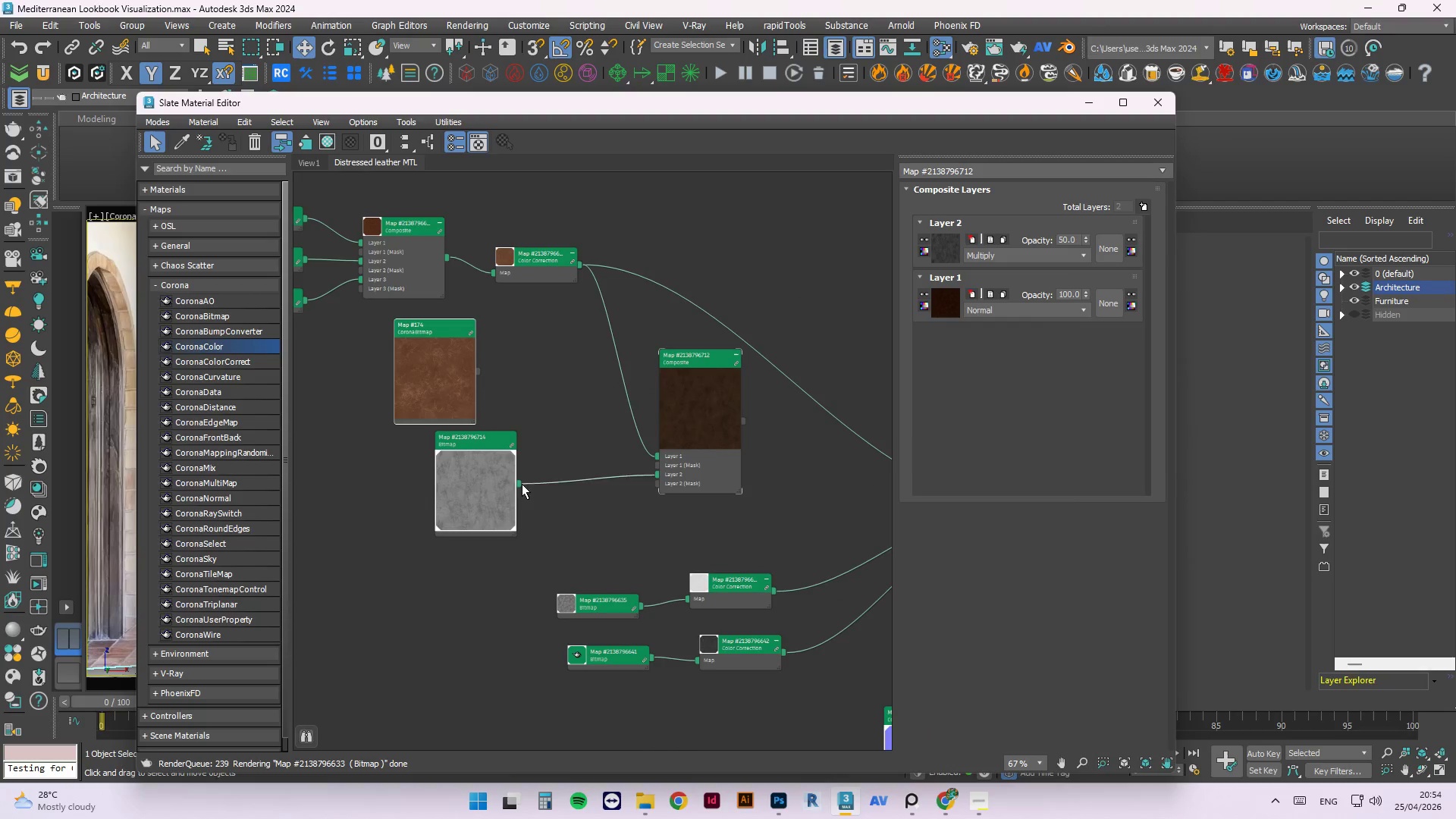 
scroll: coordinate [540, 444], scroll_direction: up, amount: 1.0
 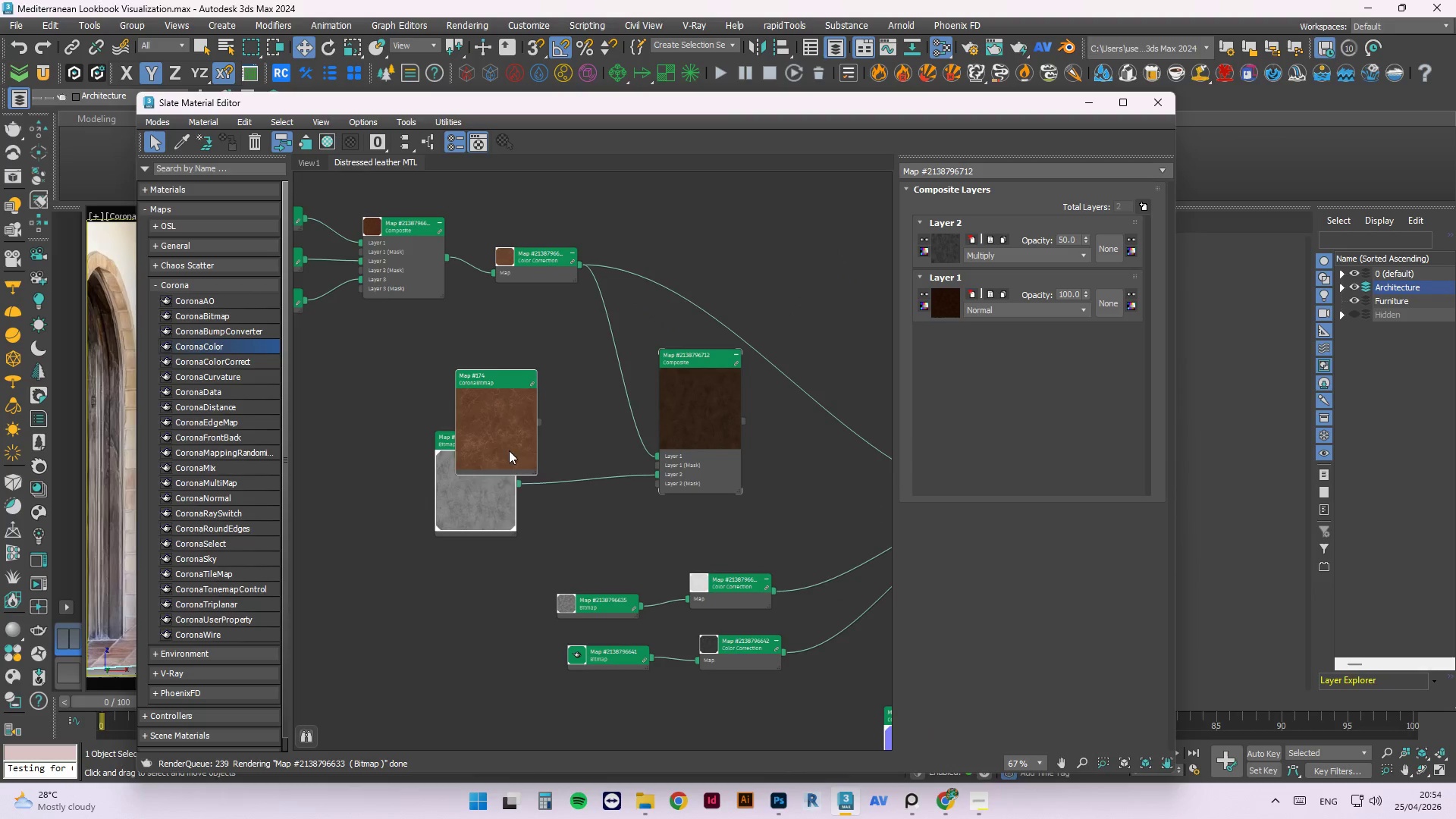 
left_click_drag(start_coordinate=[518, 484], to_coordinate=[654, 457])
 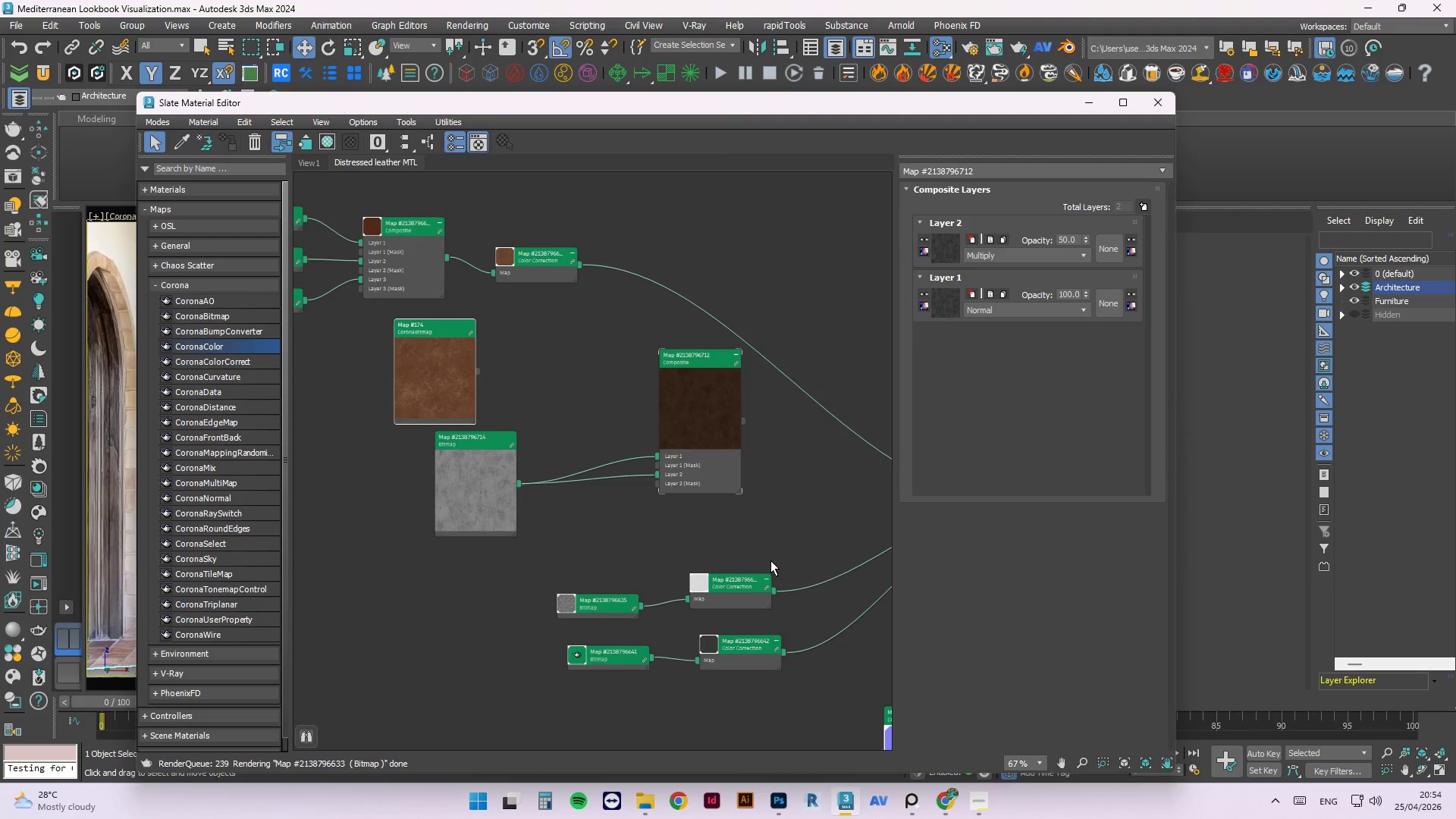 
left_click_drag(start_coordinate=[745, 591], to_coordinate=[688, 560])
 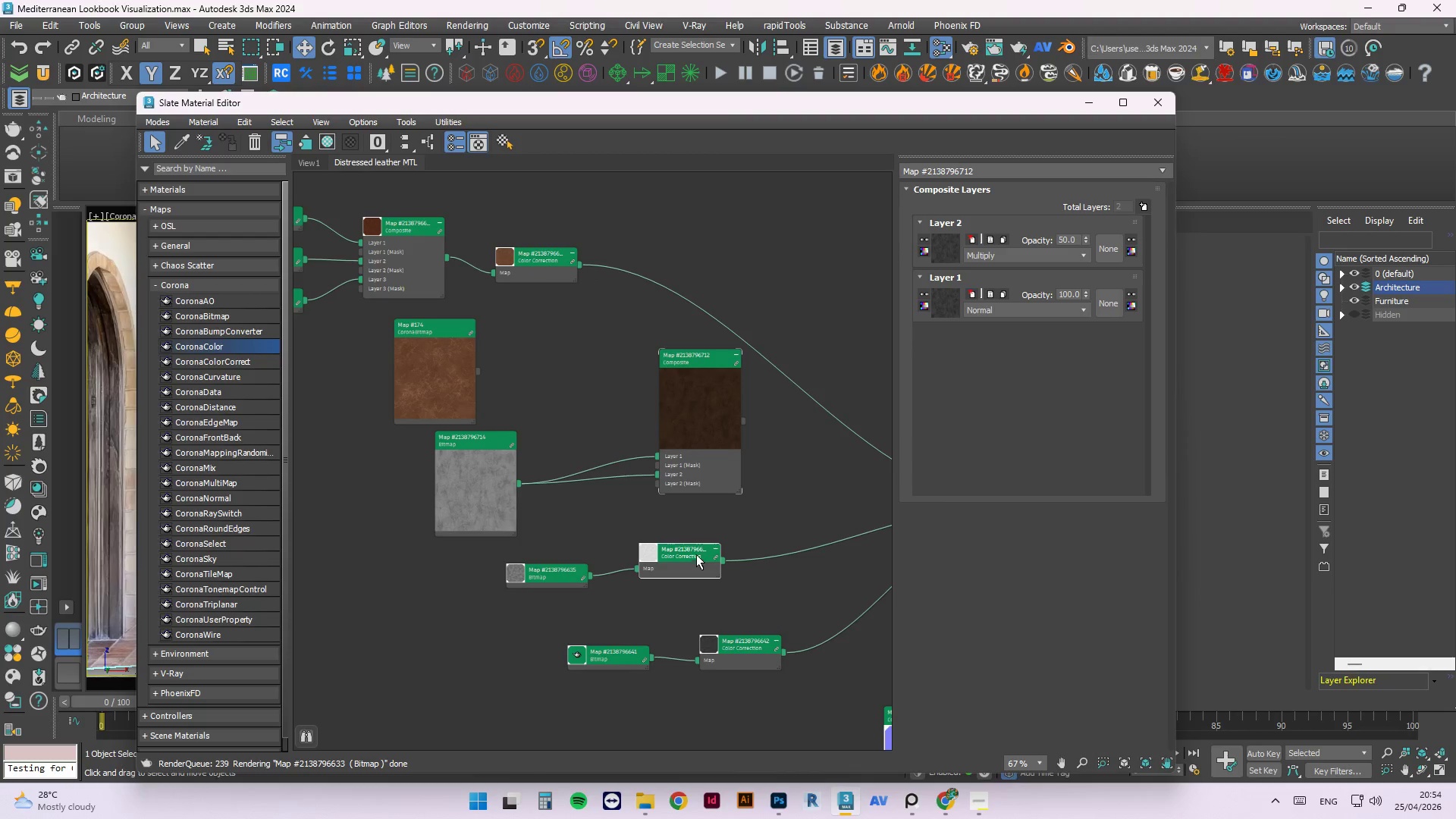 
left_click_drag(start_coordinate=[667, 554], to_coordinate=[502, 562])
 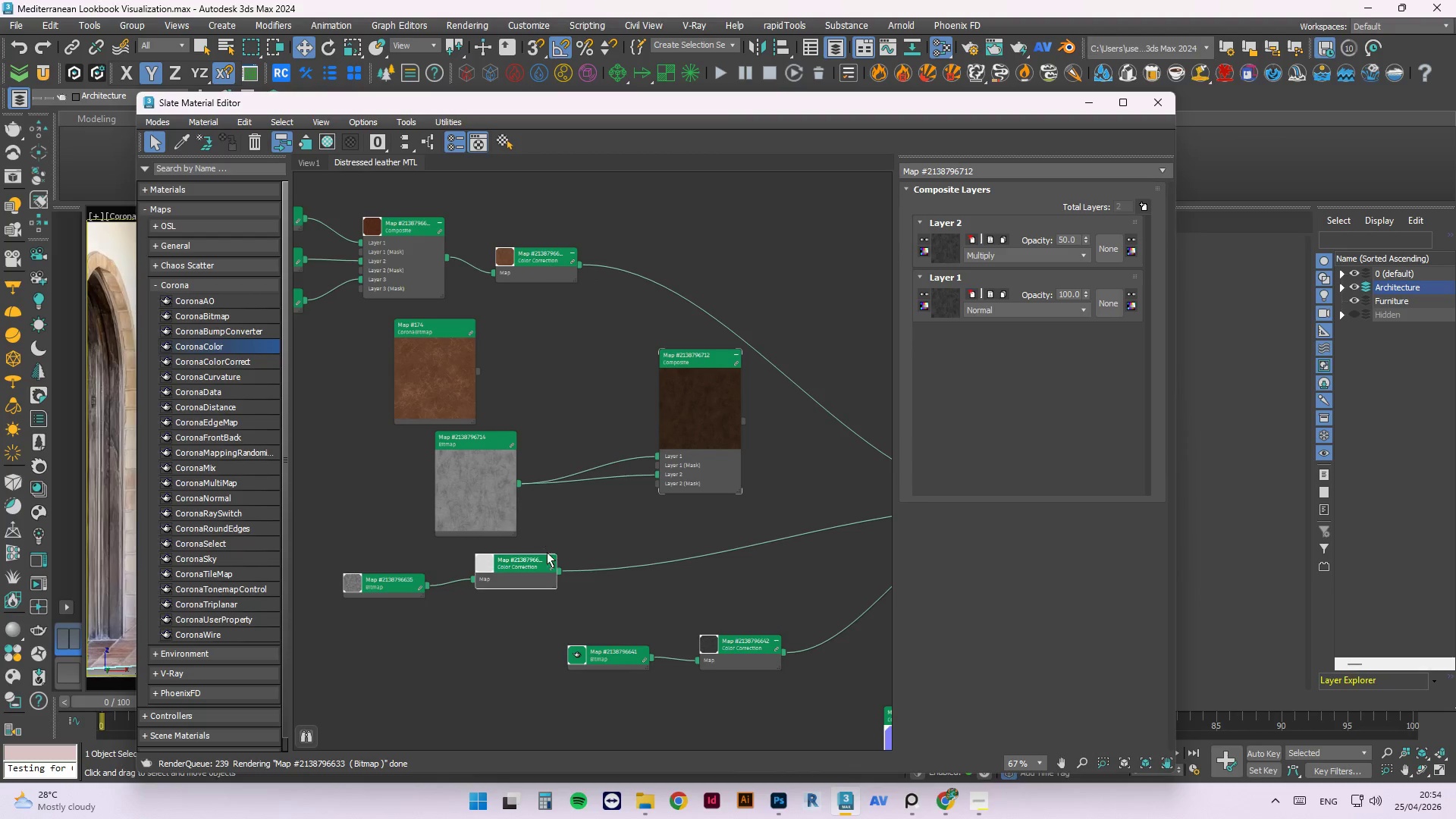 
left_click([543, 565])
 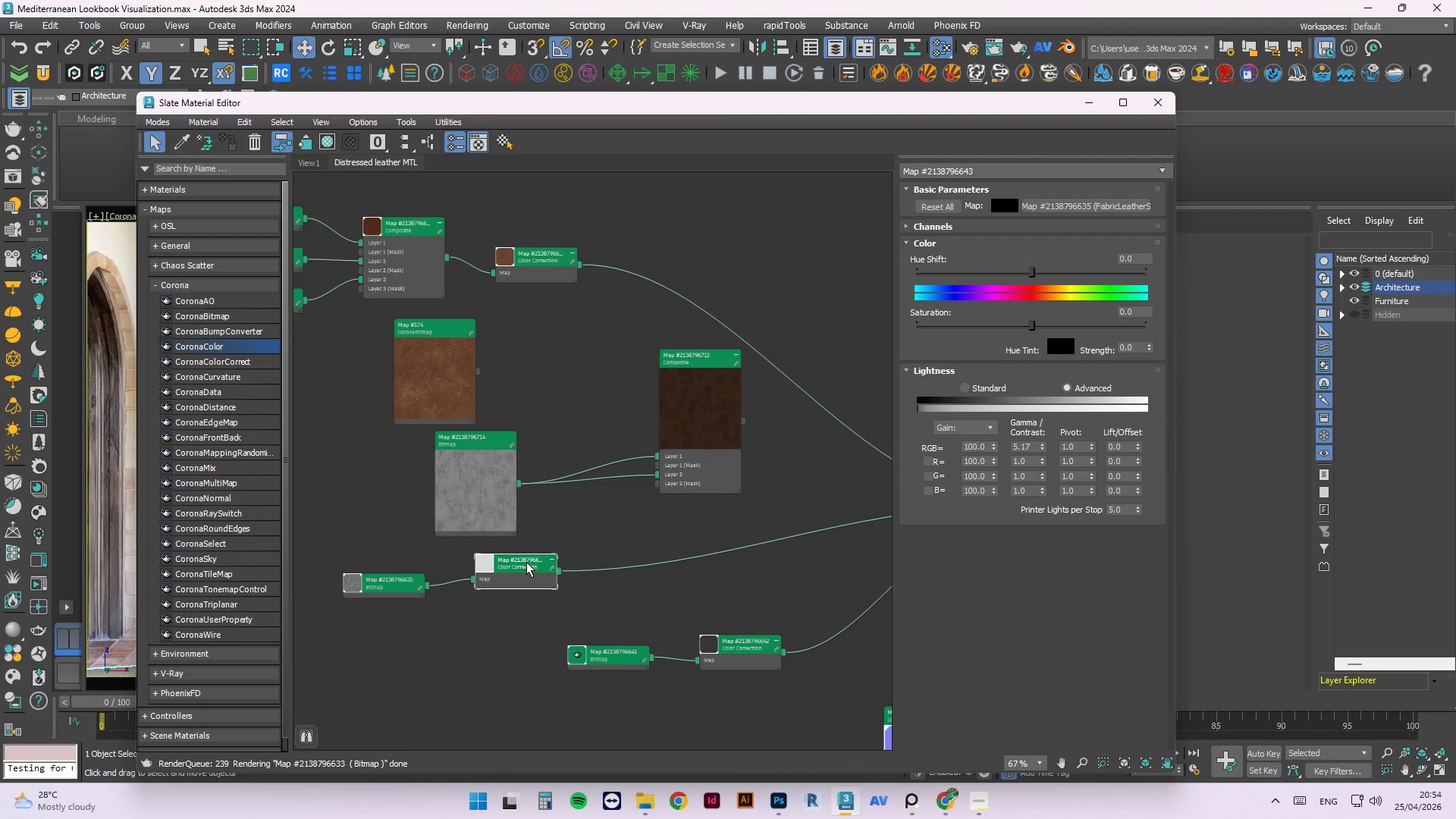 
hold_key(key=ShiftLeft, duration=1.05)
left_click_drag(start_coordinate=[526, 562], to_coordinate=[585, 400])
 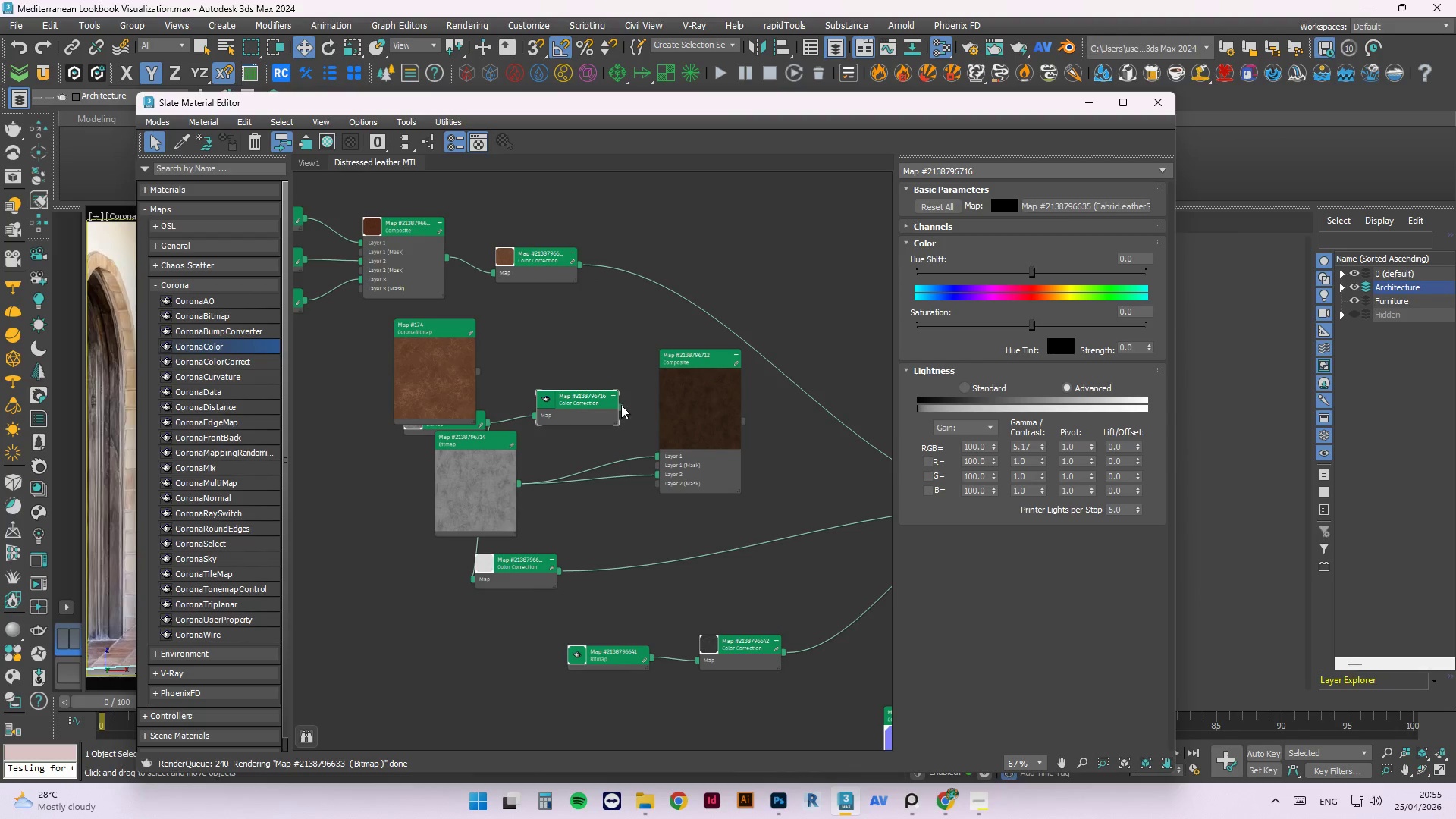 
left_click_drag(start_coordinate=[621, 405], to_coordinate=[626, 457])
 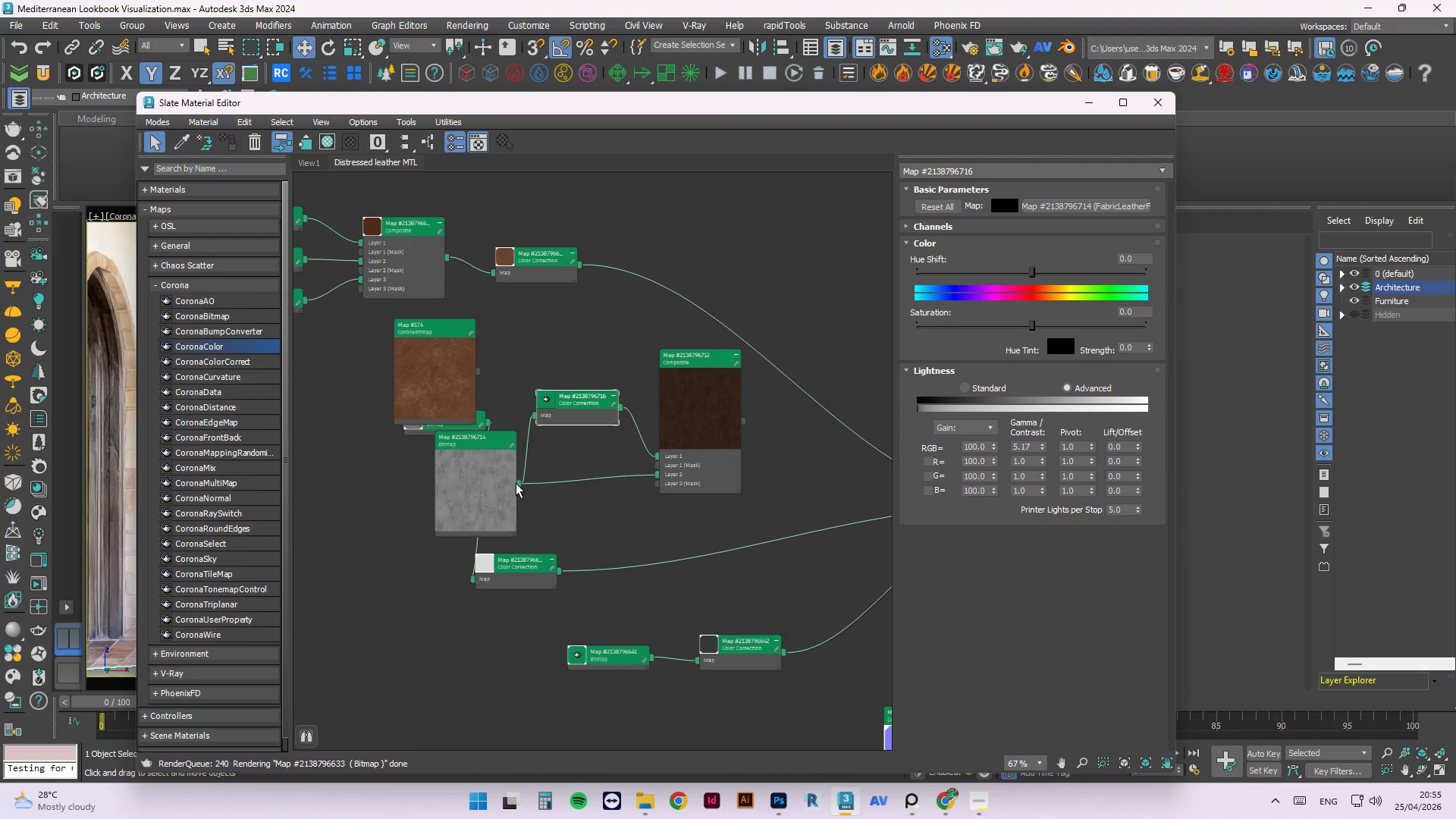 
left_click_drag(start_coordinate=[497, 491], to_coordinate=[381, 516])
 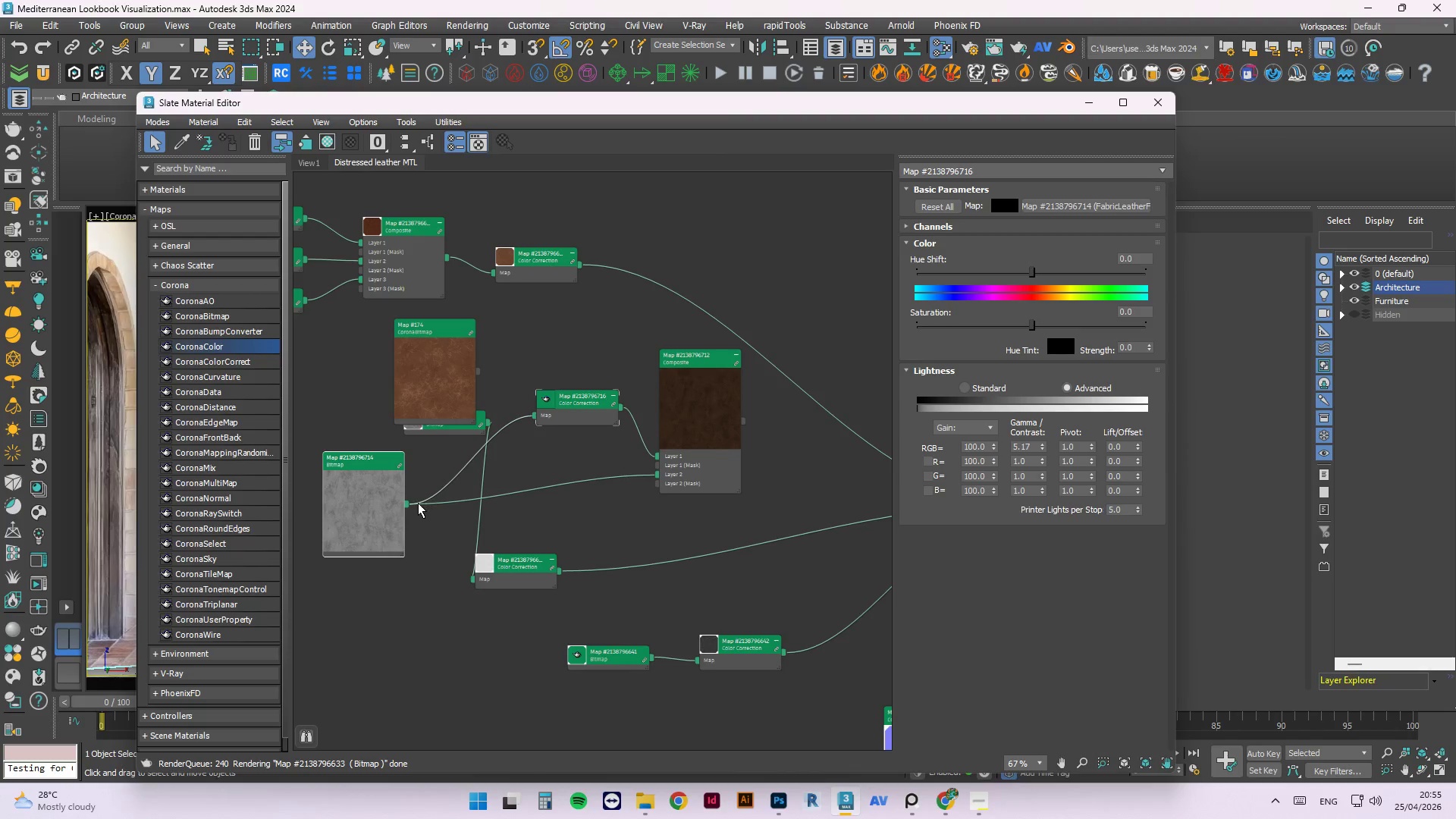 
left_click_drag(start_coordinate=[406, 504], to_coordinate=[475, 580])
 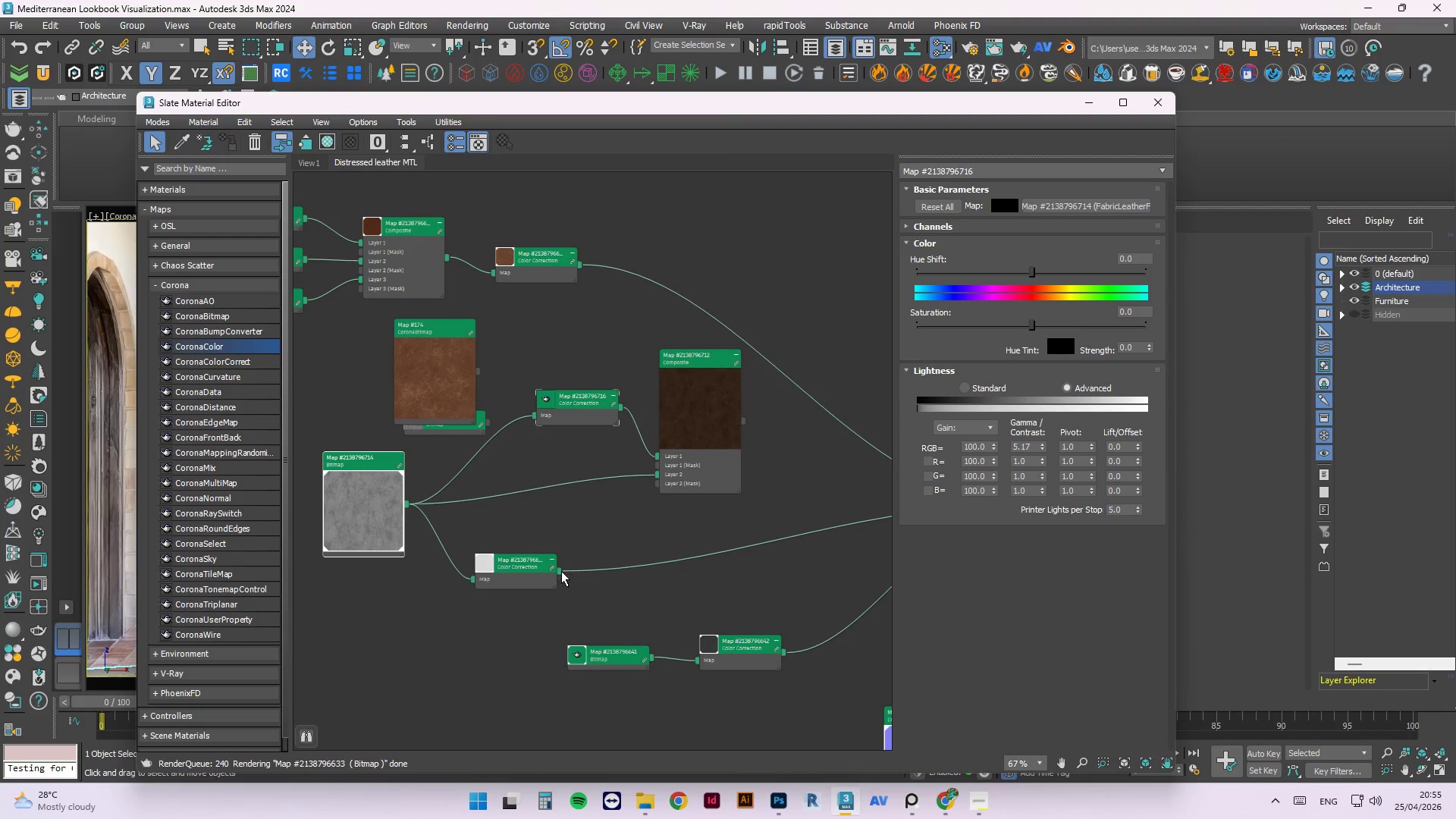 
left_click_drag(start_coordinate=[561, 572], to_coordinate=[653, 475])
 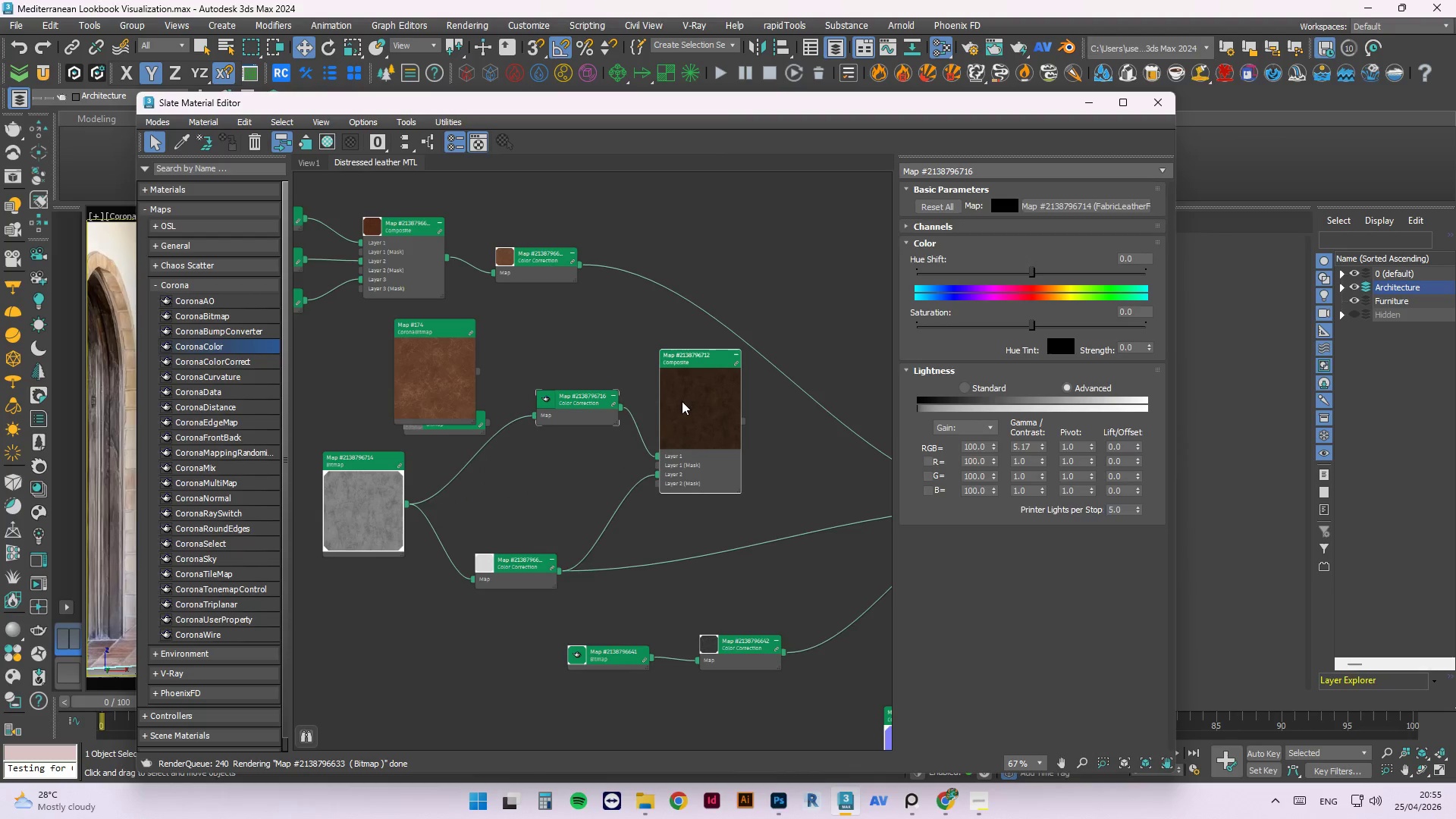 
right_click([682, 401])
 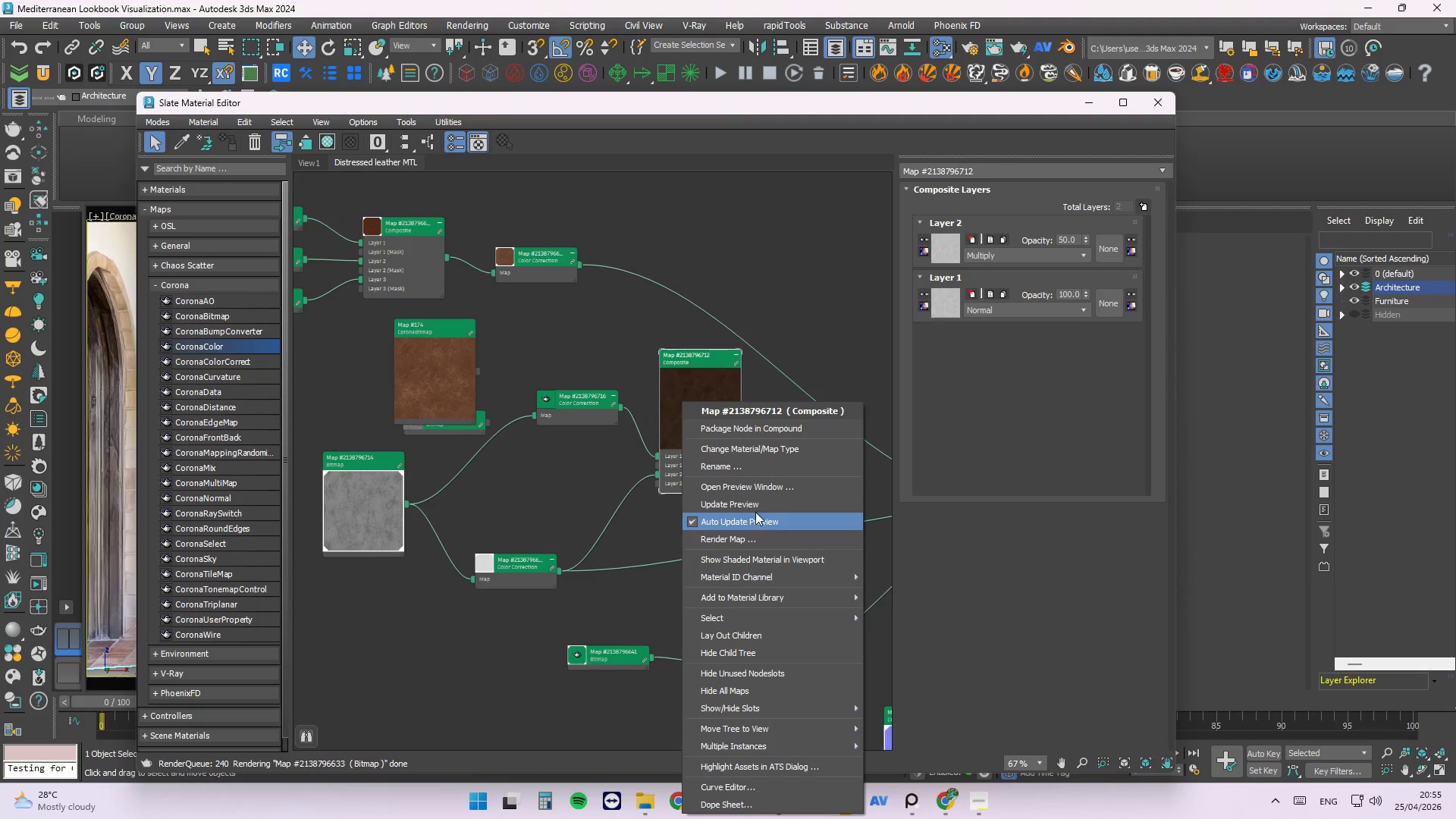 
left_click([748, 504])
 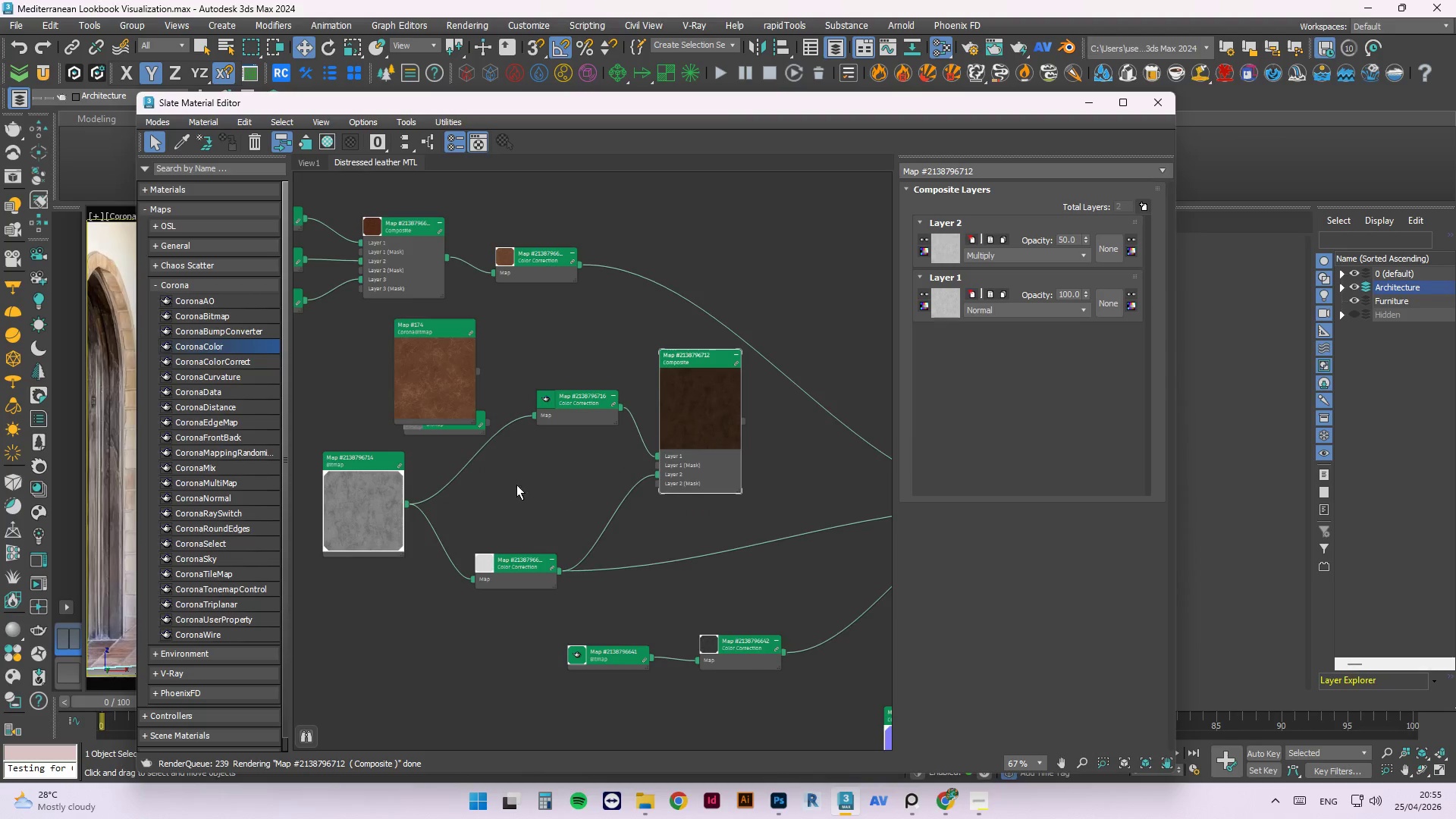 
scroll: coordinate [676, 444], scroll_direction: down, amount: 1.0
 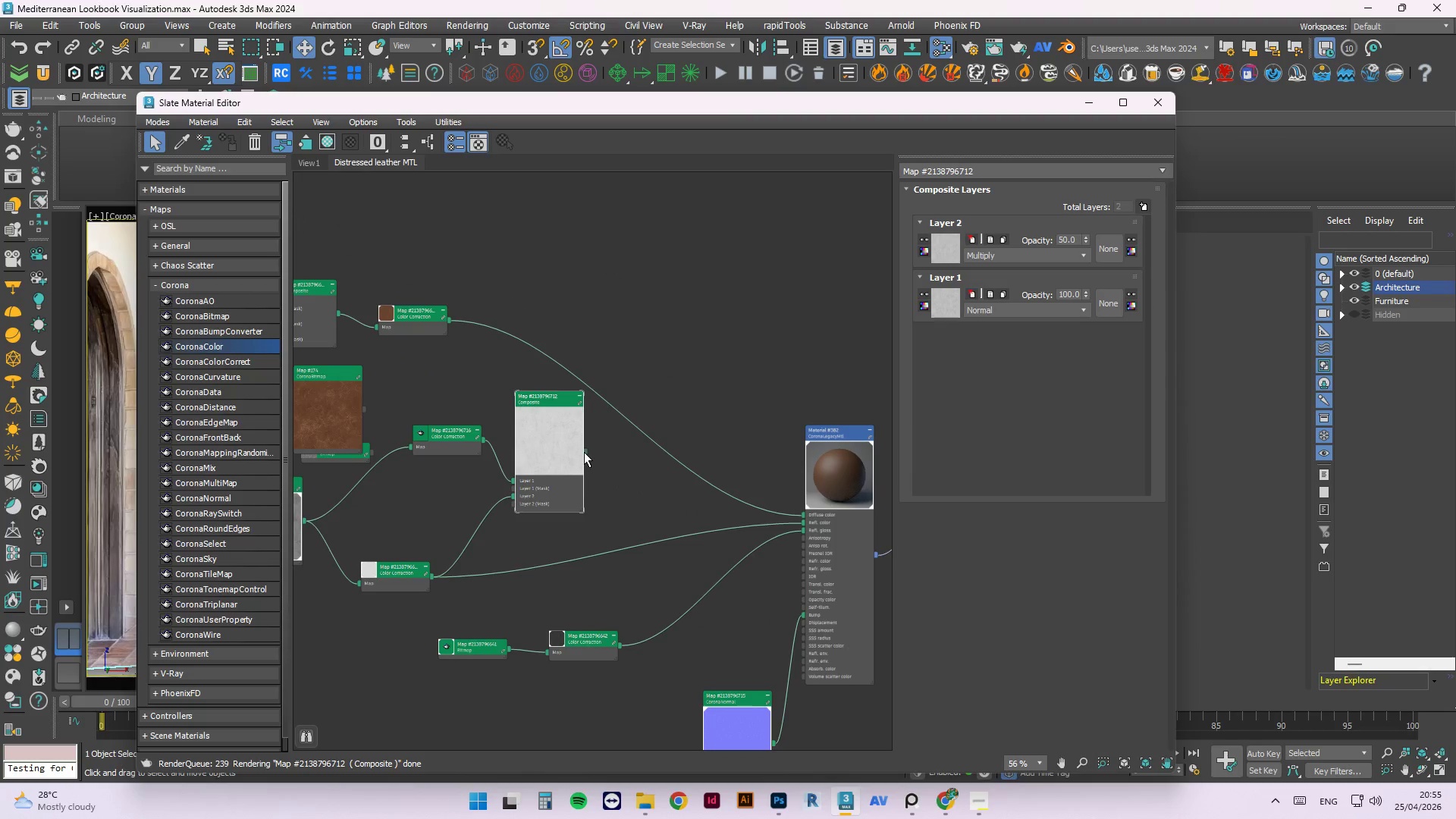 
left_click_drag(start_coordinate=[584, 452], to_coordinate=[817, 522])
 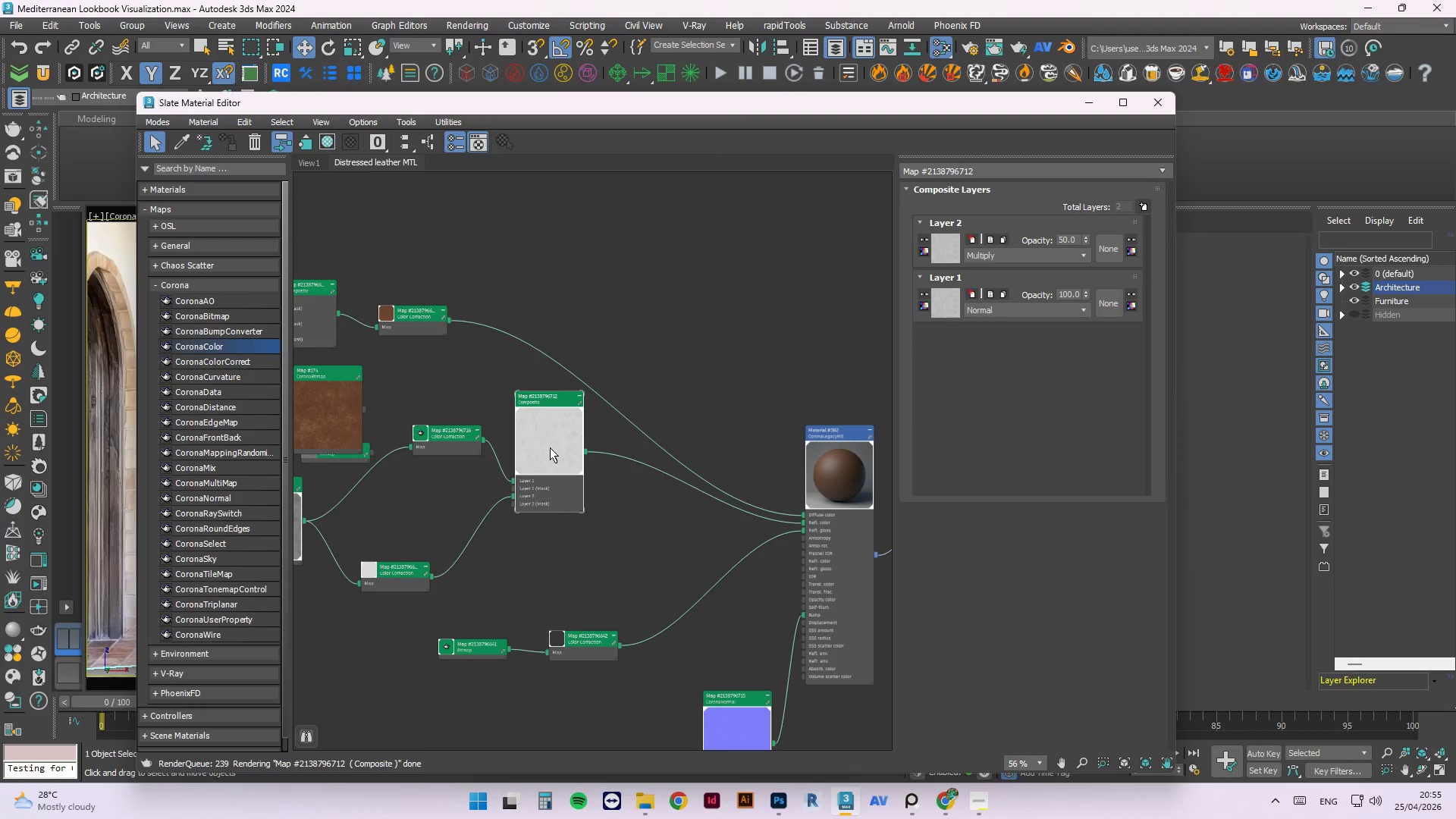 
right_click([550, 447])
 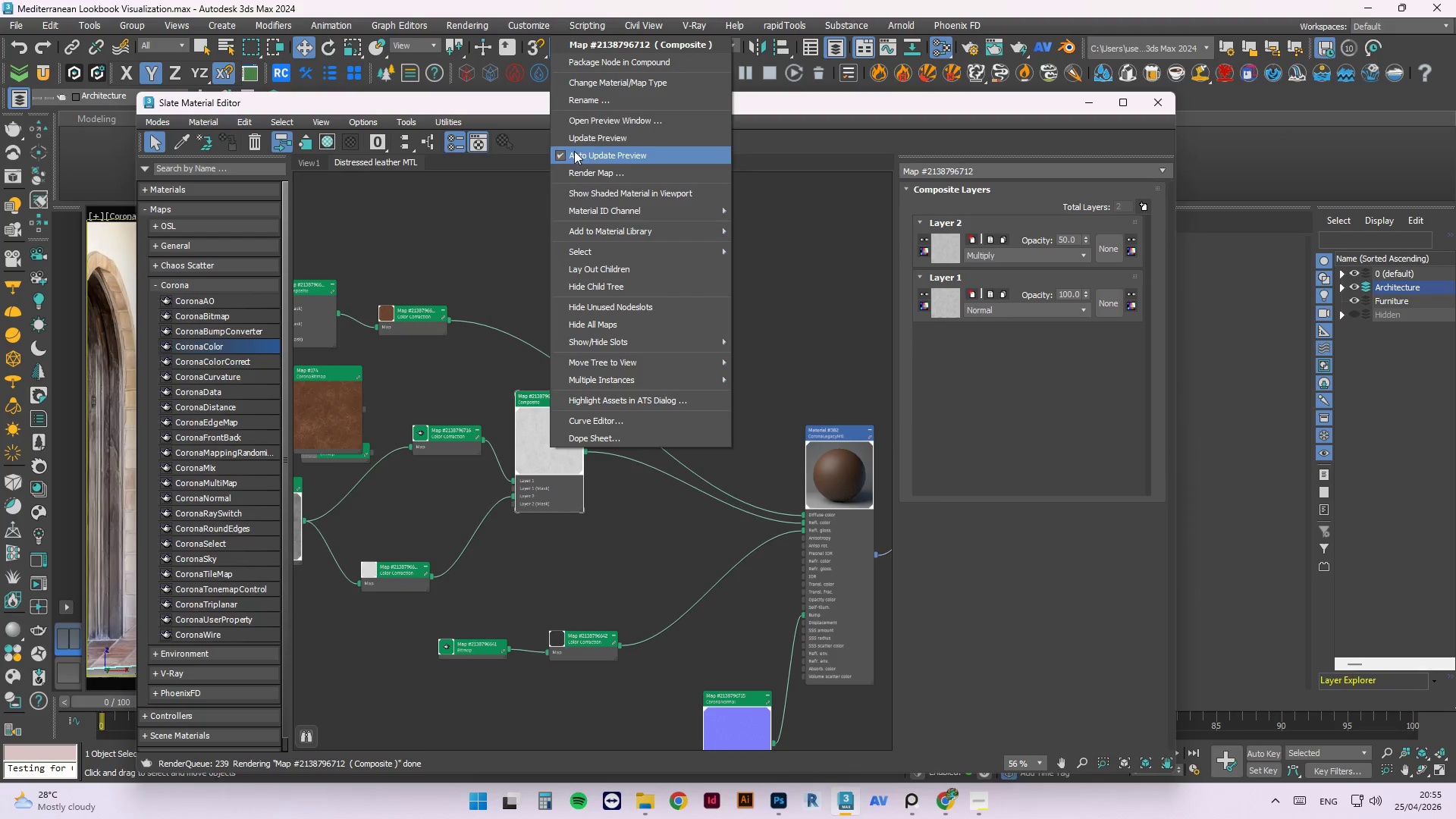 
left_click([588, 133])
 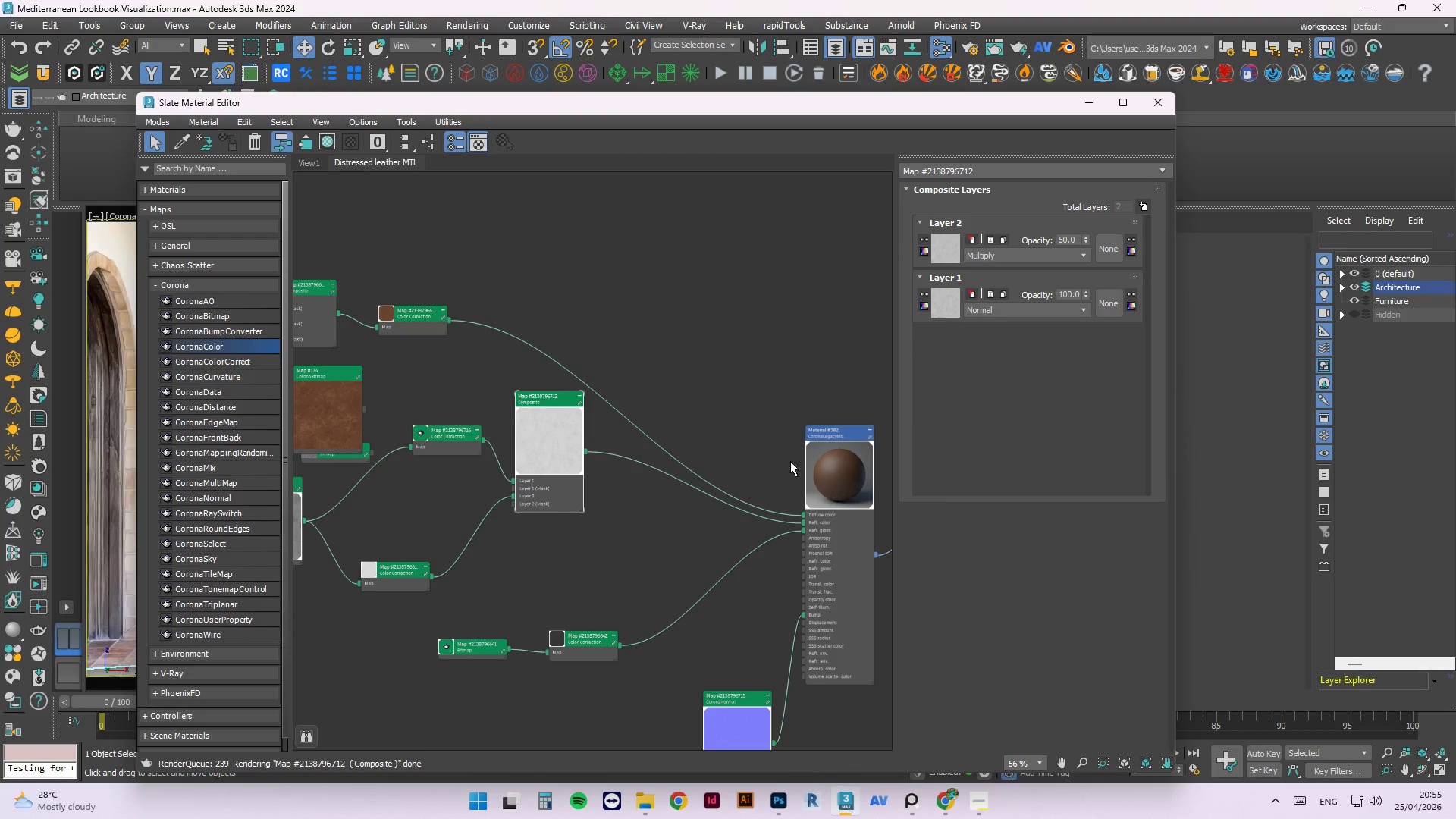 
left_click([830, 454])
 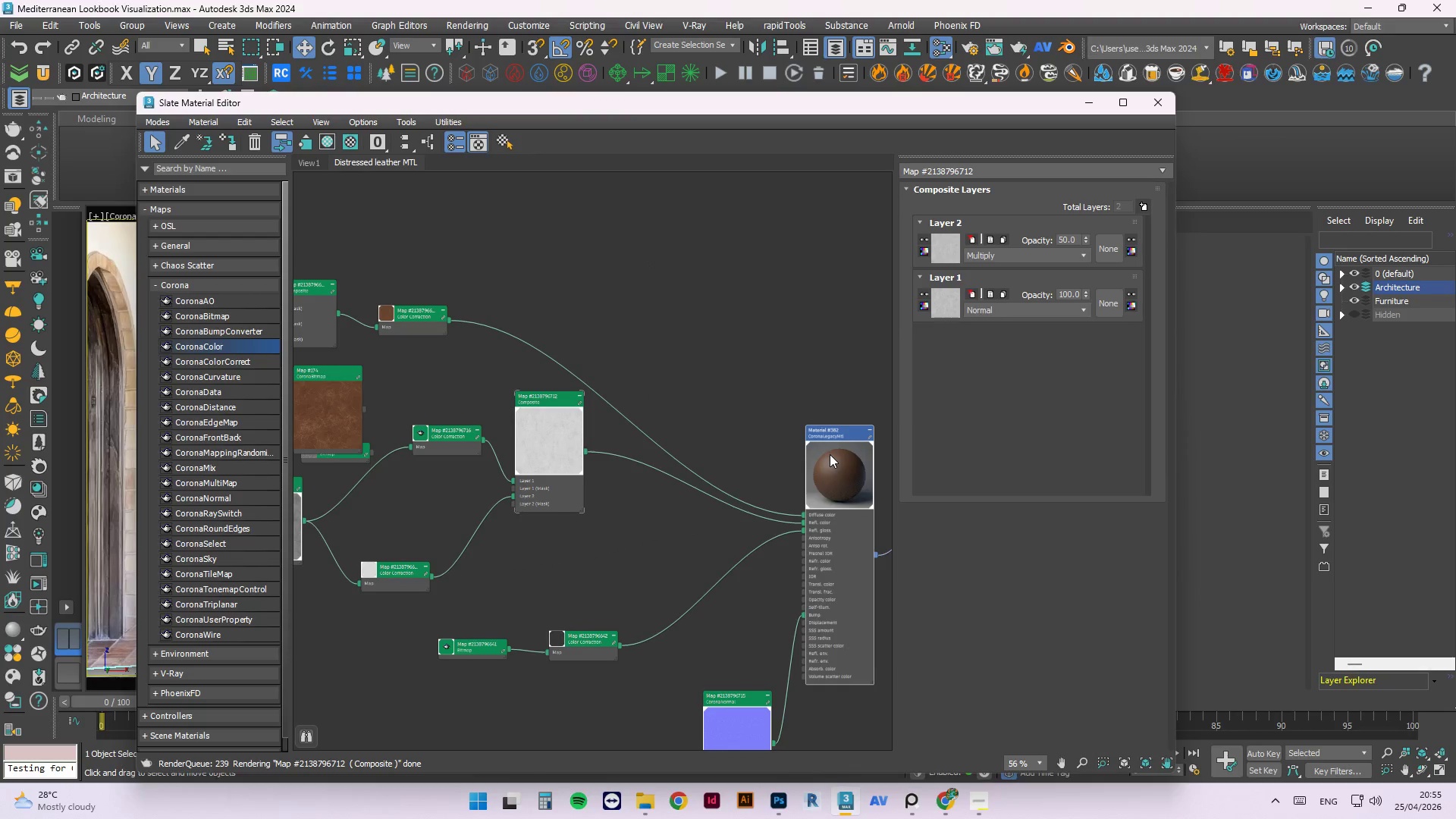 
right_click([830, 454])
 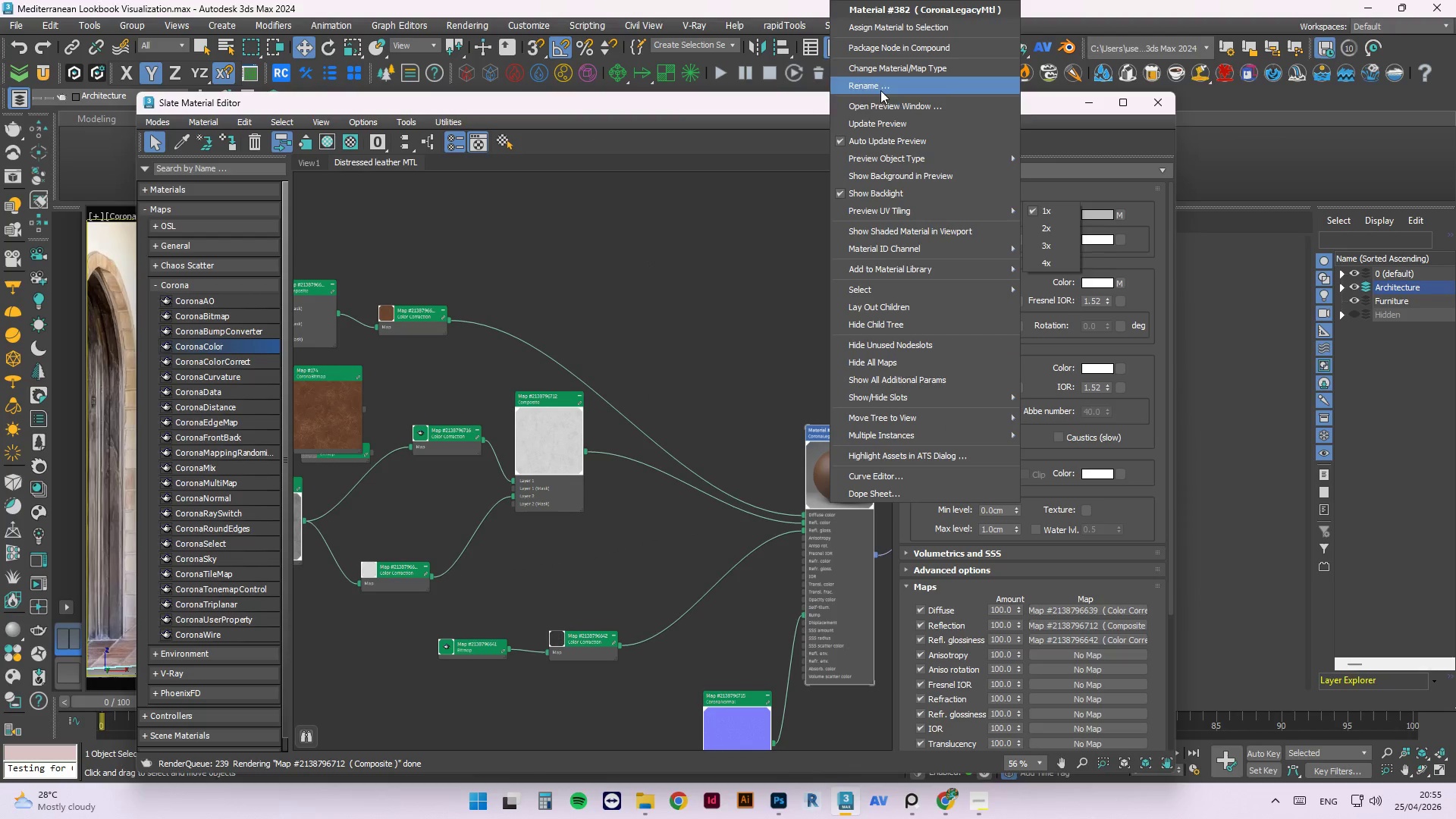 
left_click([908, 127])
 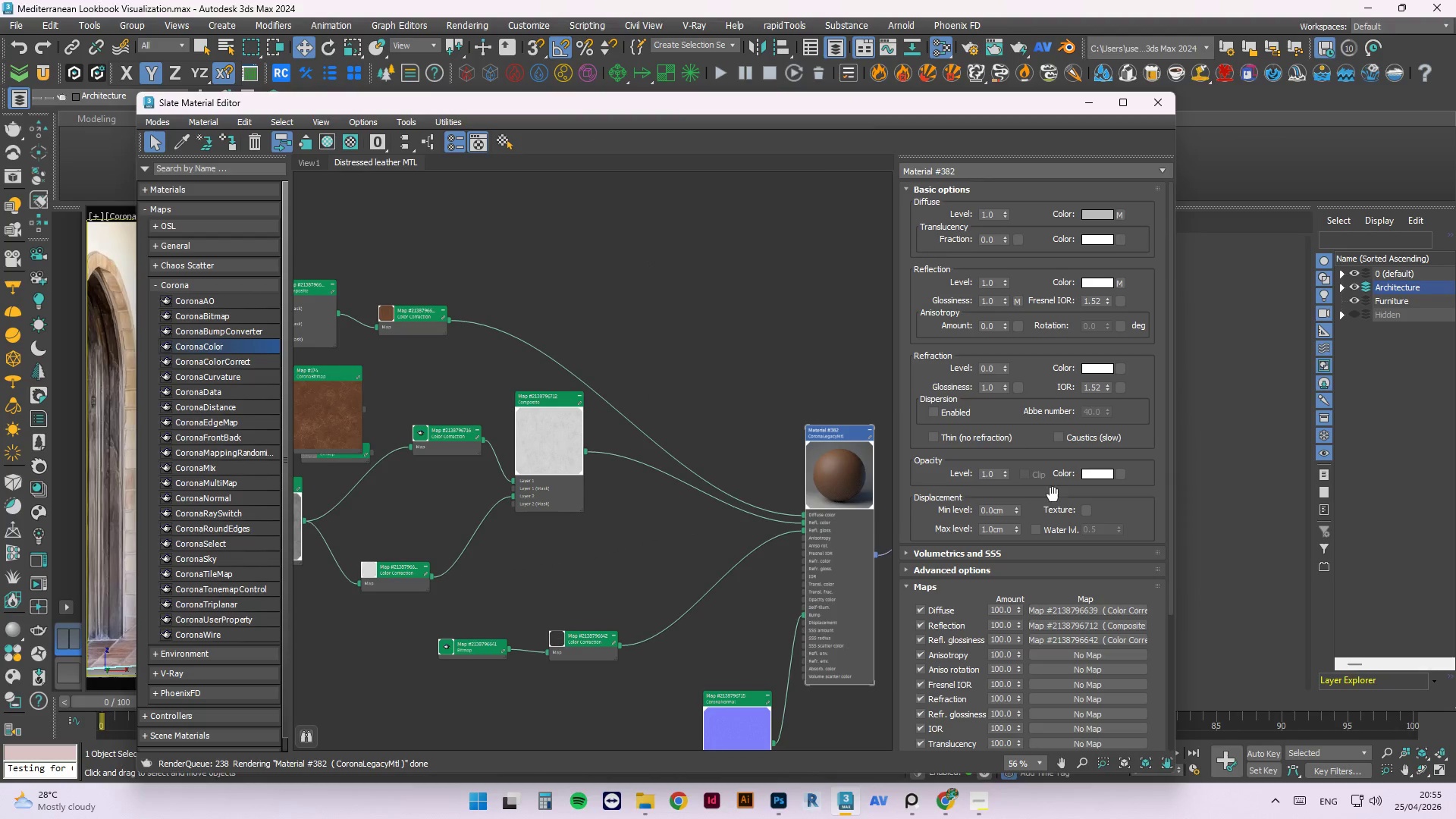 
left_click_drag(start_coordinate=[816, 369], to_coordinate=[817, 373])
 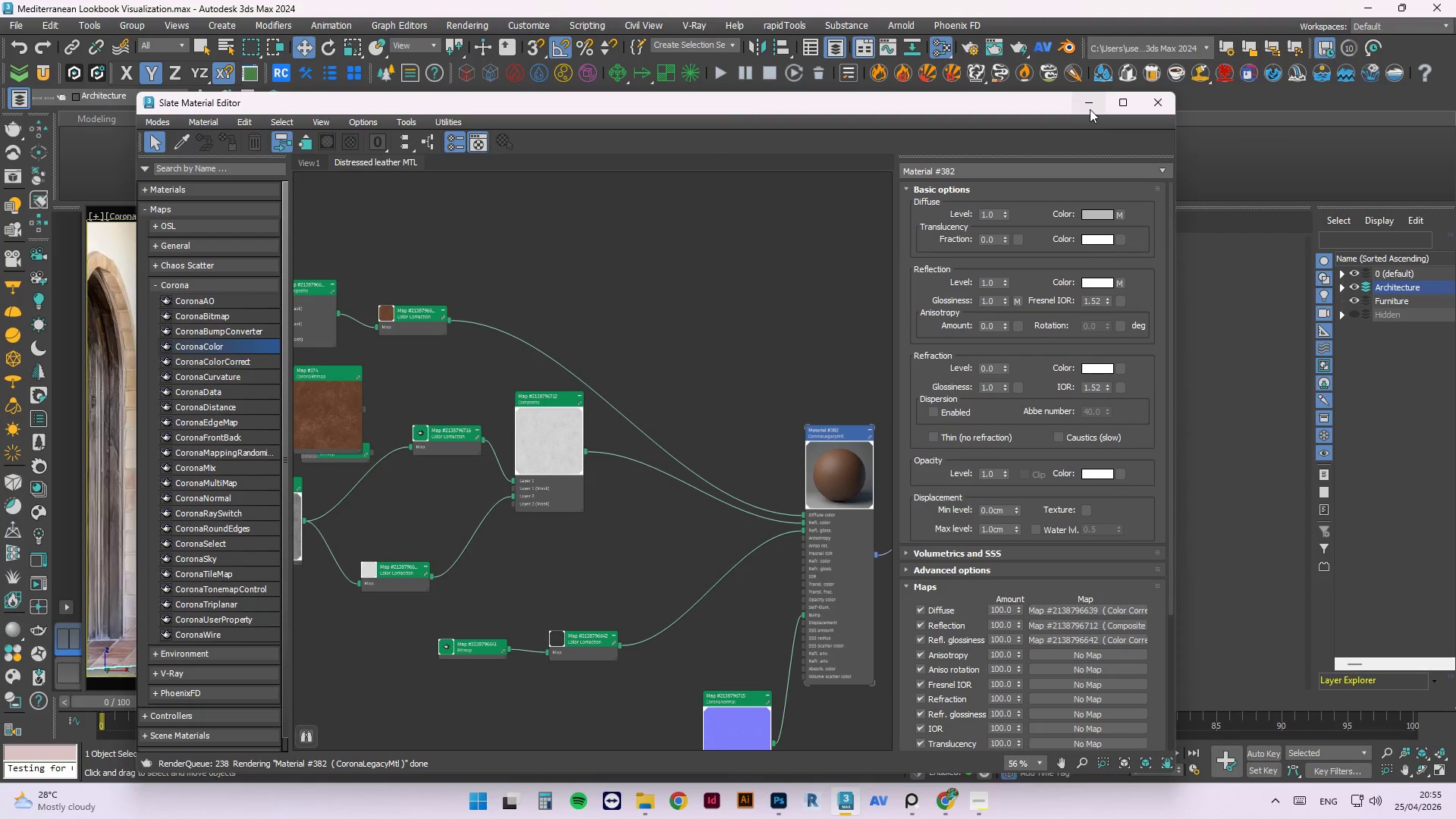 
left_click([1090, 109])
 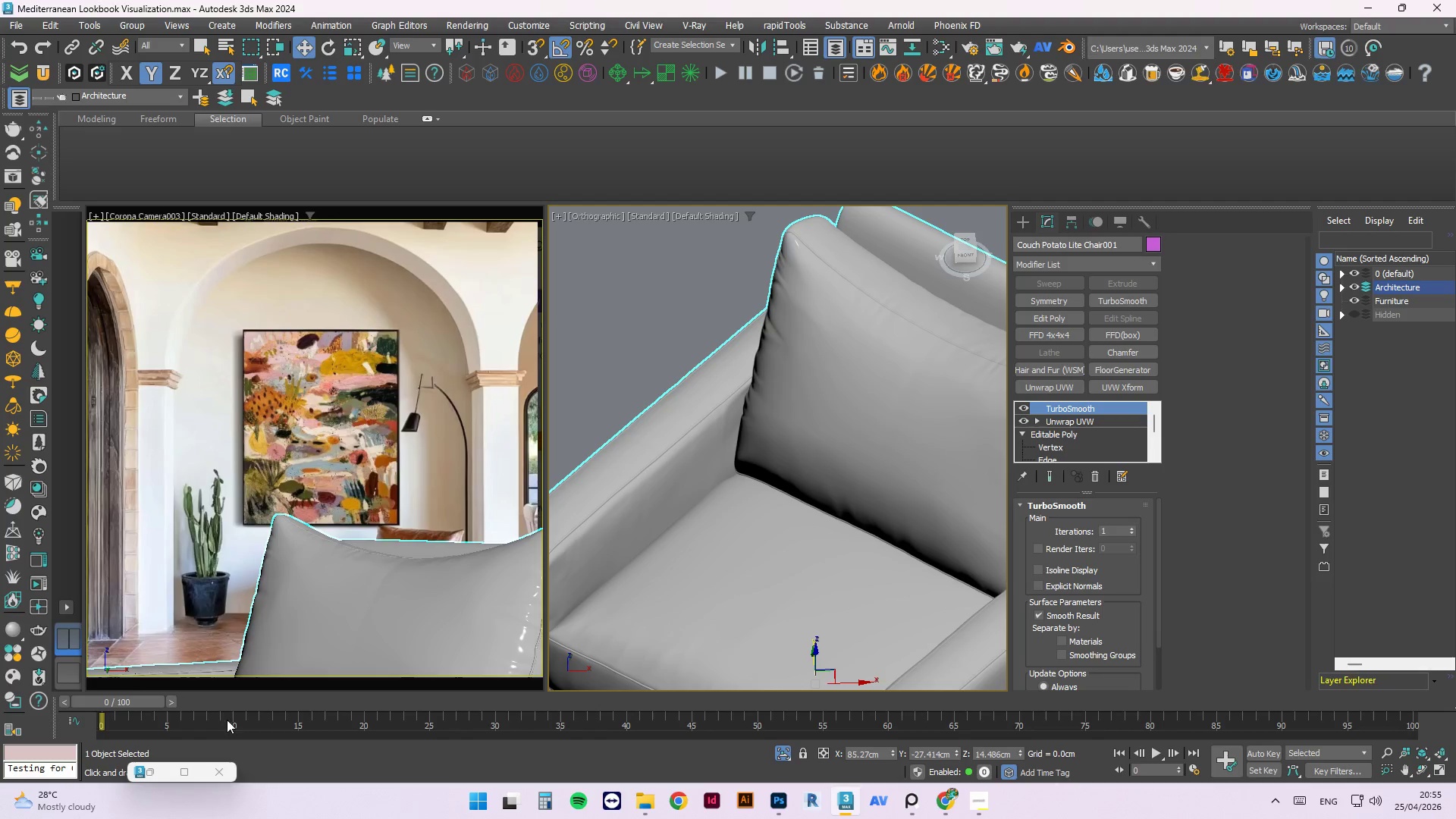 
left_click([33, 583])
 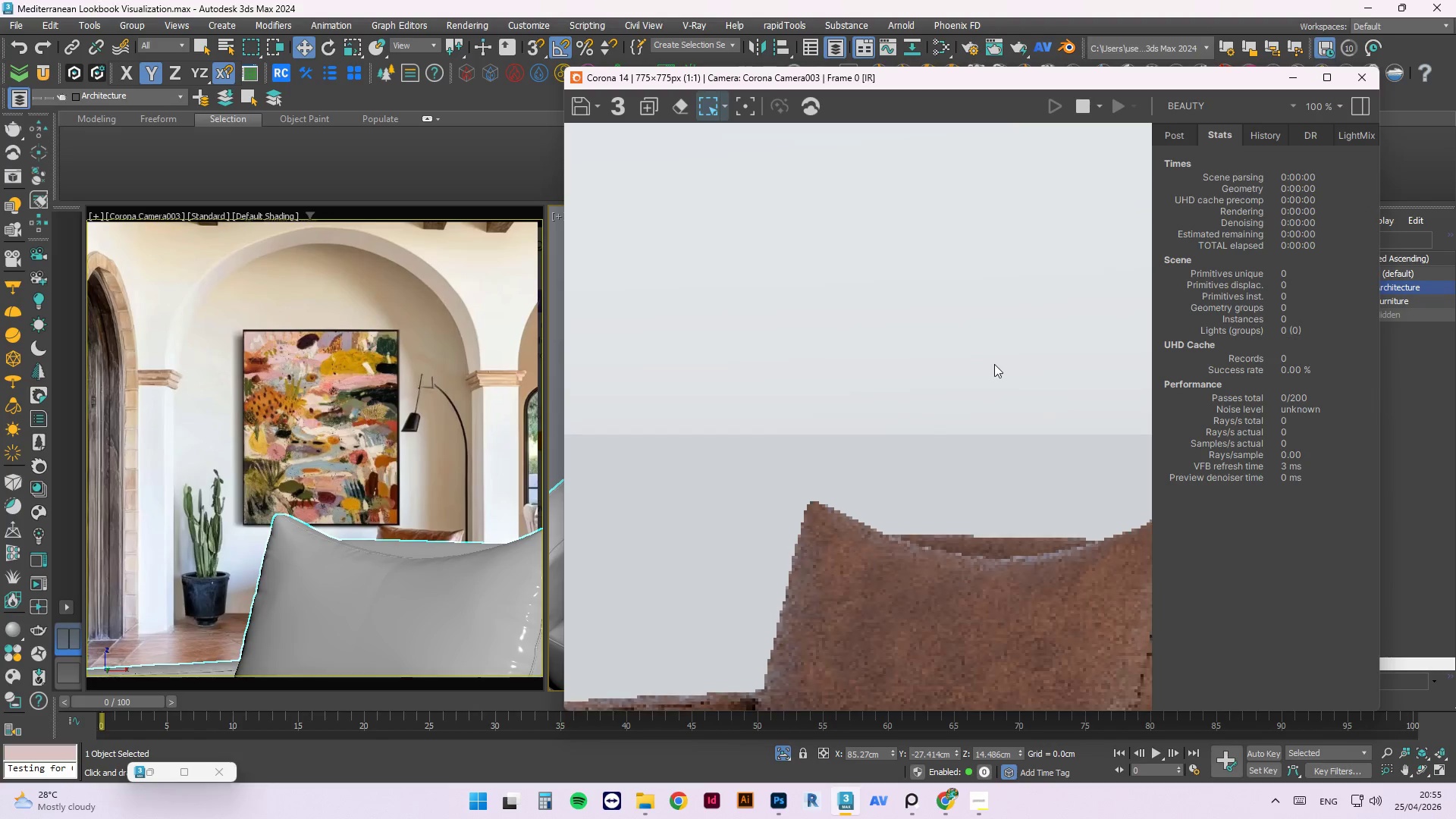 
scroll: coordinate [799, 306], scroll_direction: down, amount: 1.0
 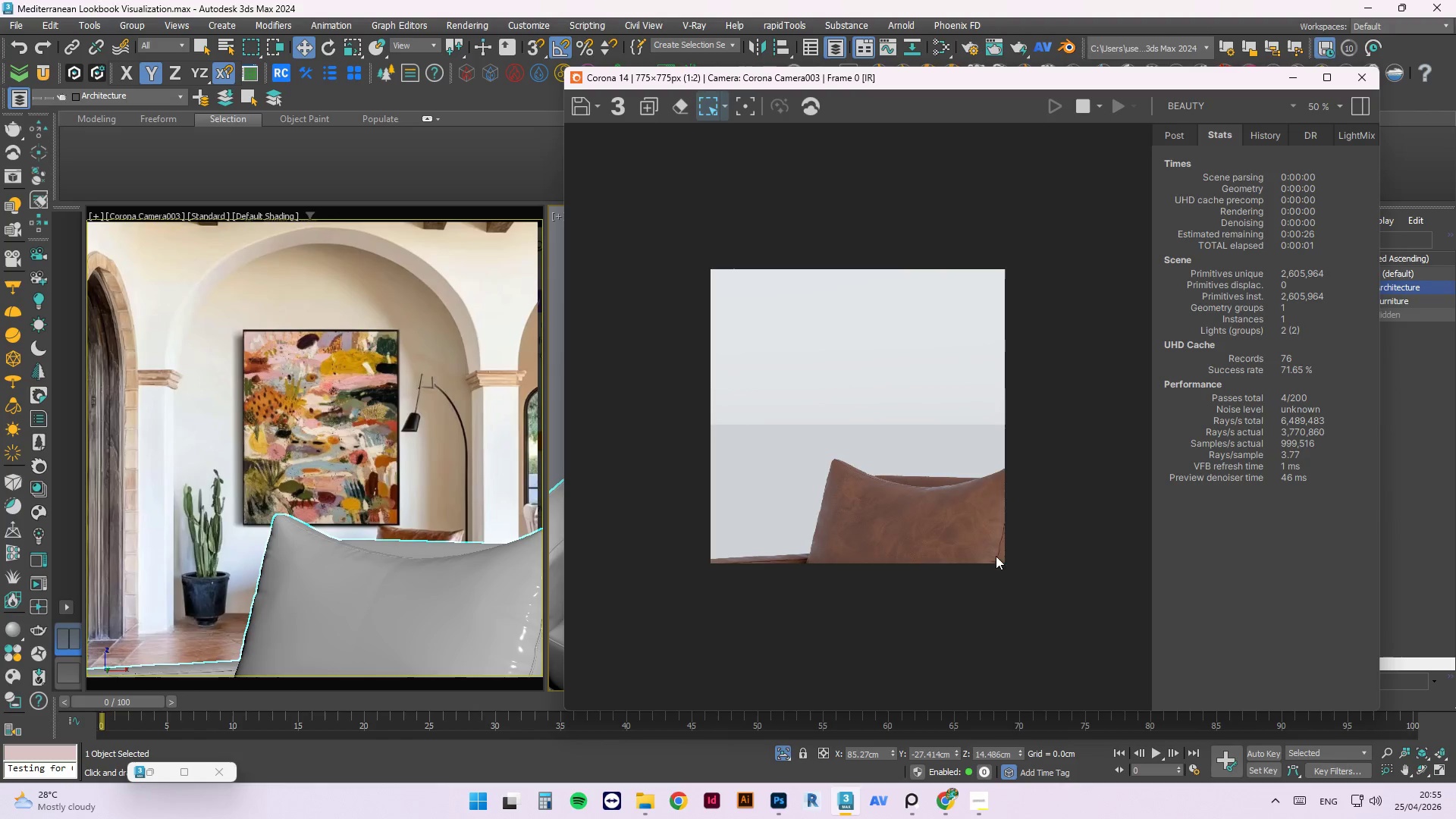 
scroll: coordinate [1086, 644], scroll_direction: up, amount: 2.0
 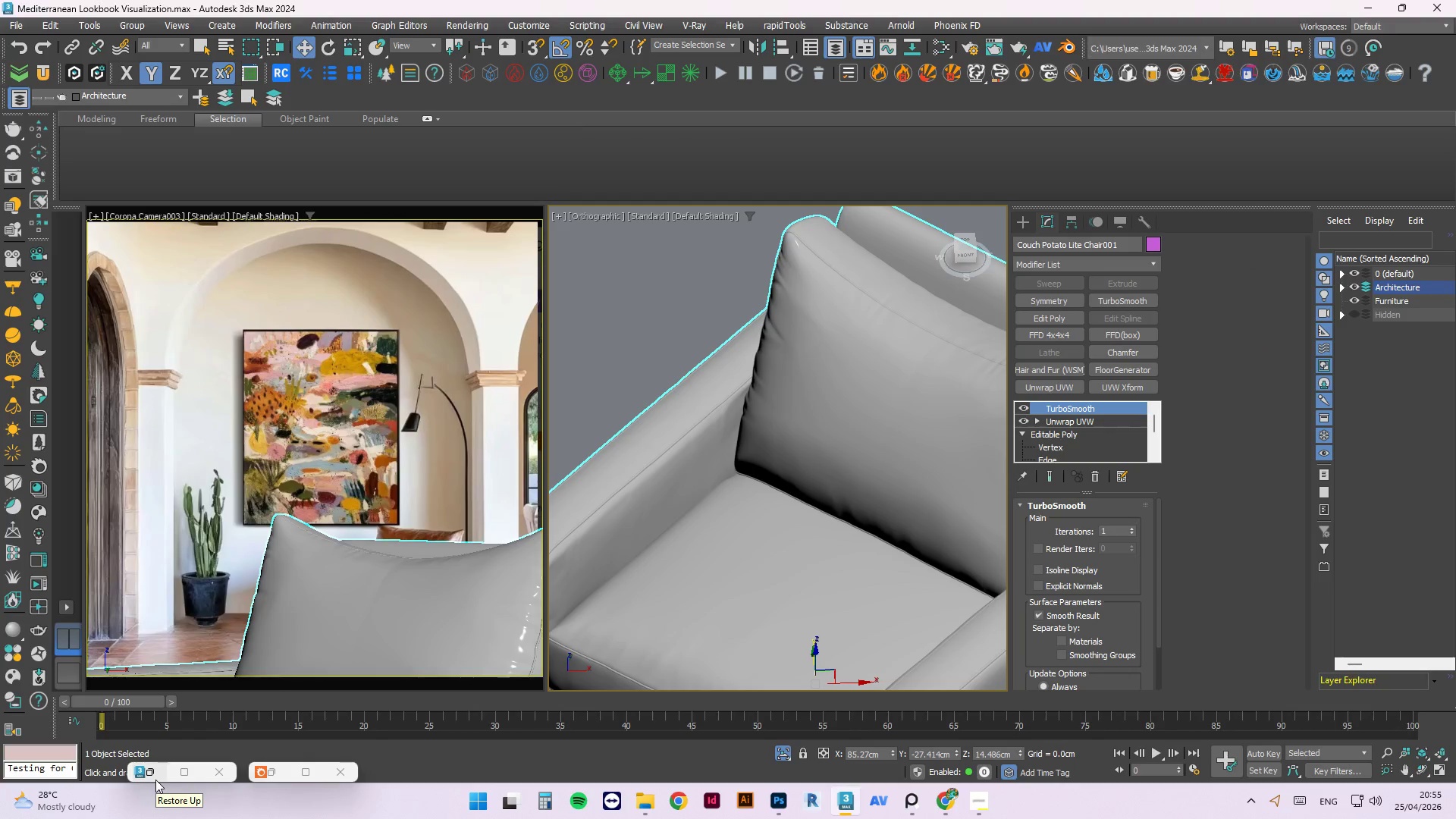 
wait(7.48)
 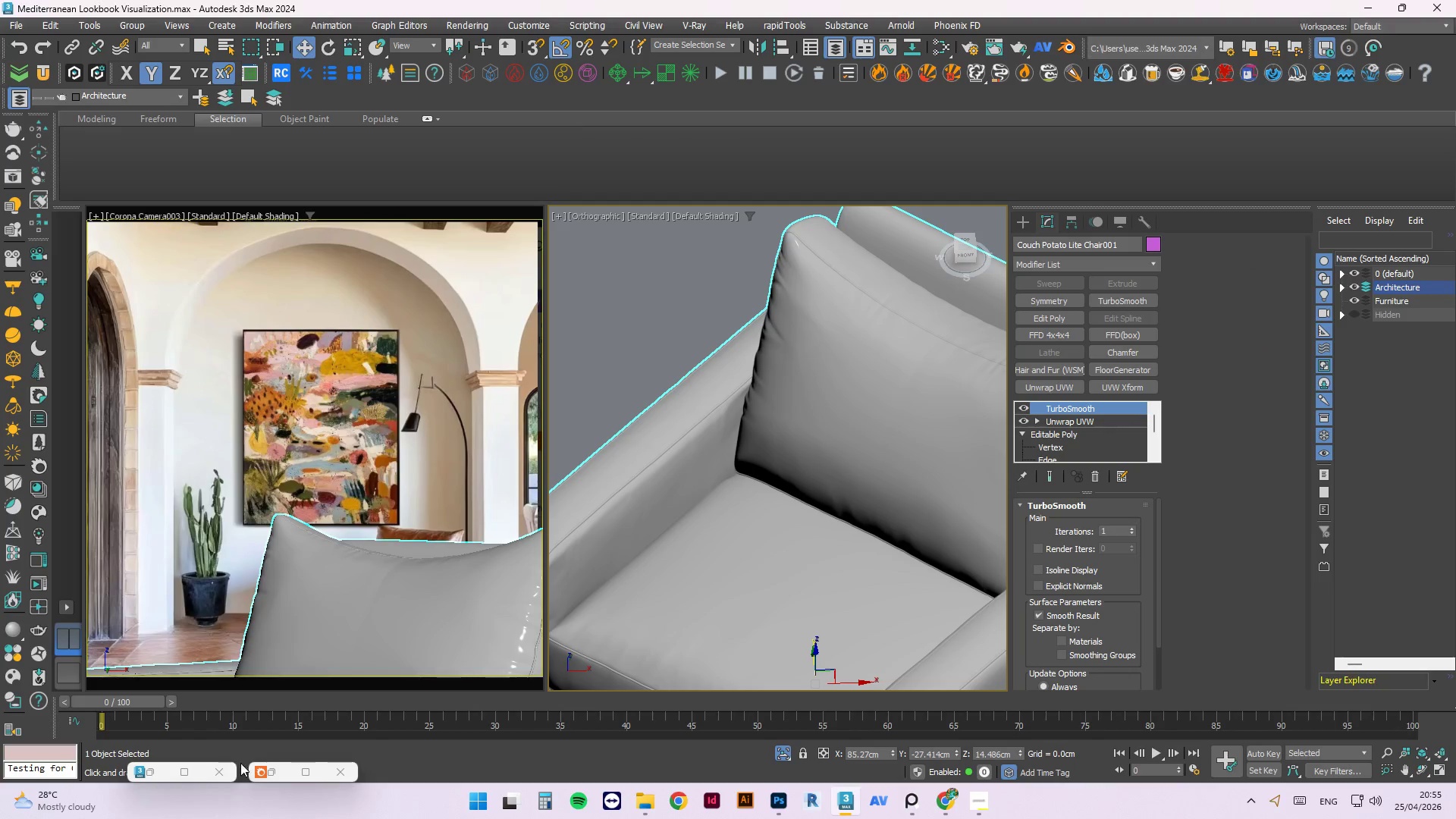 
left_click([160, 775])
 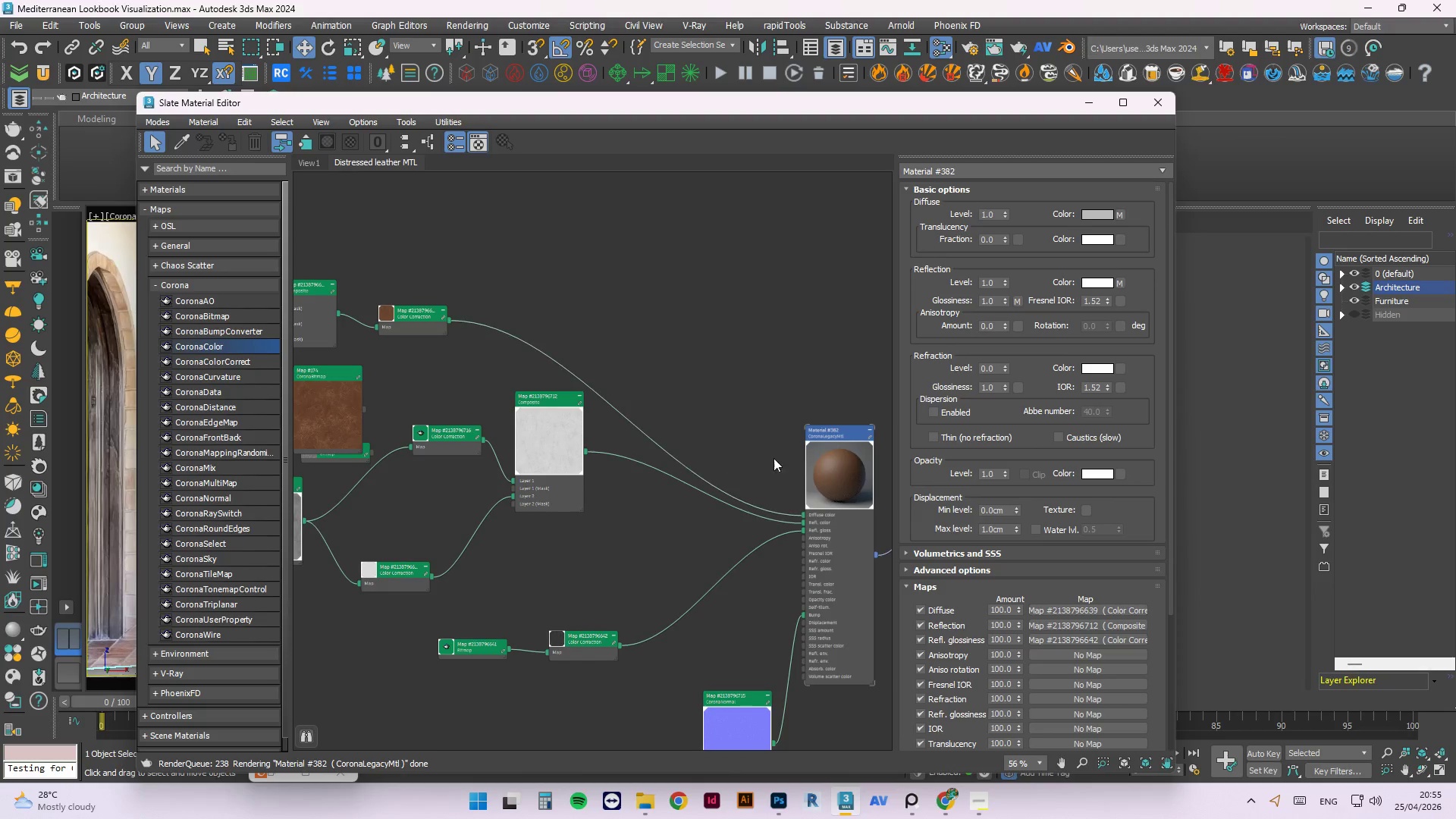 
right_click([806, 457])
 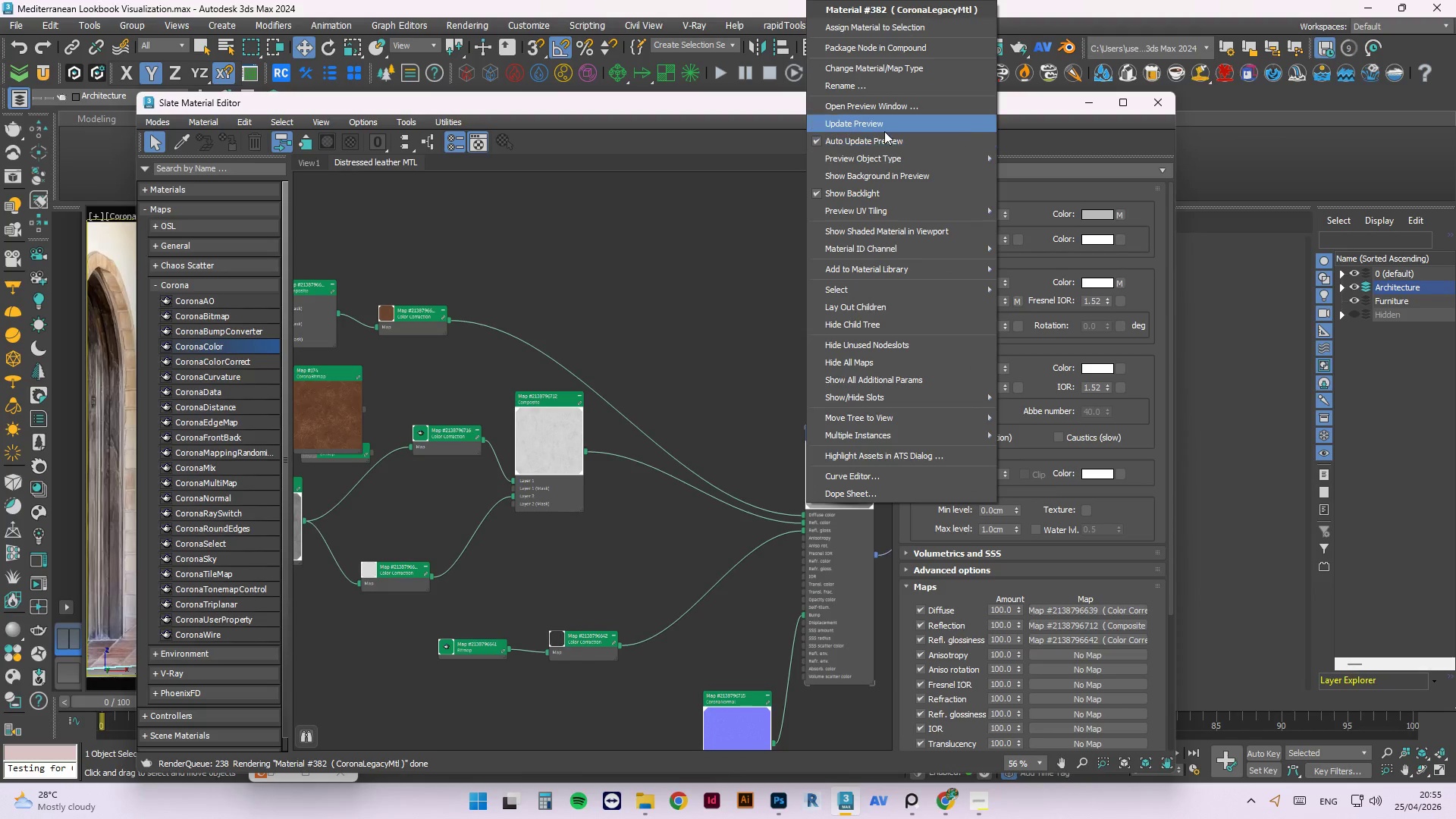 
left_click([884, 131])
 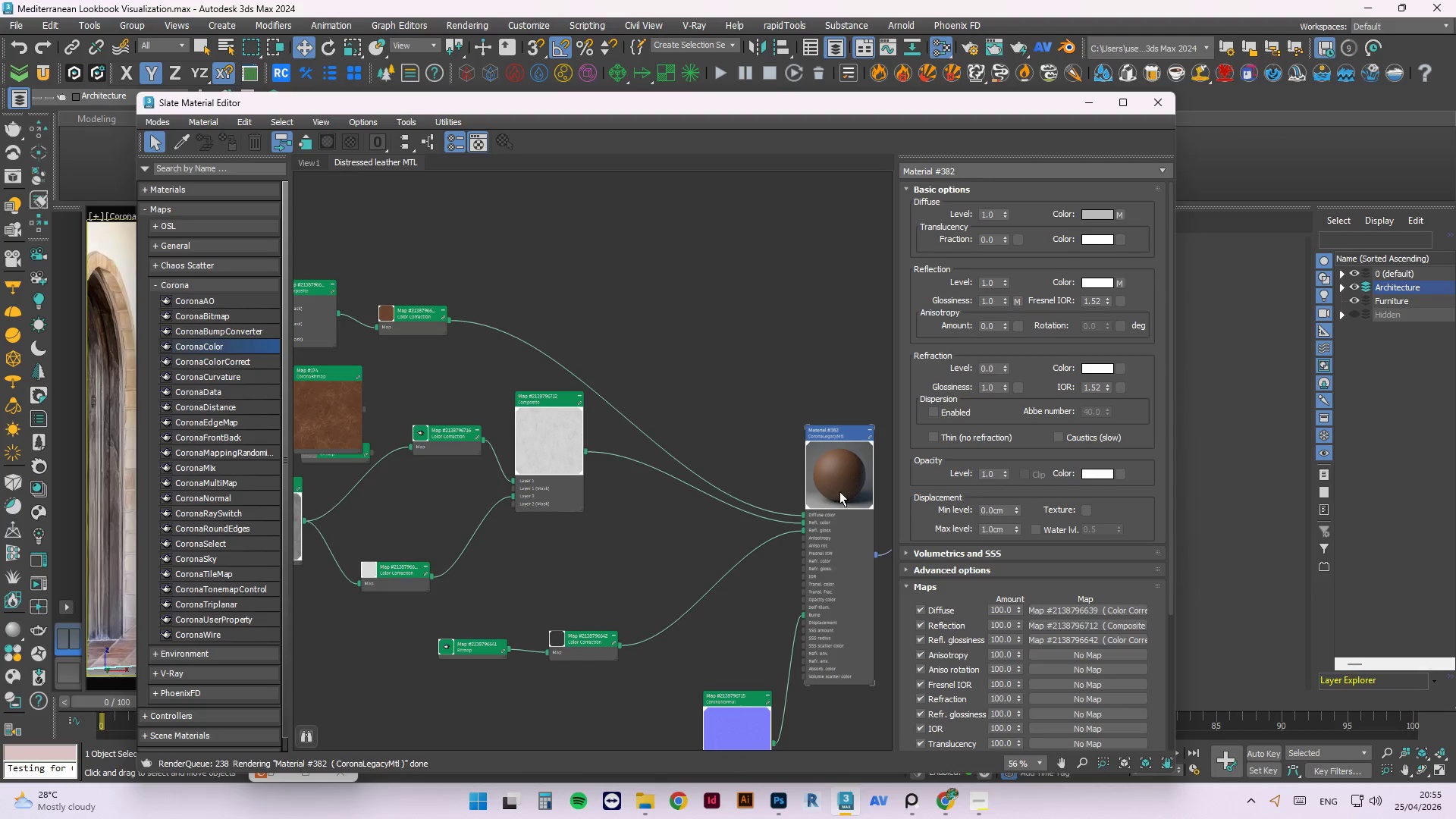 
left_click_drag(start_coordinate=[843, 482], to_coordinate=[738, 420])
 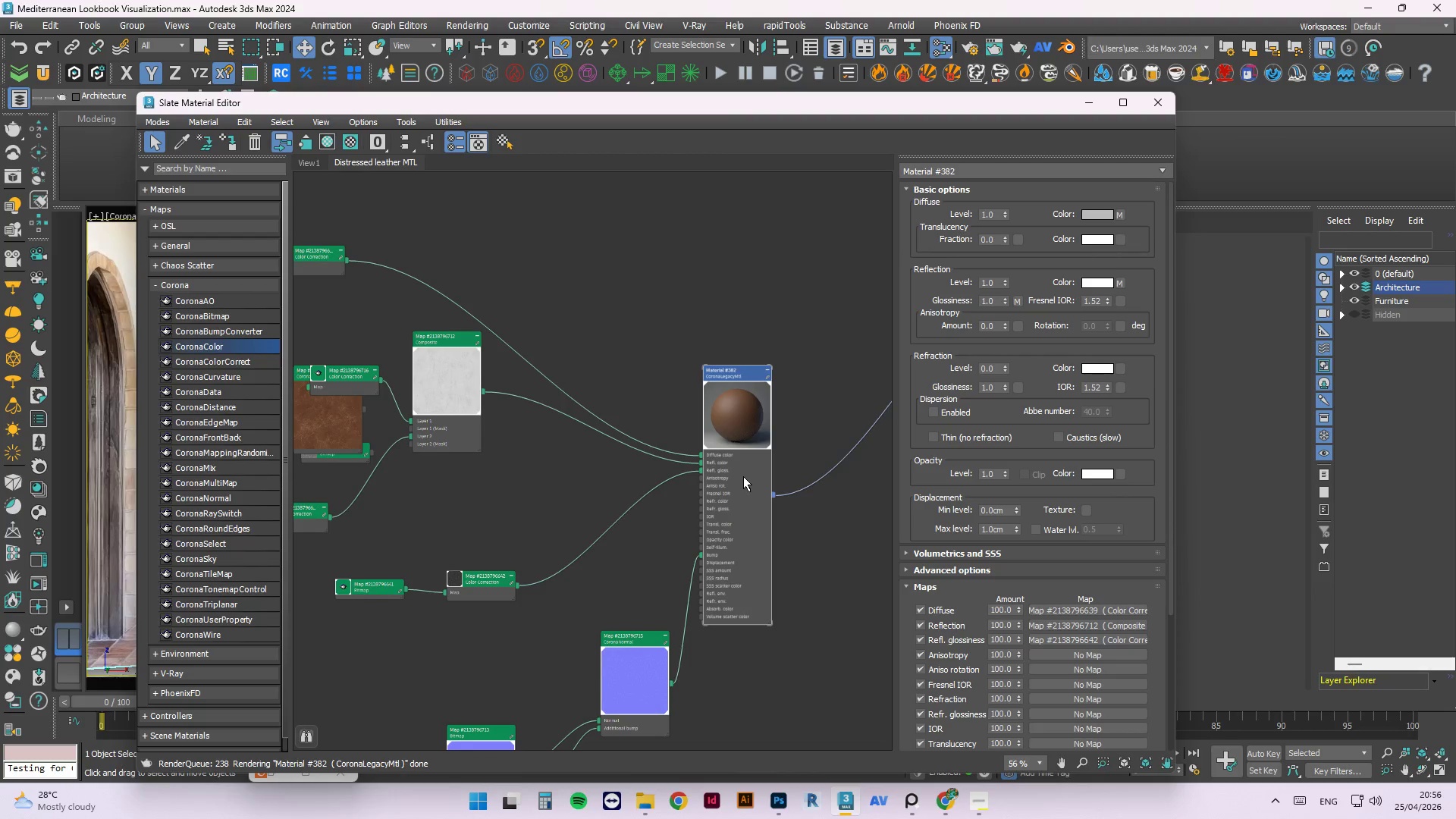 
wait(21.67)
 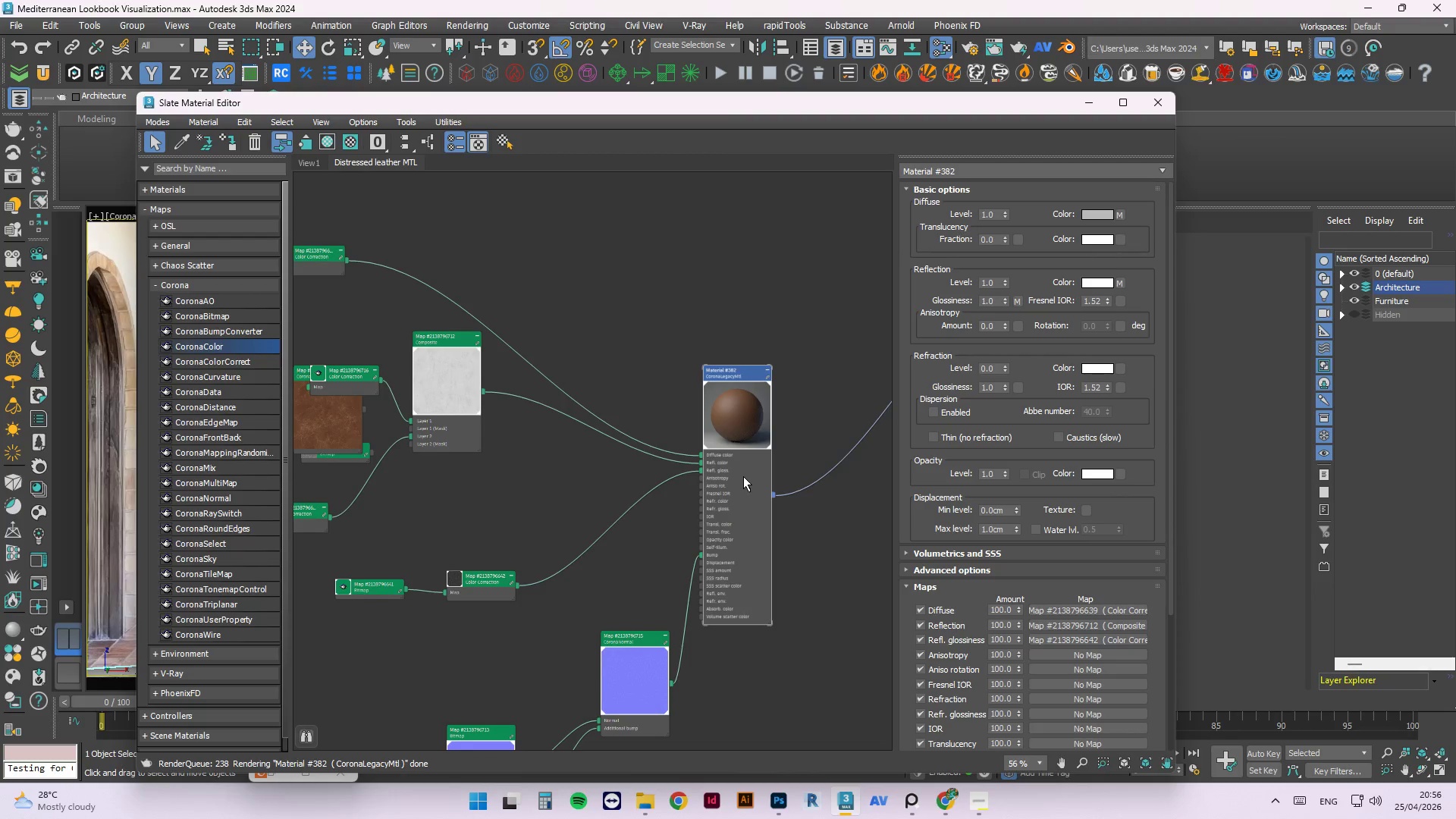 
scroll: coordinate [670, 457], scroll_direction: down, amount: 3.0
 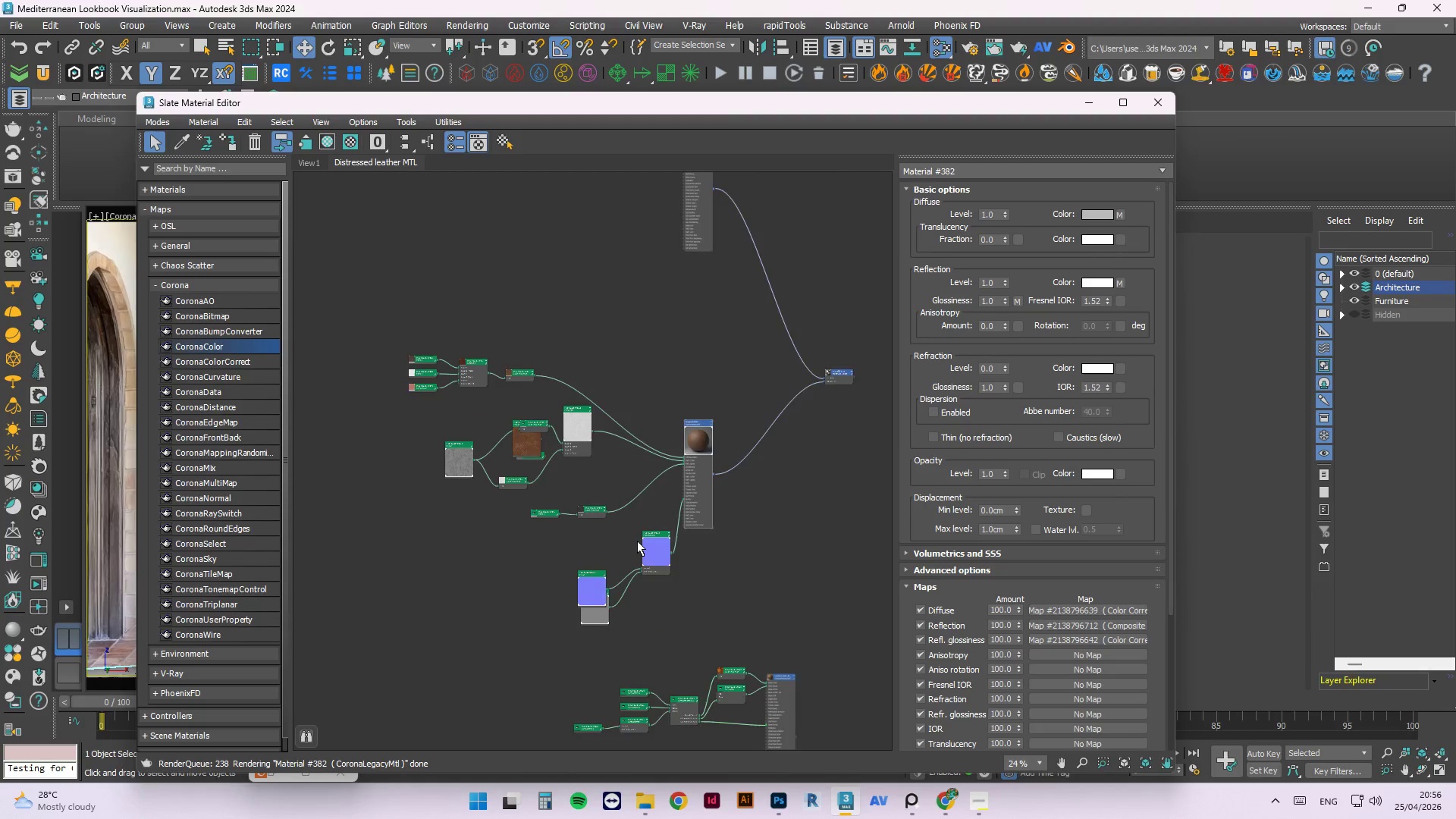 
scroll: coordinate [635, 540], scroll_direction: up, amount: 2.0
 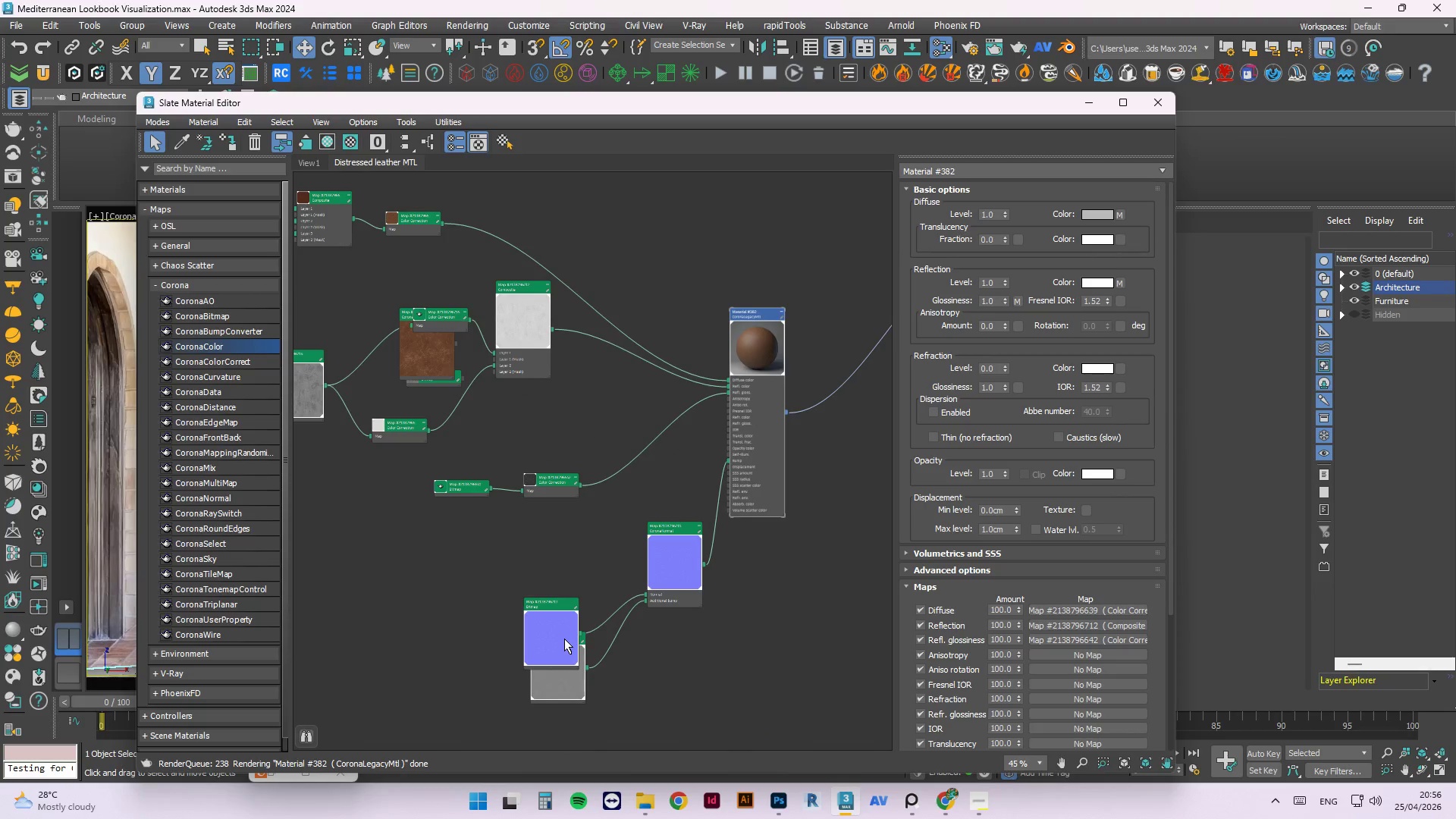 
left_click_drag(start_coordinate=[564, 639], to_coordinate=[491, 586])
 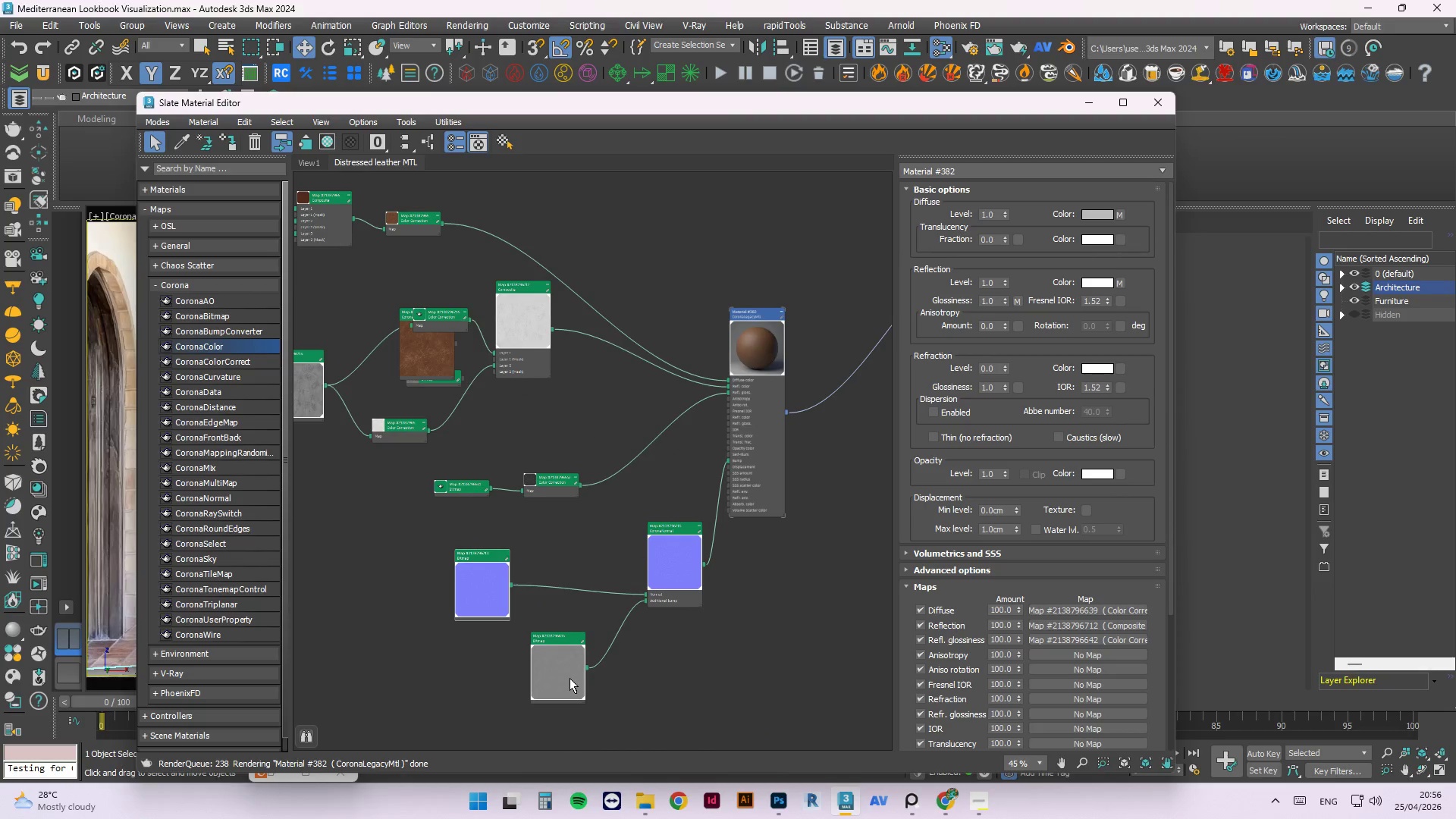 
left_click_drag(start_coordinate=[570, 678], to_coordinate=[444, 709])
 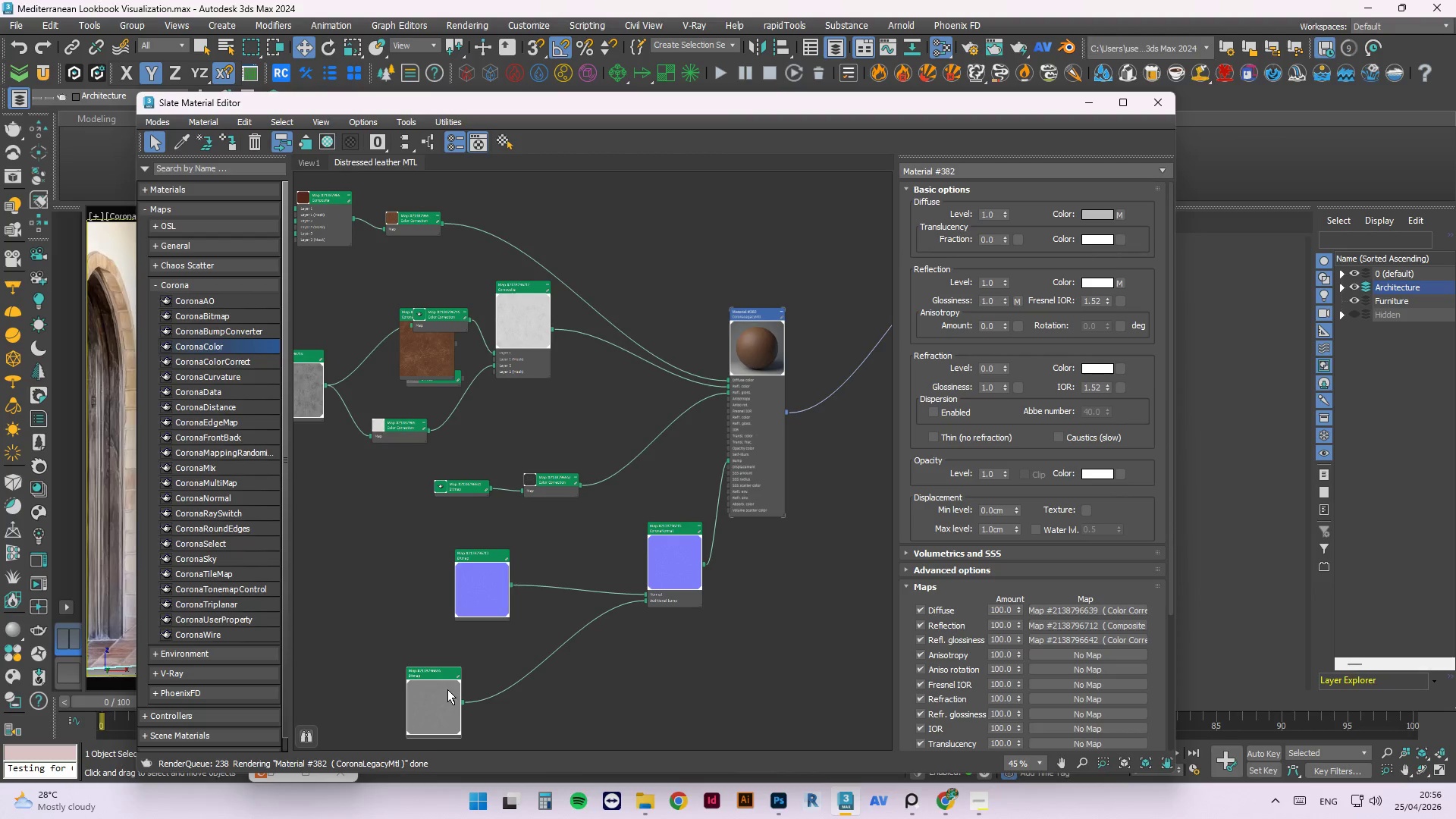 
wait(16.64)
 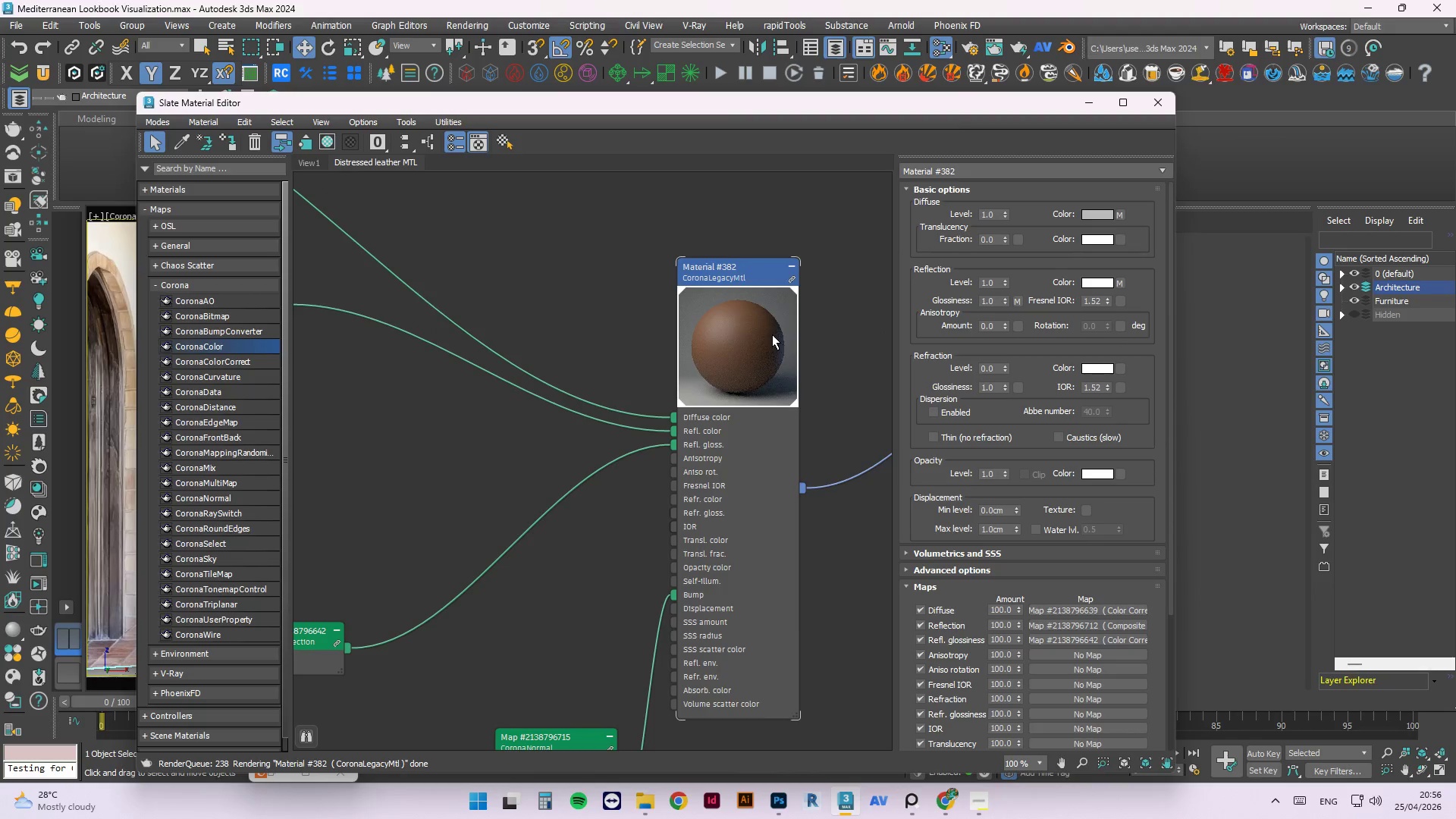 
right_click([772, 334])
 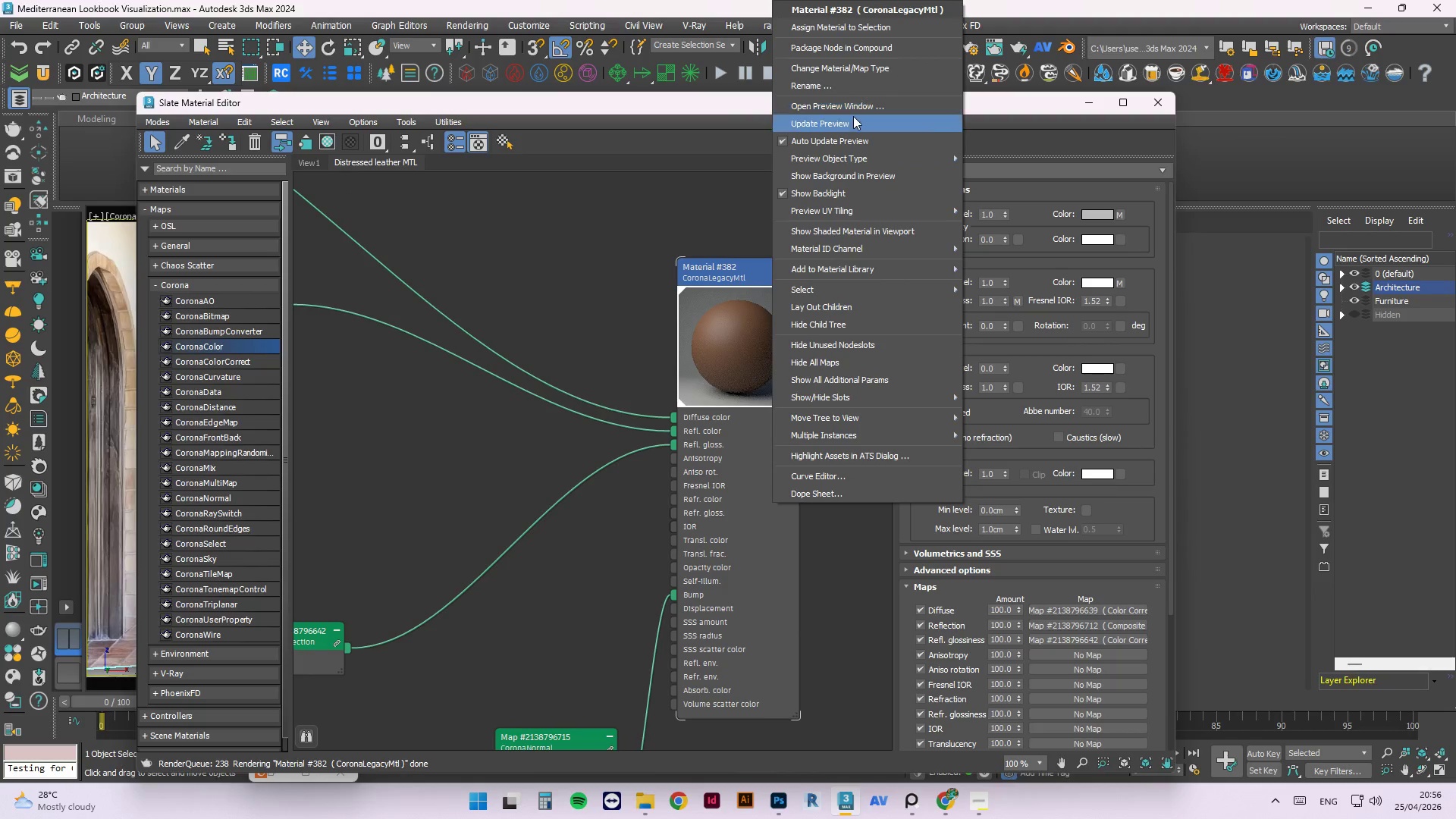 
scroll: coordinate [772, 334], scroll_direction: up, amount: 5.0
 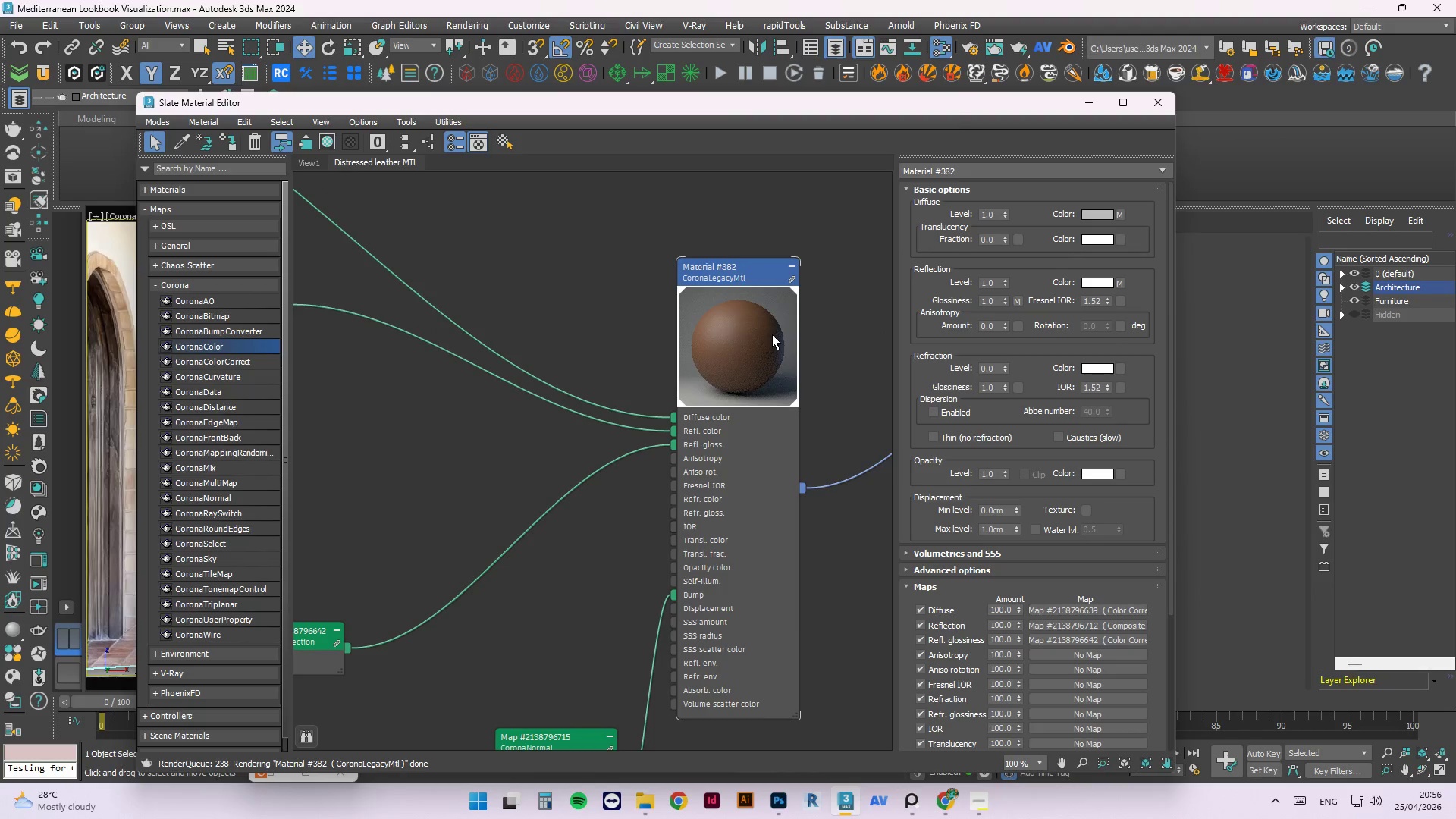 
left_click([853, 123])
 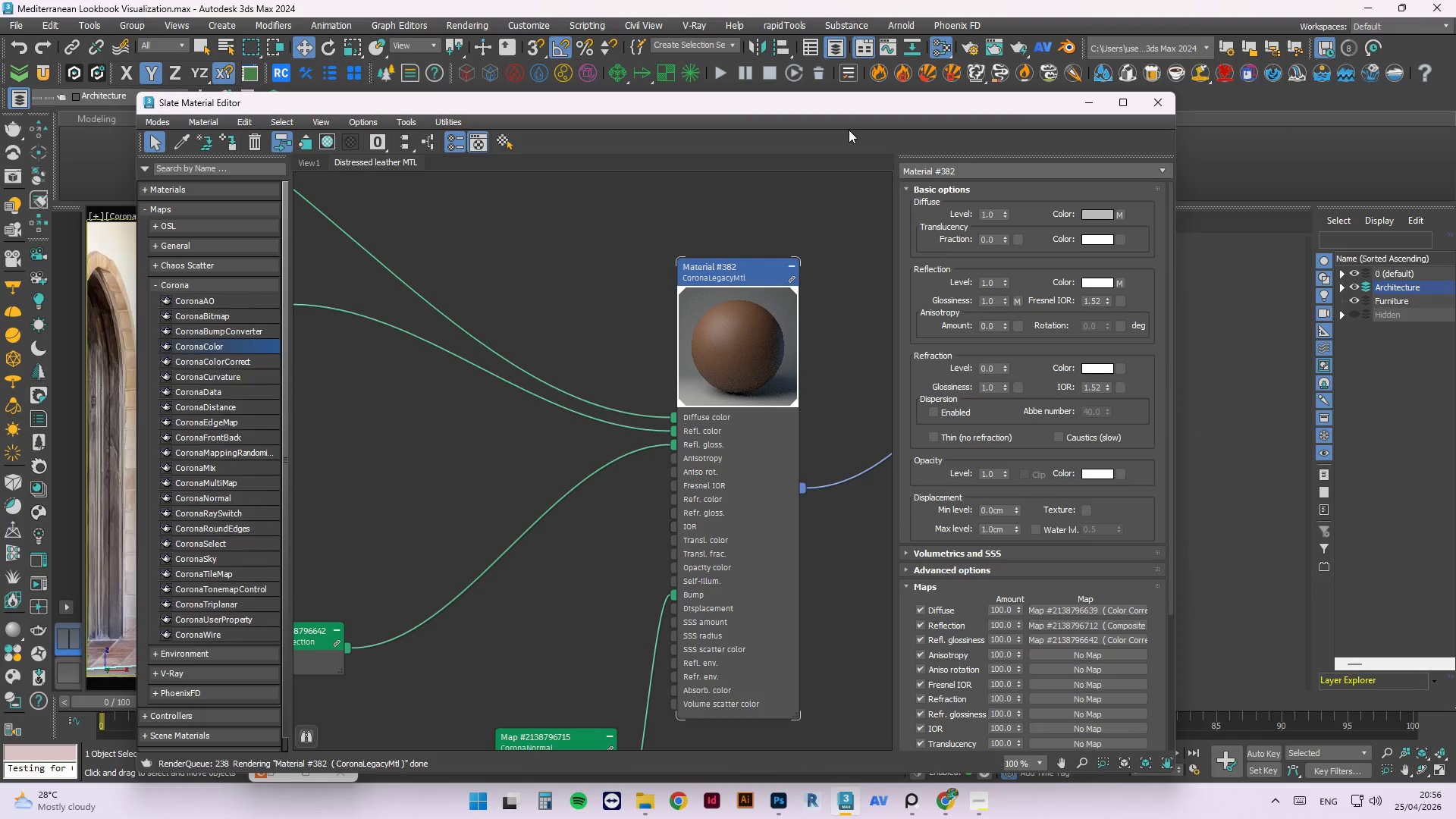 
wait(13.62)
 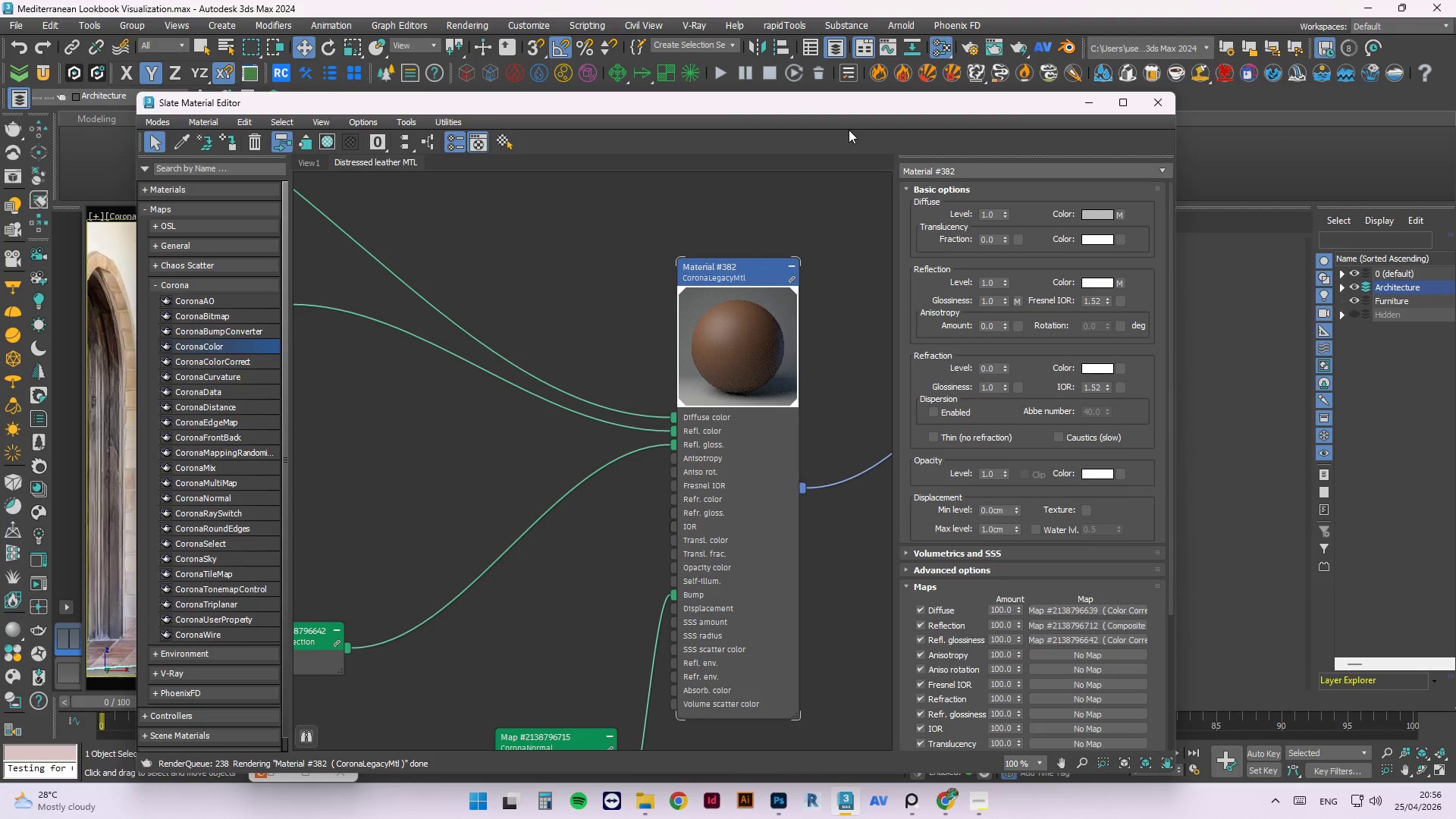 
left_click_drag(start_coordinate=[529, 111], to_coordinate=[639, 97])
 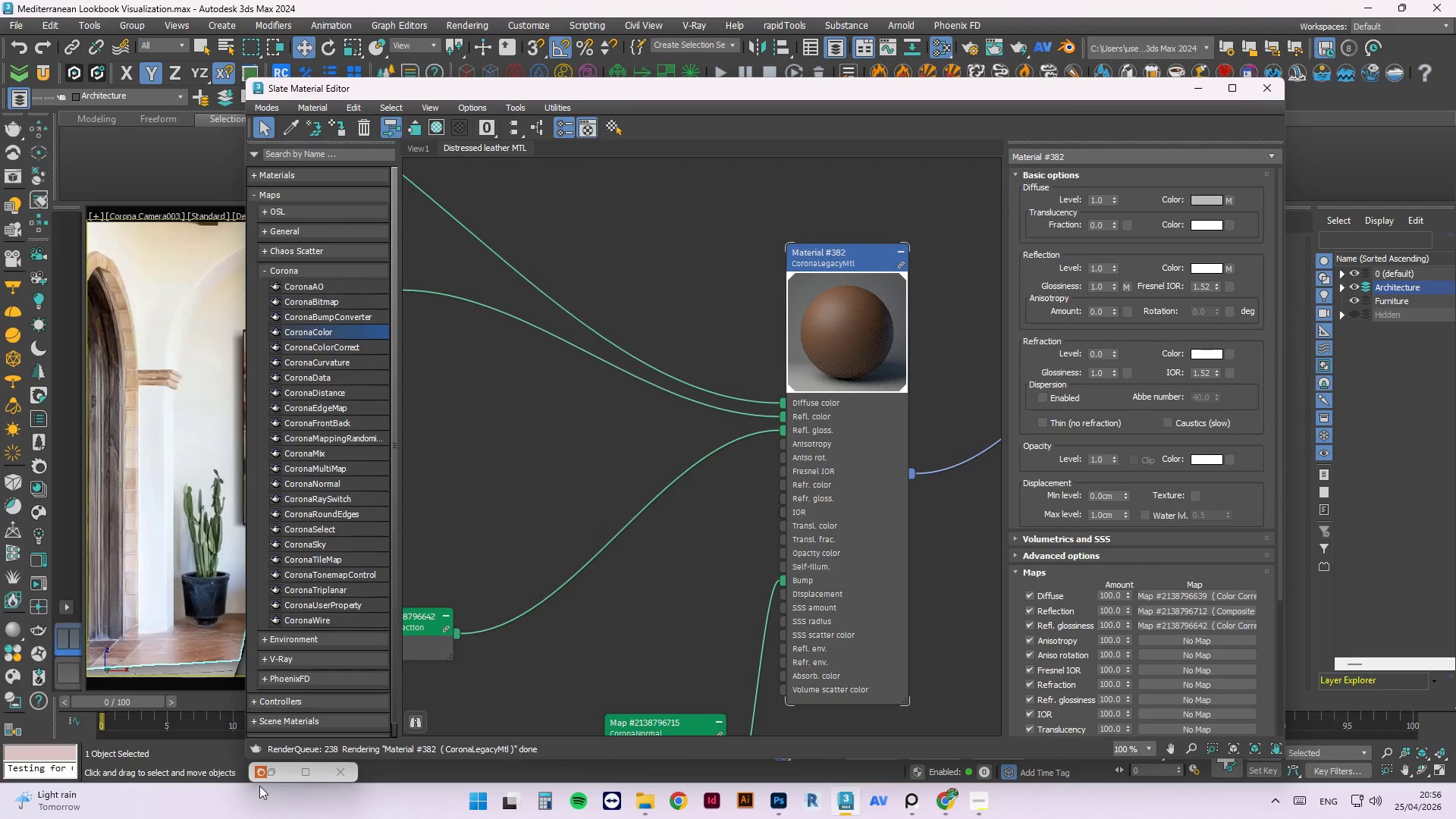 
left_click([266, 775])
 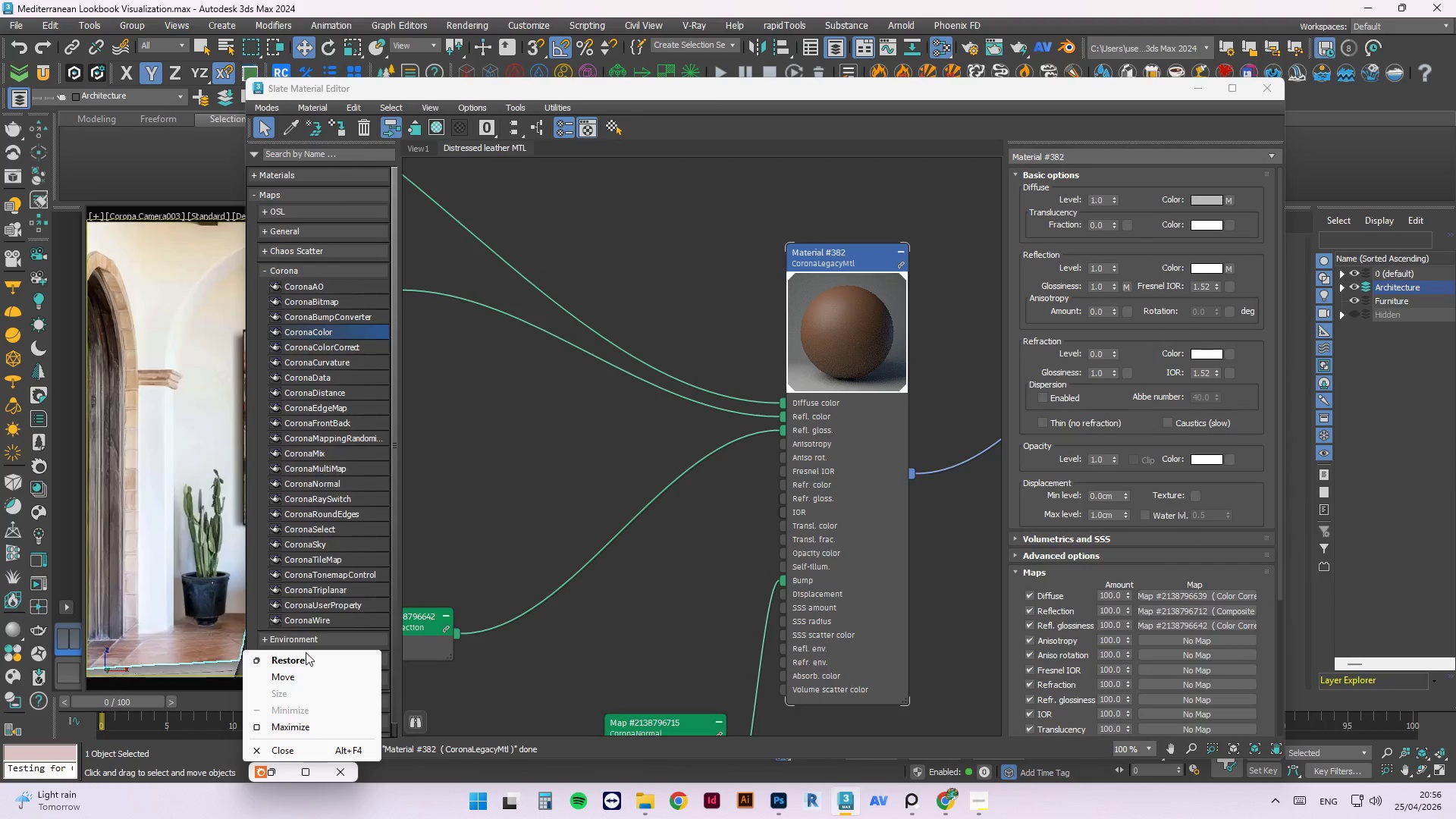 
left_click([306, 661])
 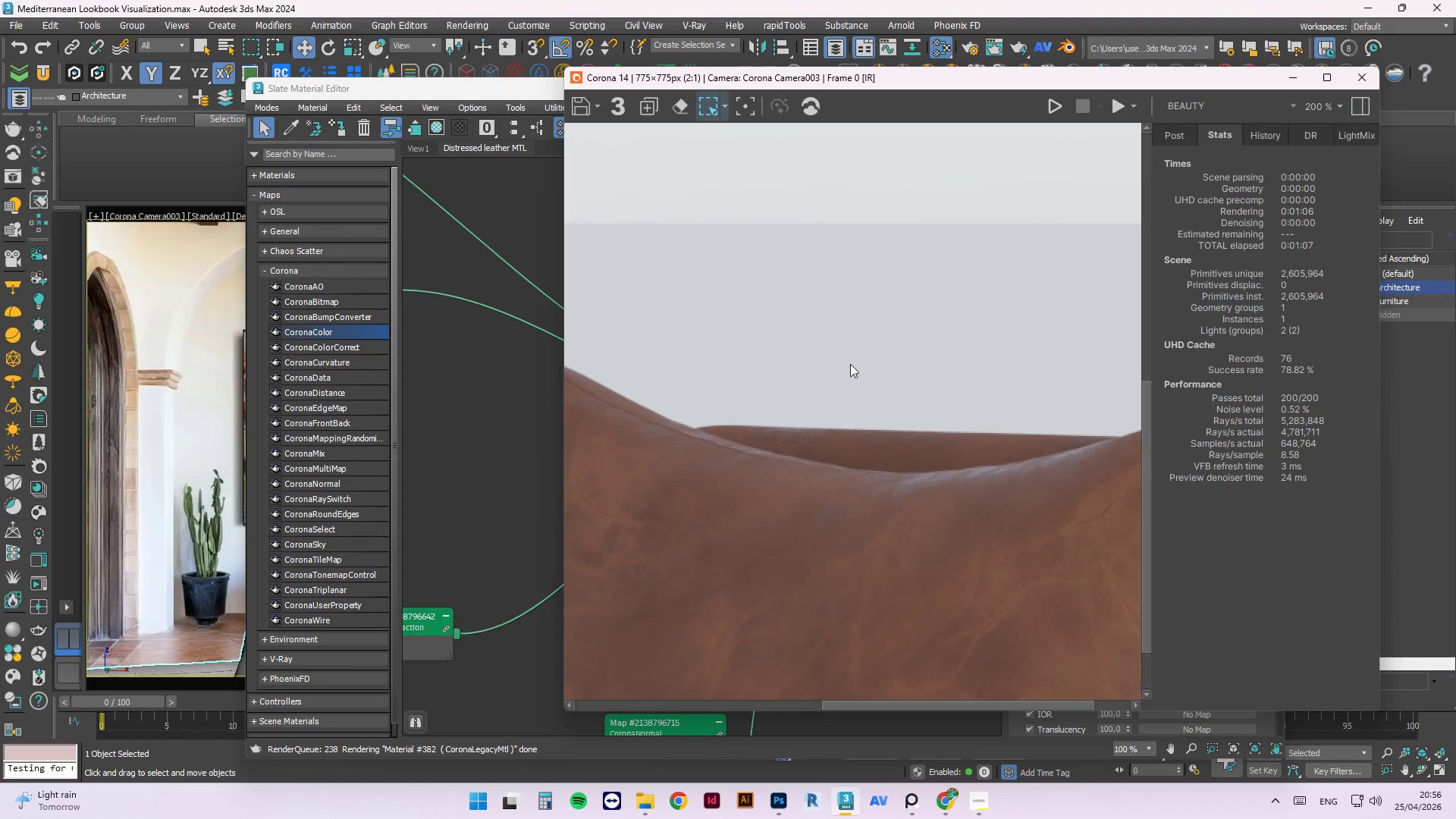 
scroll: coordinate [869, 371], scroll_direction: down, amount: 1.0
 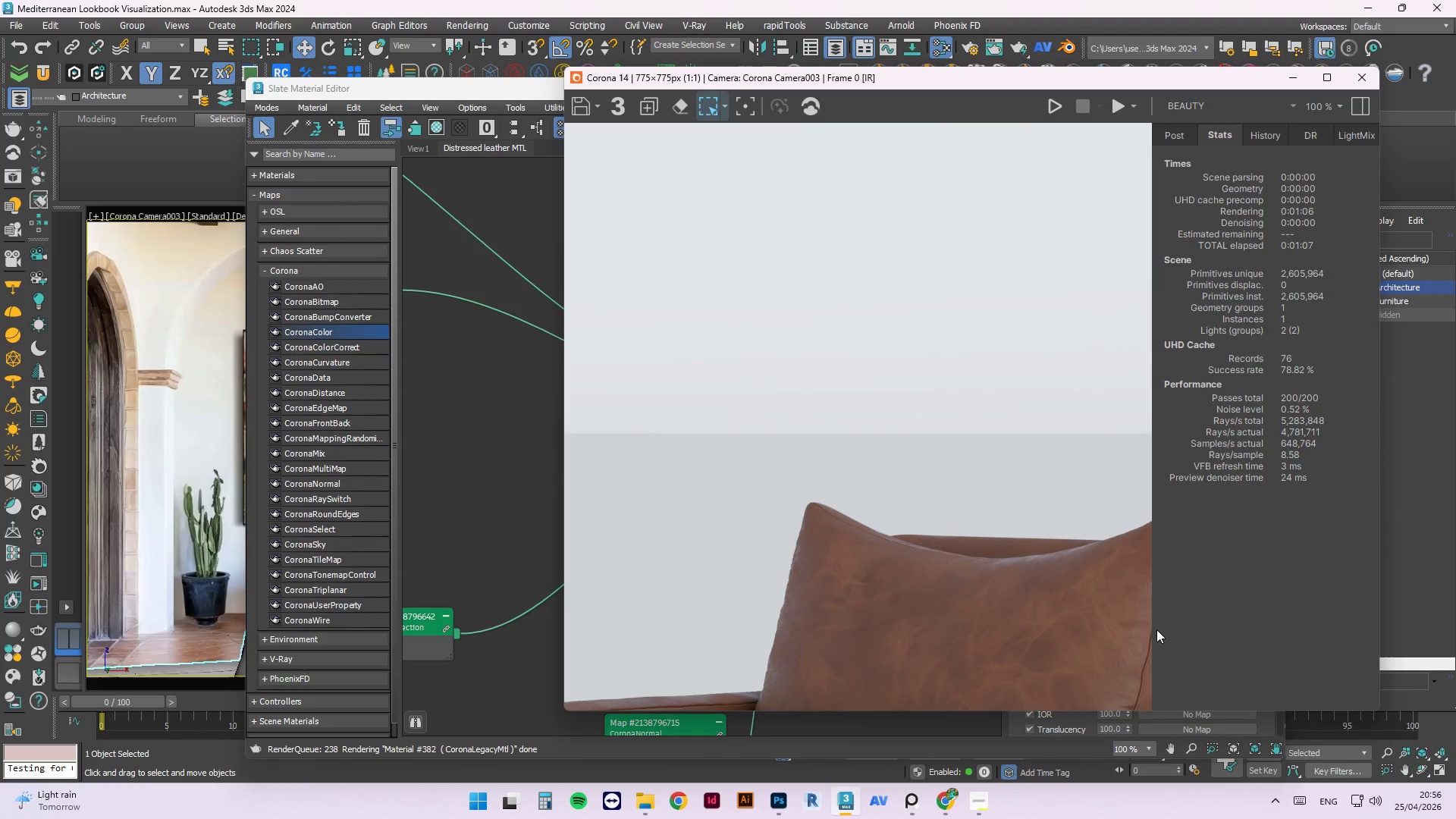 
scroll: coordinate [1133, 660], scroll_direction: up, amount: 2.0
 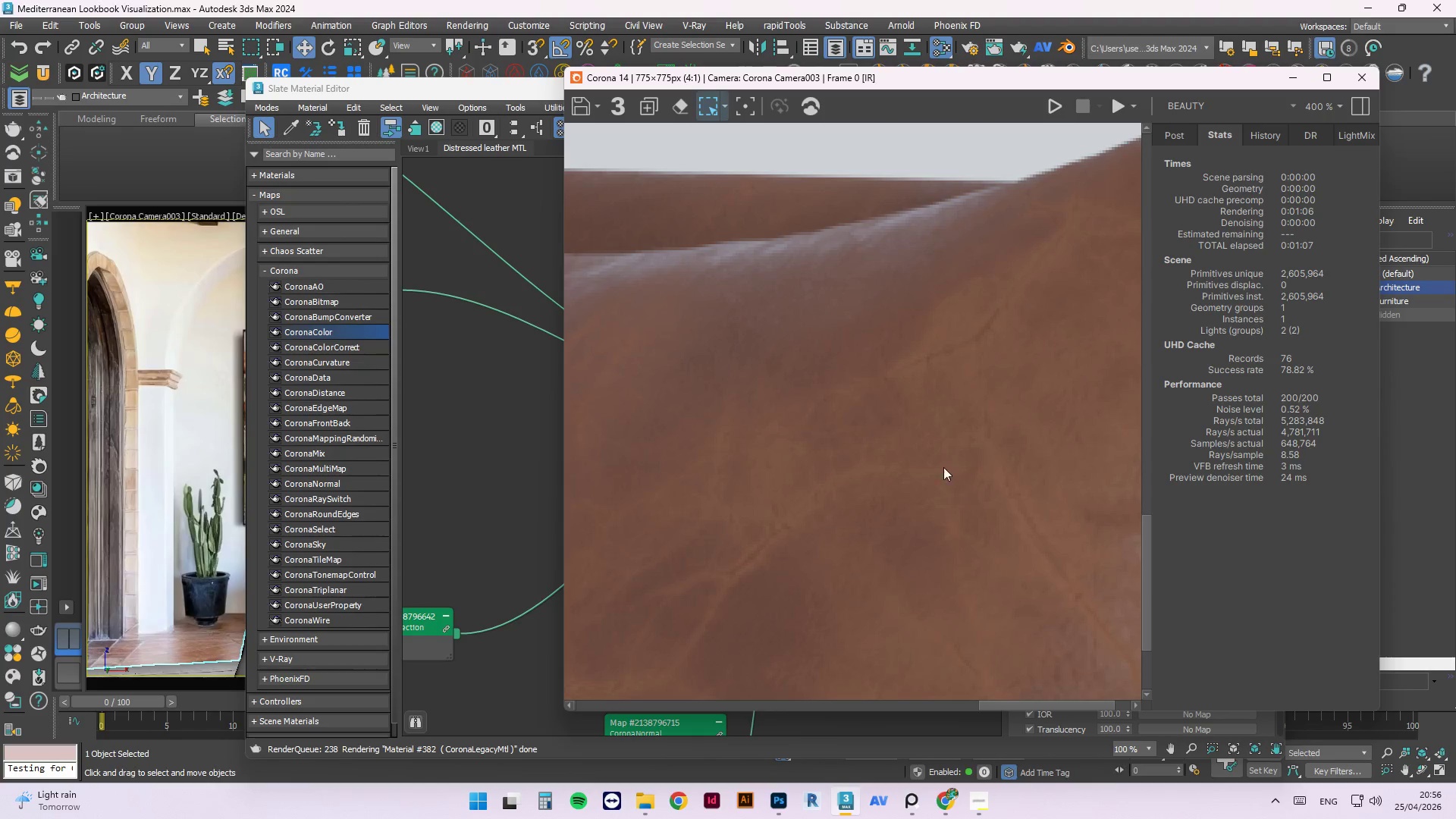 
scroll: coordinate [935, 460], scroll_direction: down, amount: 1.0
 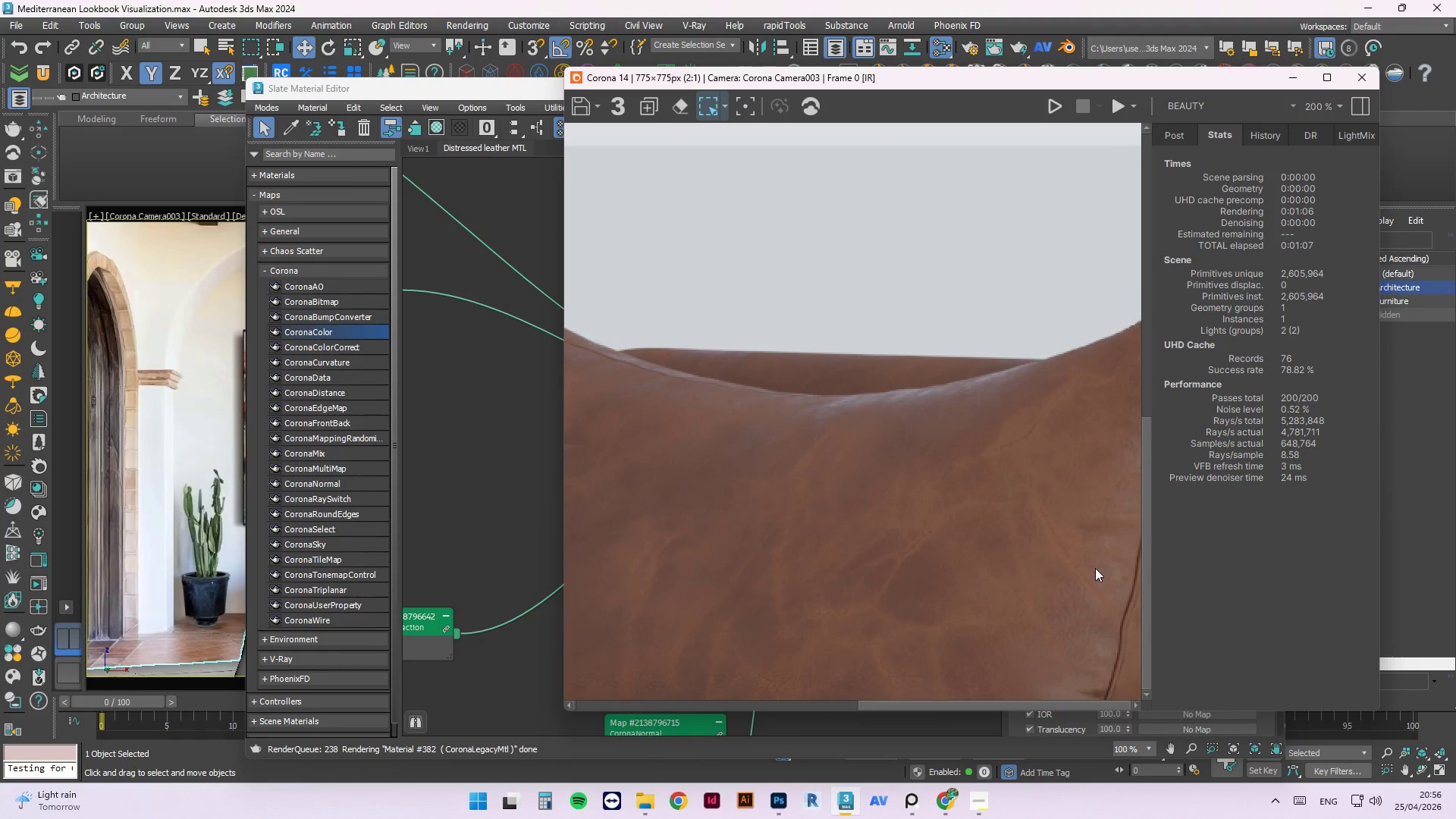 
scroll: coordinate [1099, 577], scroll_direction: none, amount: 0.0
 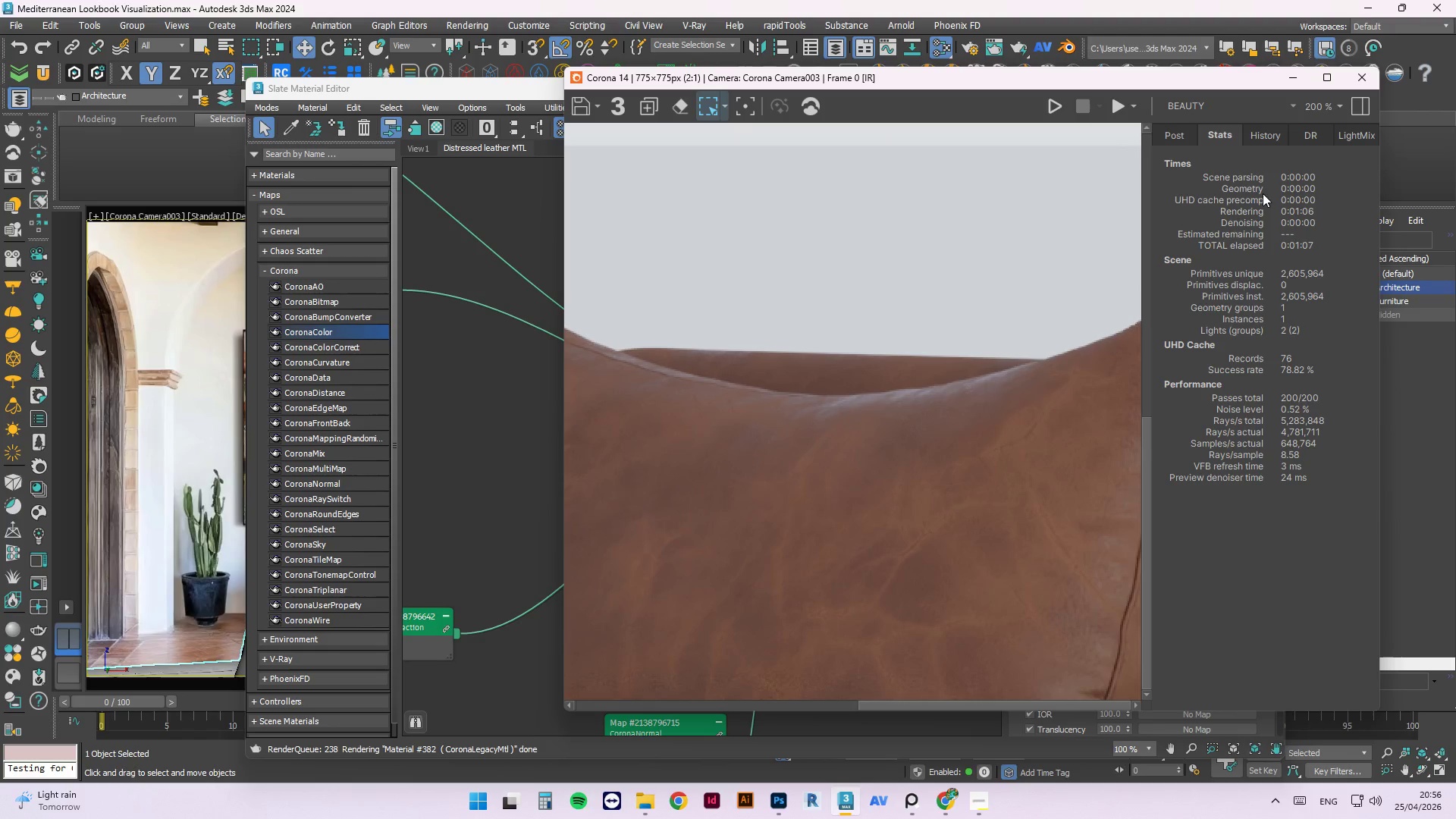 
left_click_drag(start_coordinate=[1075, 77], to_coordinate=[585, 290])
 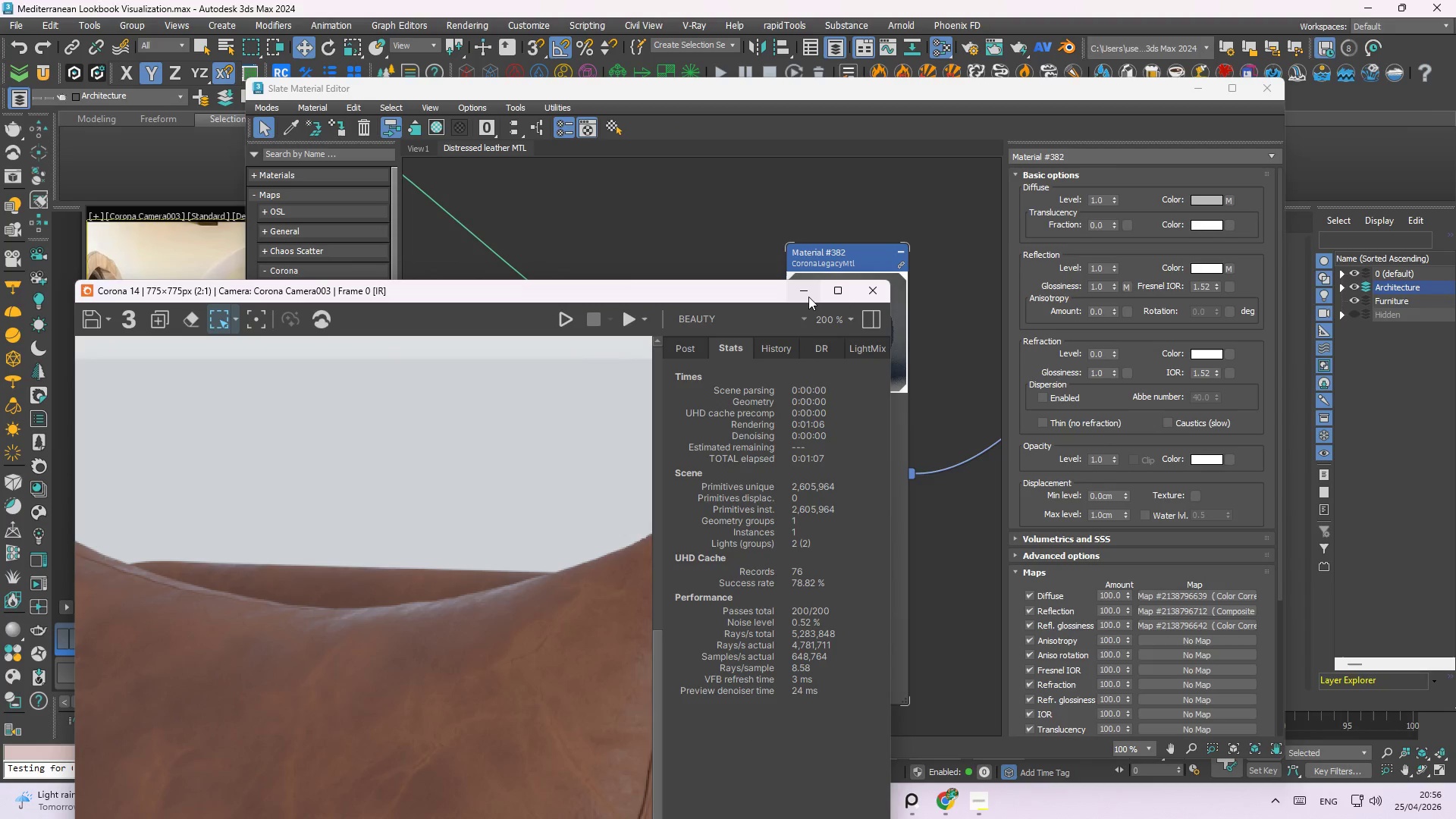 
left_click([808, 295])
 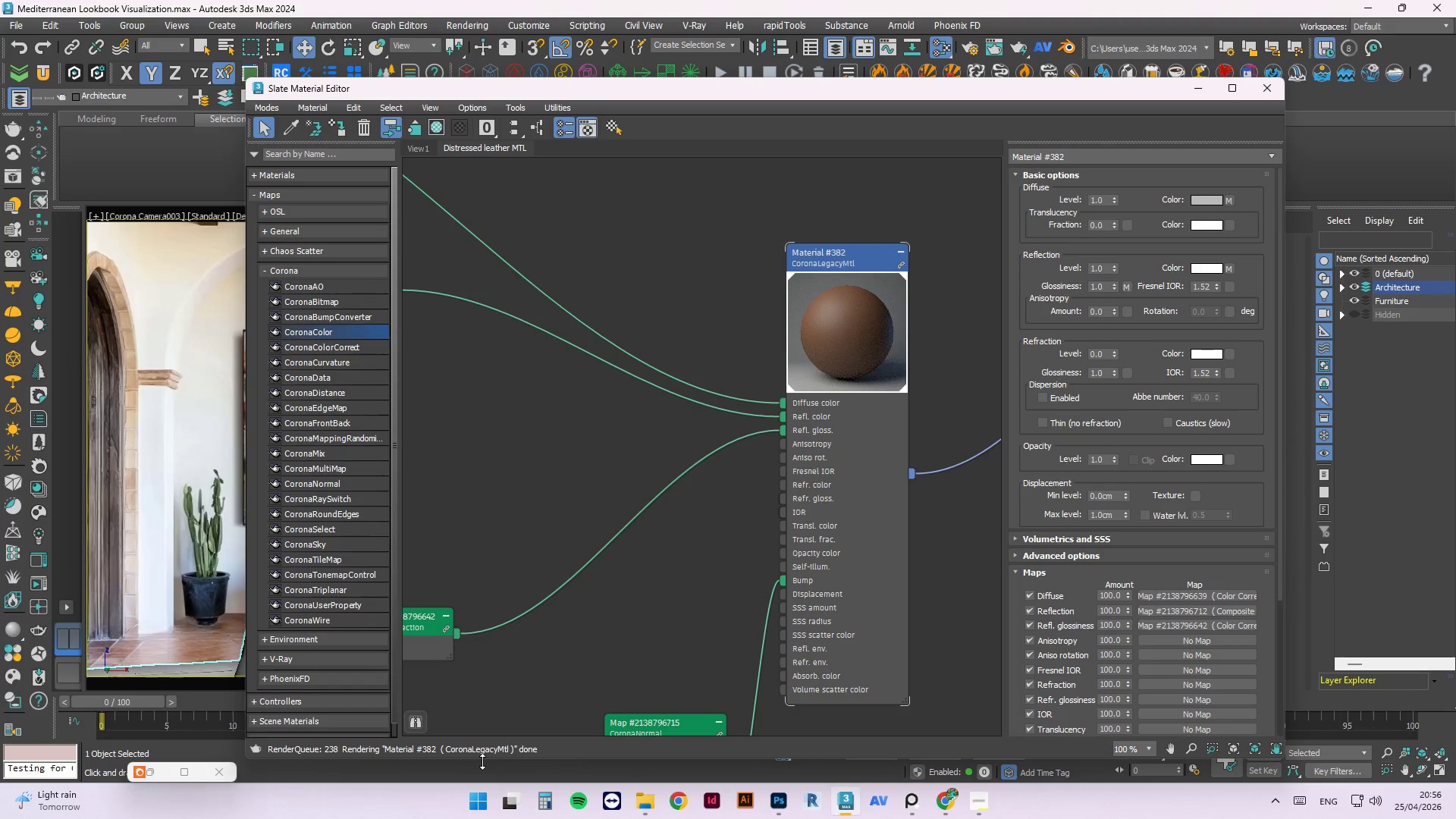 
scroll: coordinate [844, 563], scroll_direction: down, amount: 3.0
 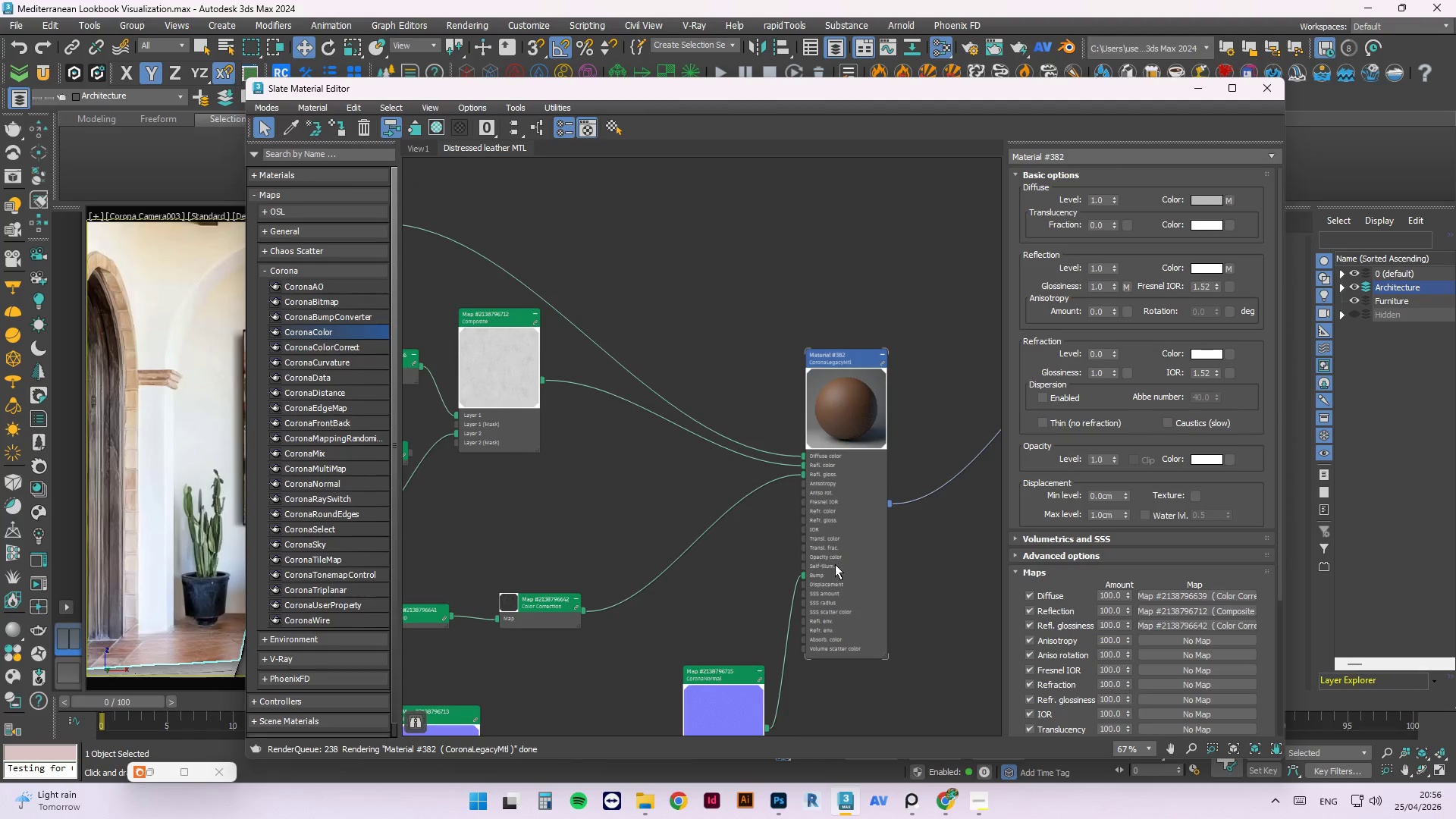 
left_click_drag(start_coordinate=[745, 601], to_coordinate=[629, 618])
 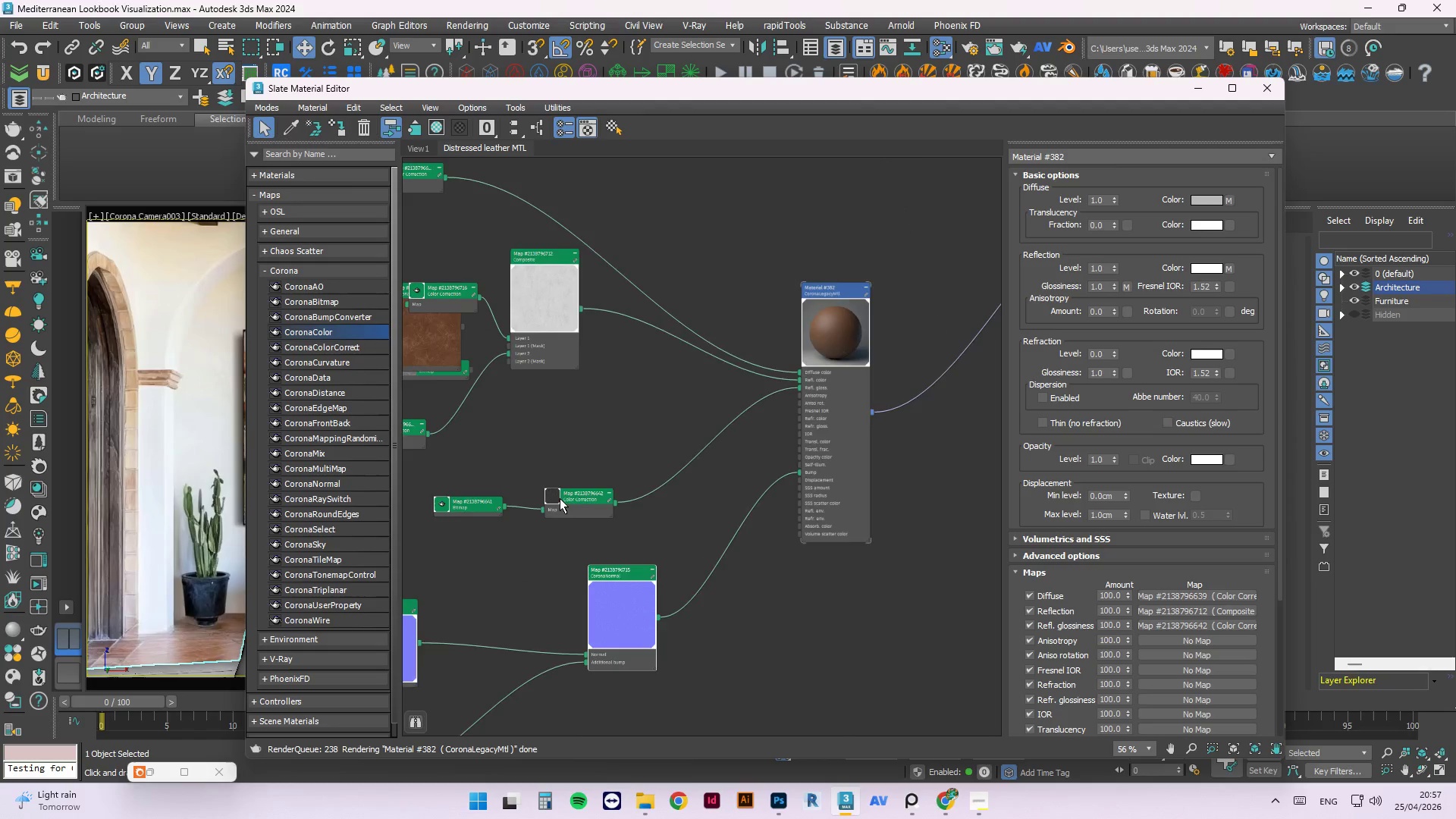 
scroll: coordinate [745, 607], scroll_direction: down, amount: 1.0
 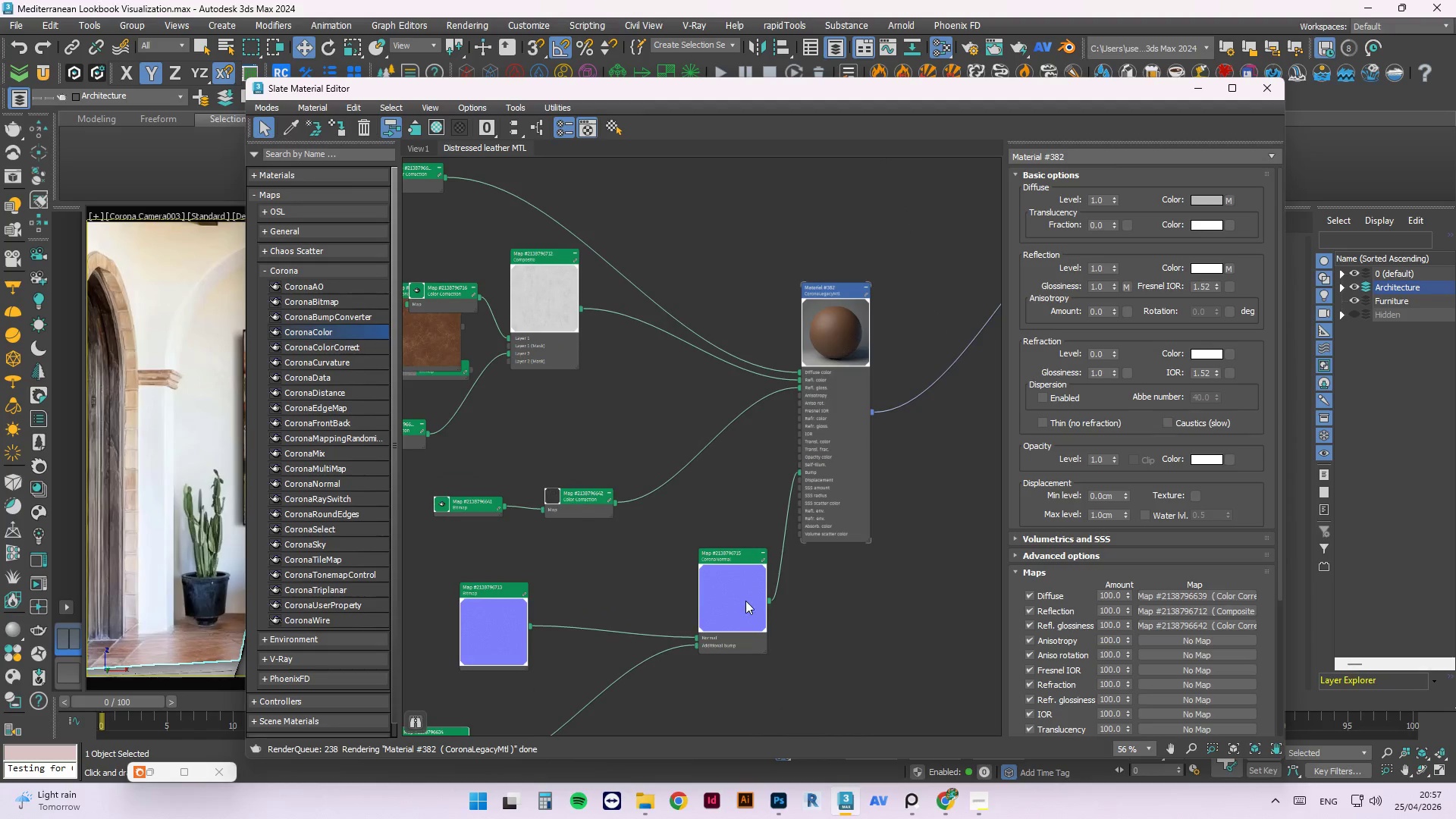 
scroll: coordinate [558, 497], scroll_direction: up, amount: 2.0
 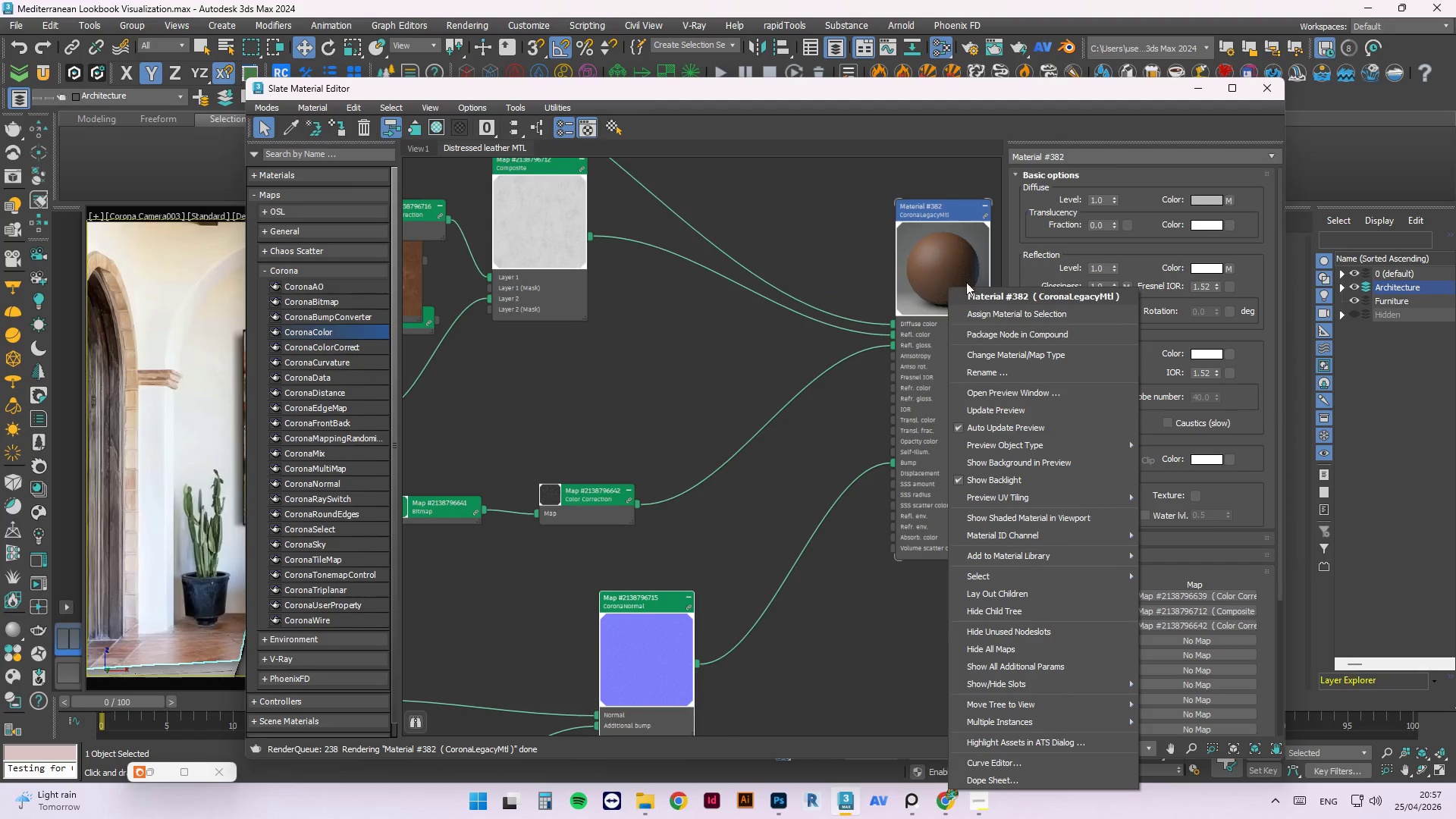 
left_click([1009, 406])
 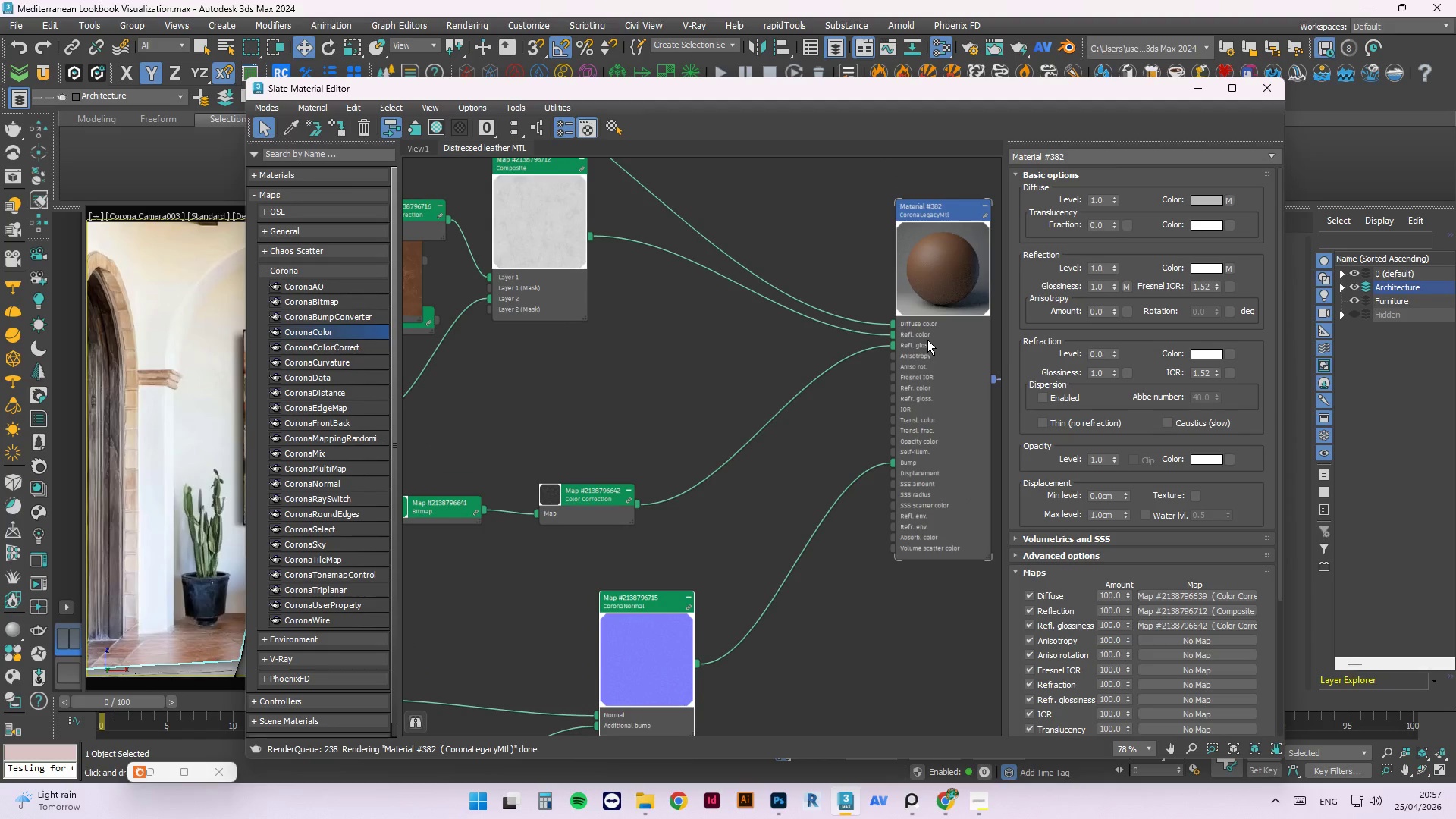 
scroll: coordinate [841, 420], scroll_direction: down, amount: 2.0
 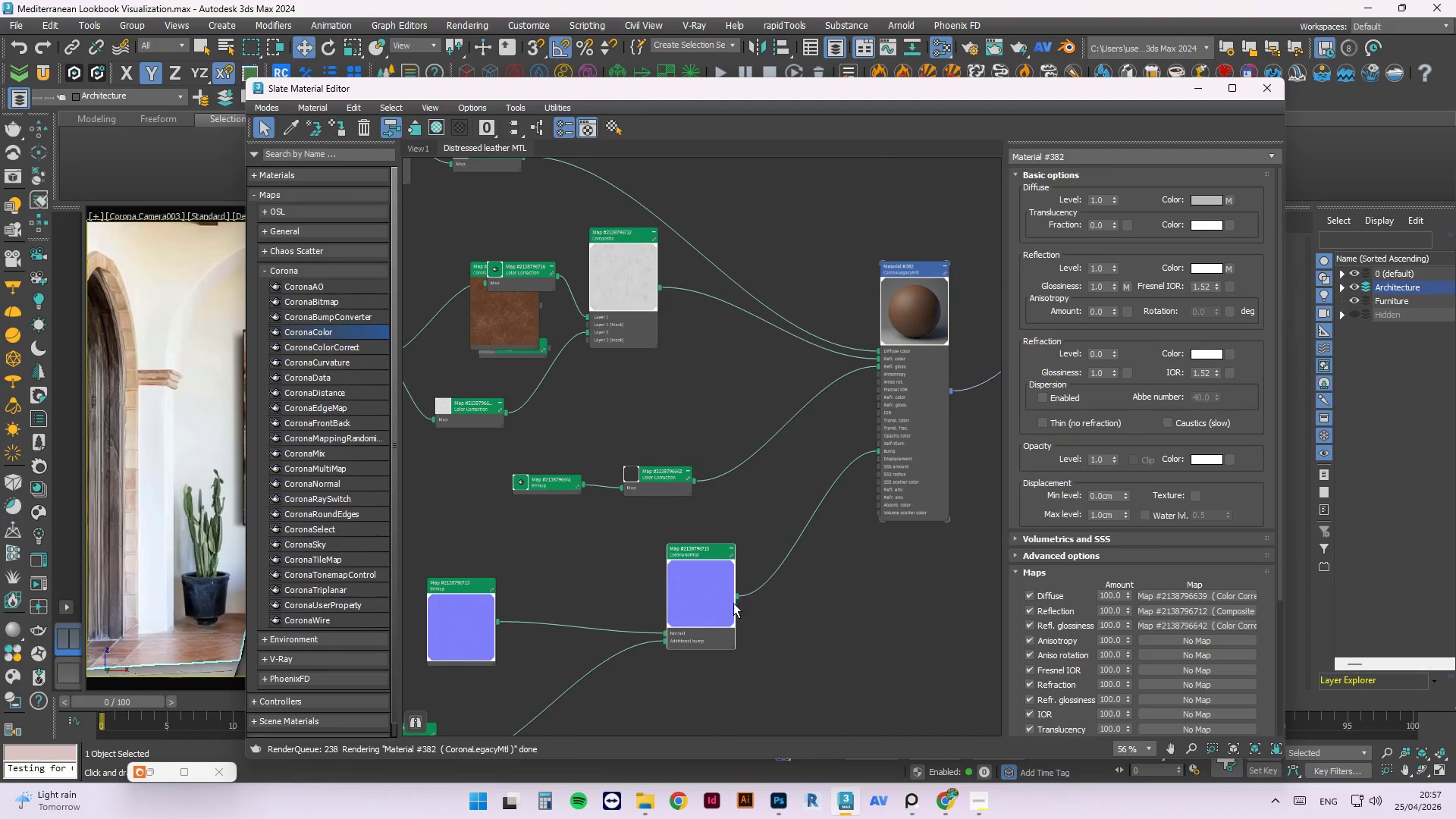 
left_click_drag(start_coordinate=[703, 600], to_coordinate=[659, 599])
 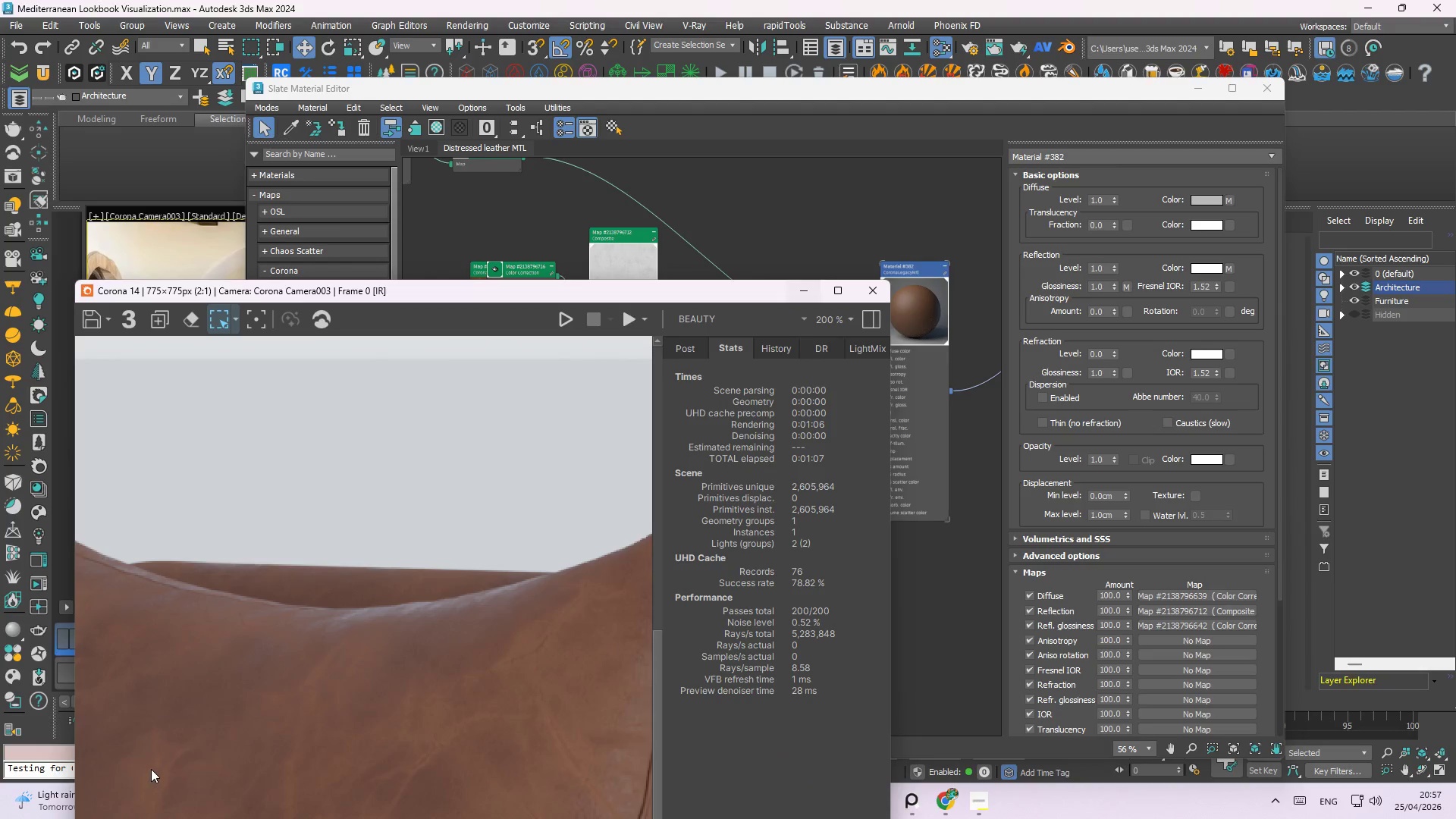 
scroll: coordinate [485, 545], scroll_direction: down, amount: 4.0
 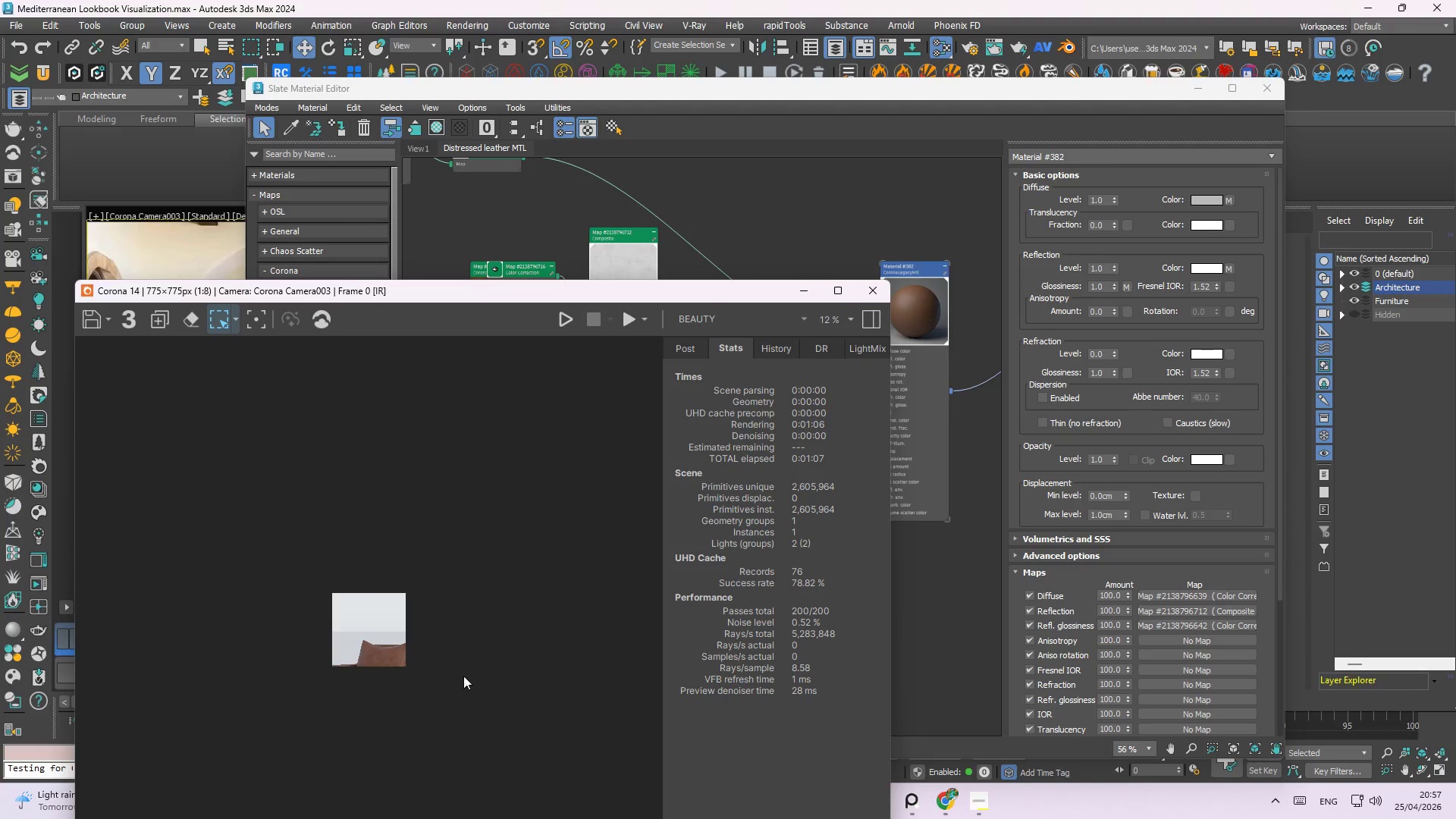 
scroll: coordinate [453, 590], scroll_direction: up, amount: 3.0
 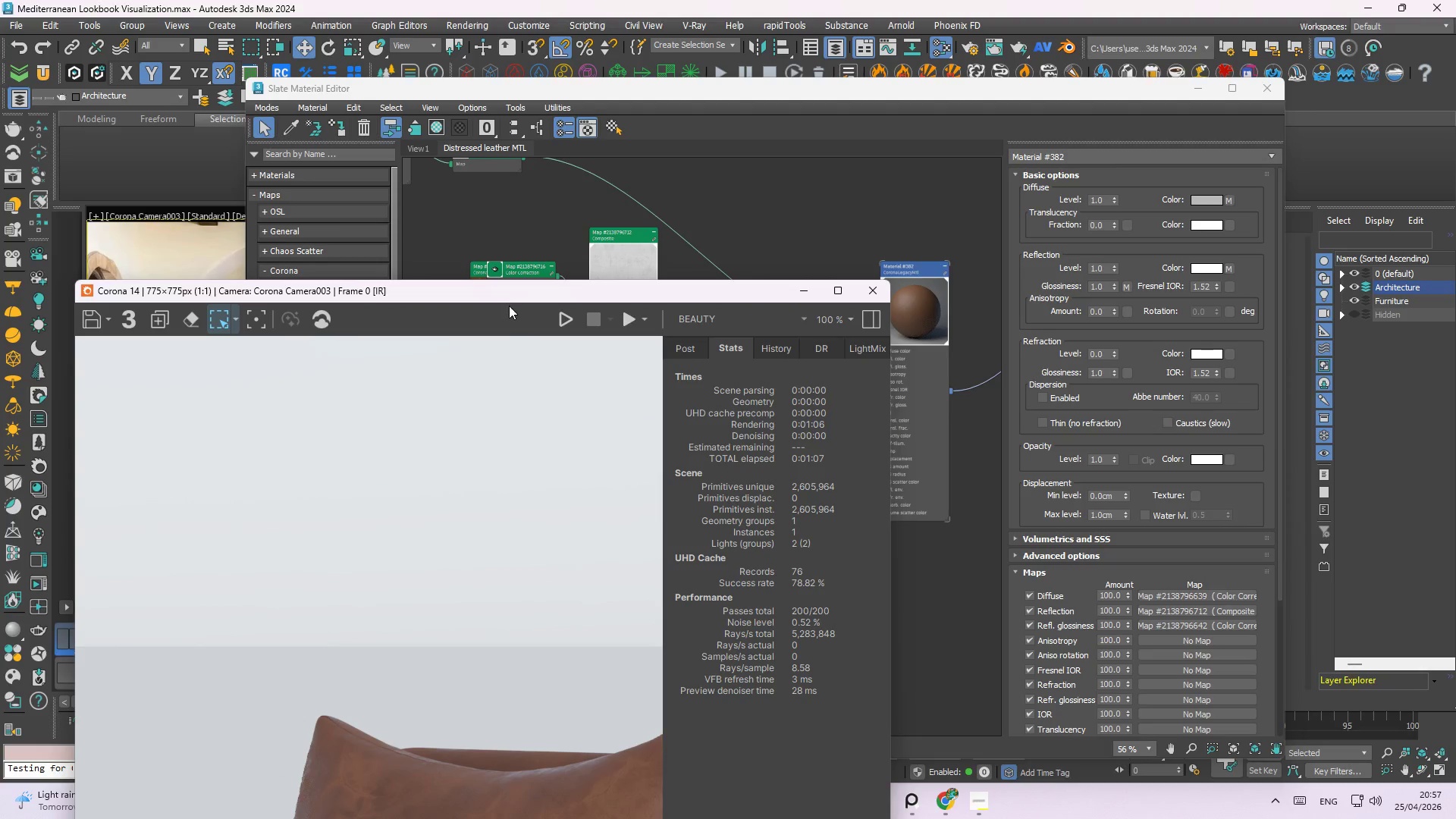 
left_click_drag(start_coordinate=[509, 301], to_coordinate=[497, 171])
 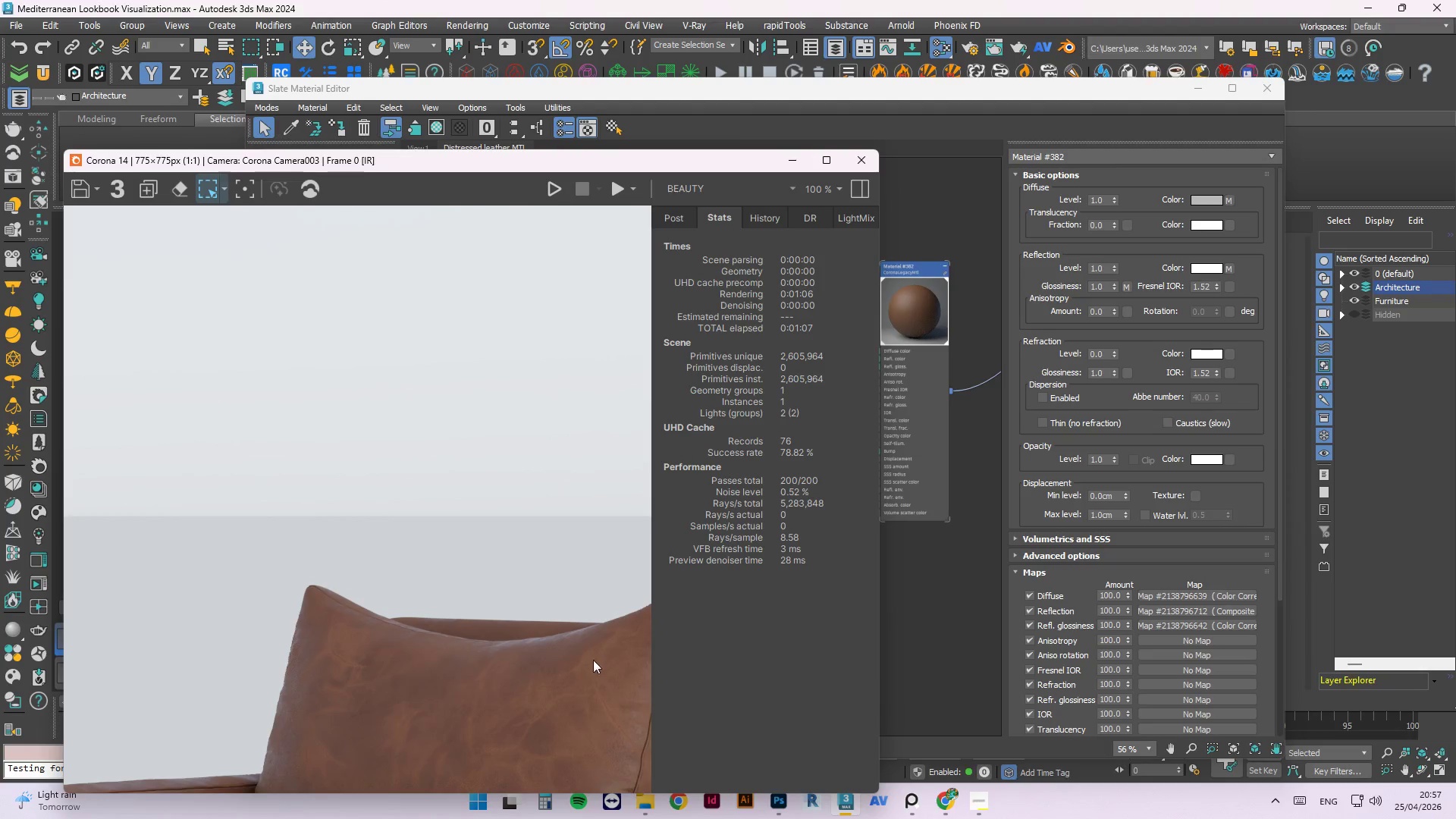 
scroll: coordinate [574, 648], scroll_direction: up, amount: 3.0
 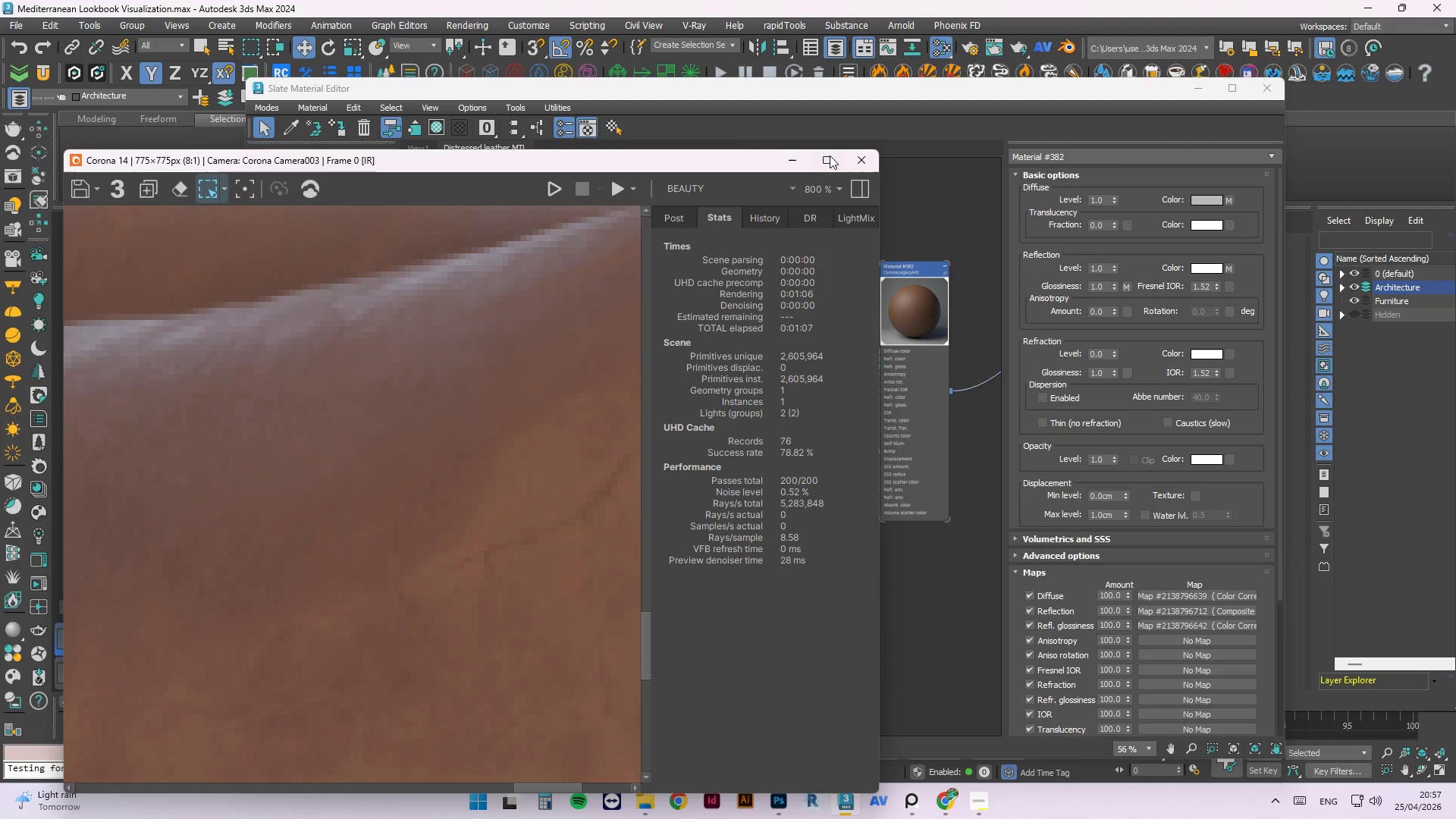 
left_click([790, 165])
 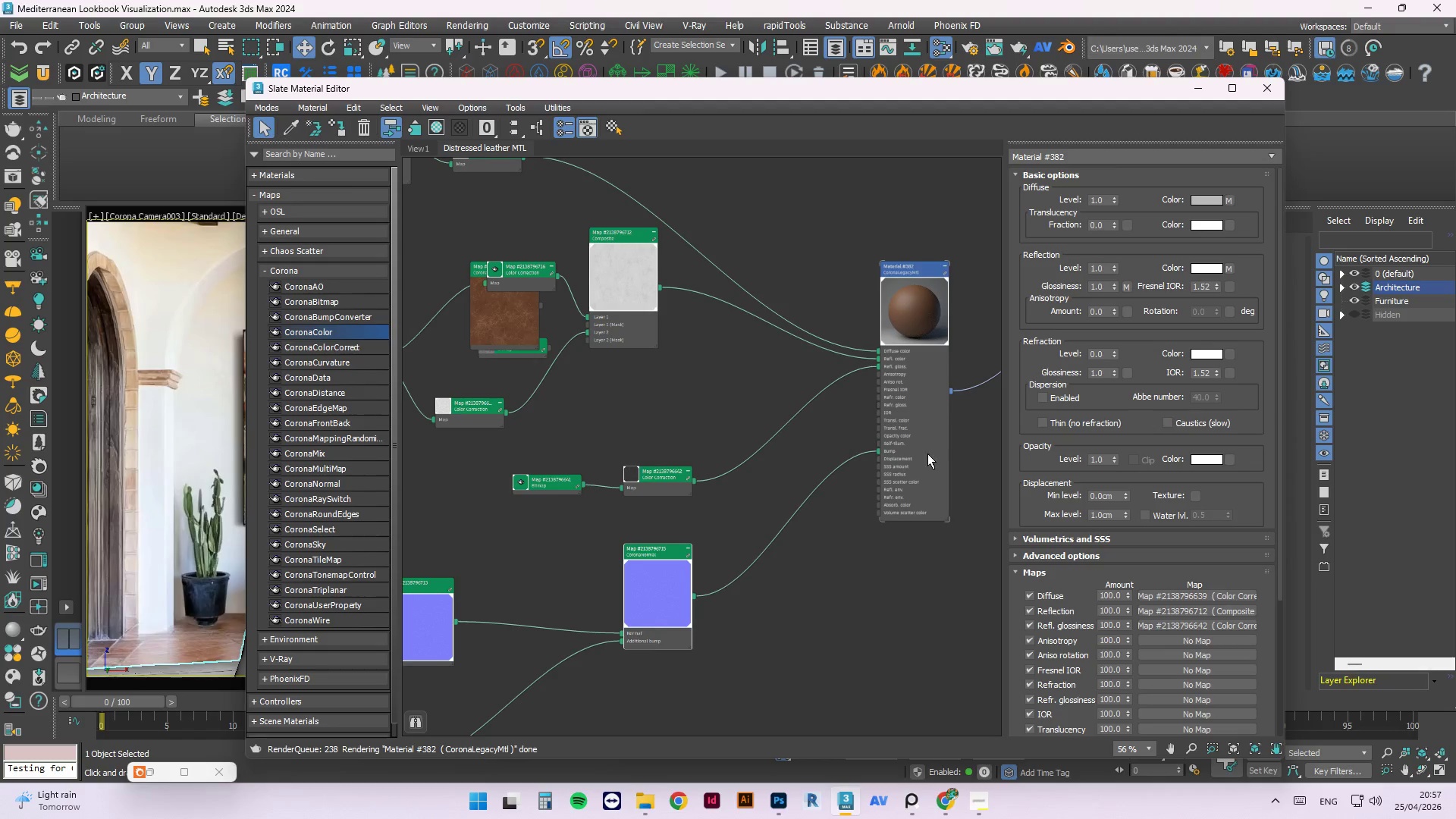 
left_click([678, 601])
 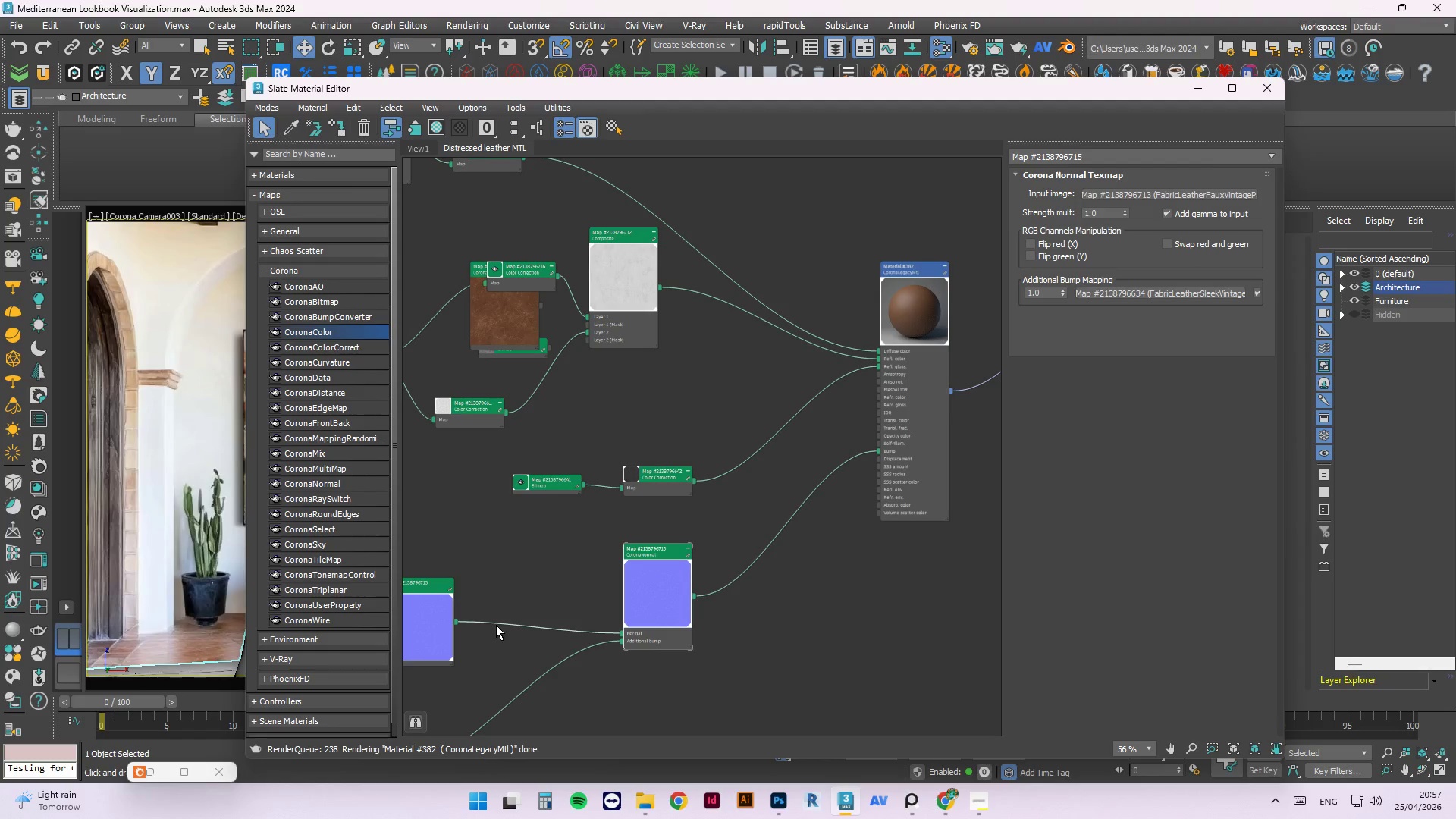 
left_click([433, 629])
 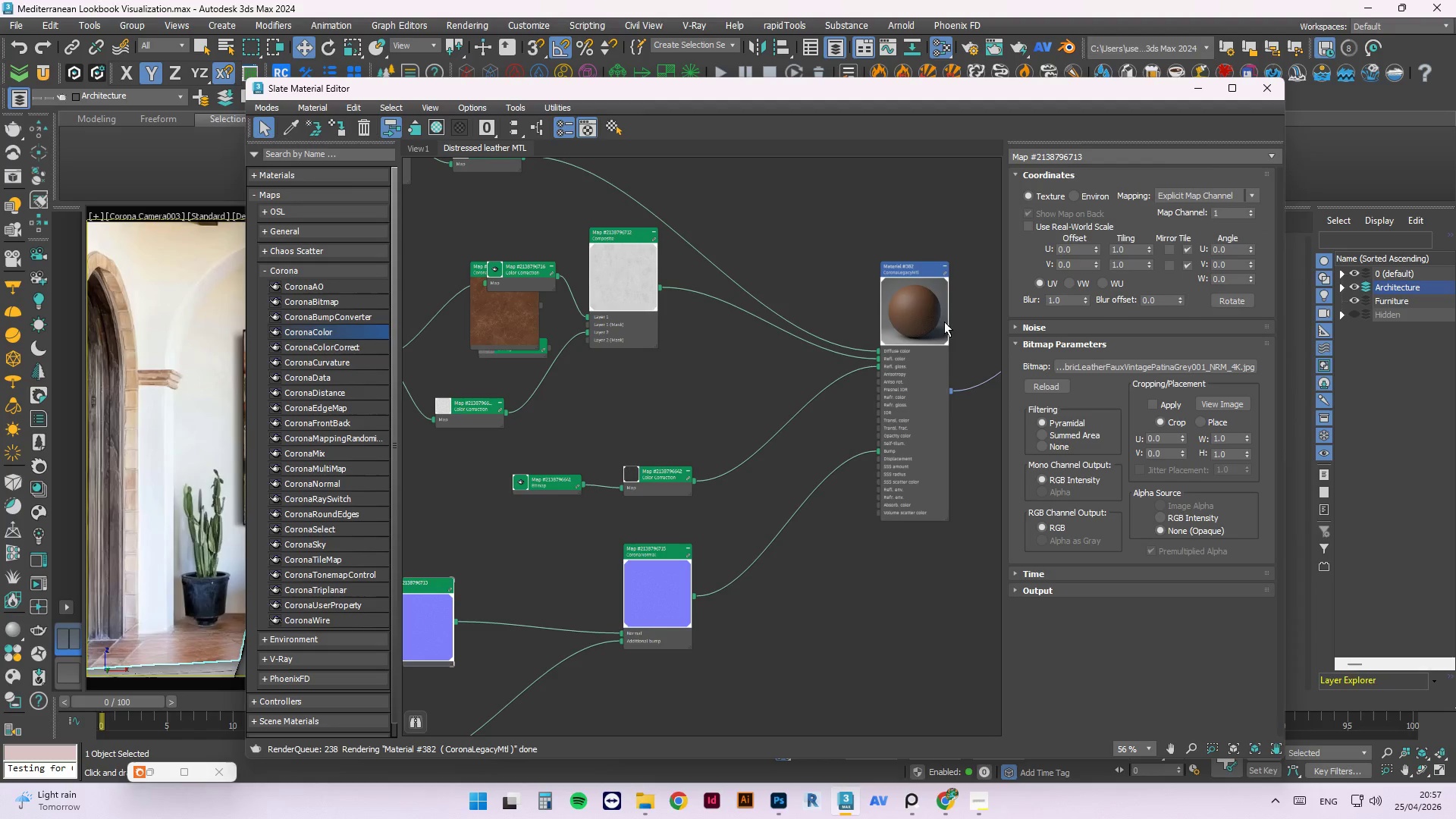 
right_click([1087, 295])
 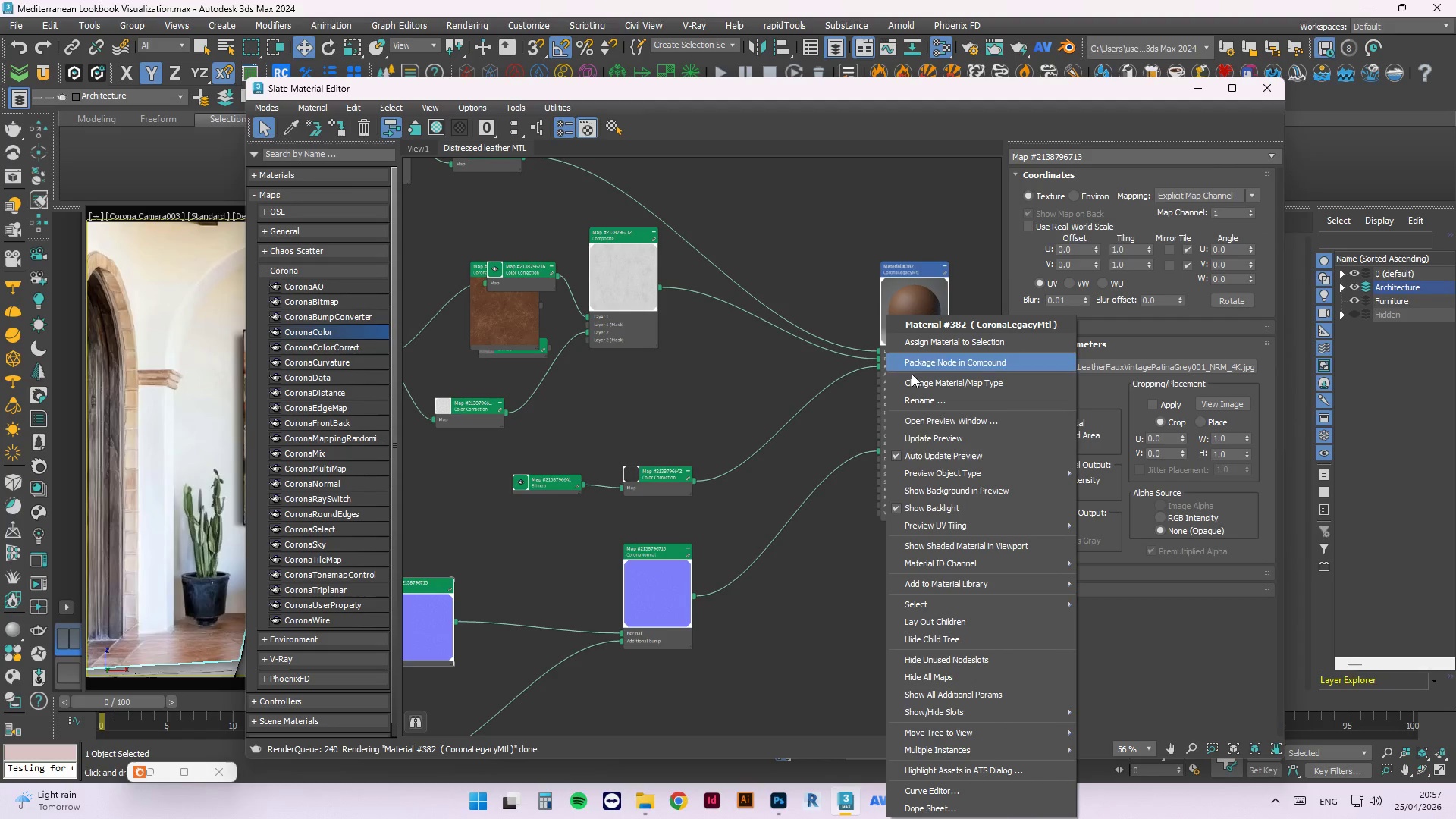 
left_click([922, 440])
 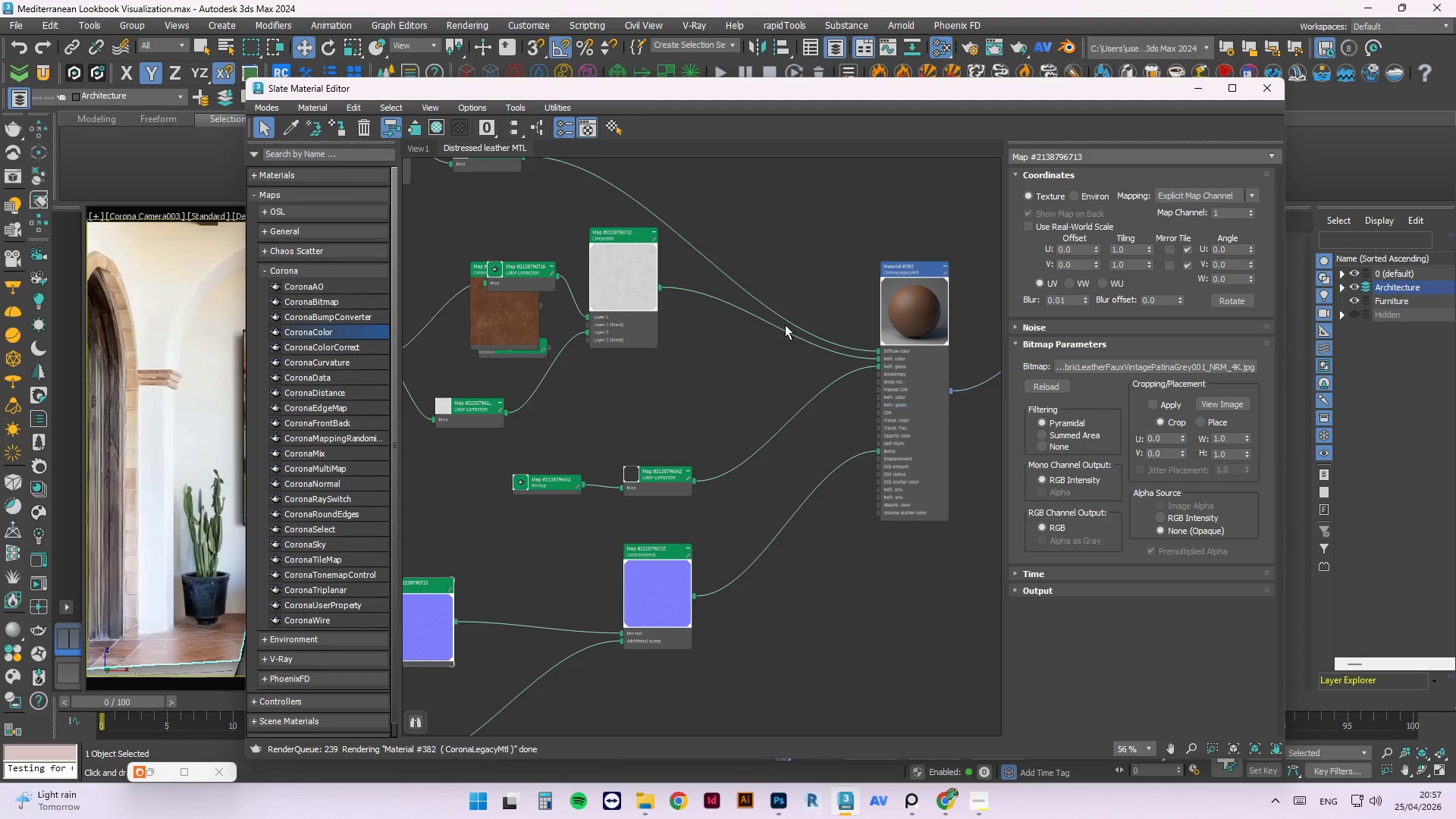 
scroll: coordinate [811, 355], scroll_direction: down, amount: 2.0
 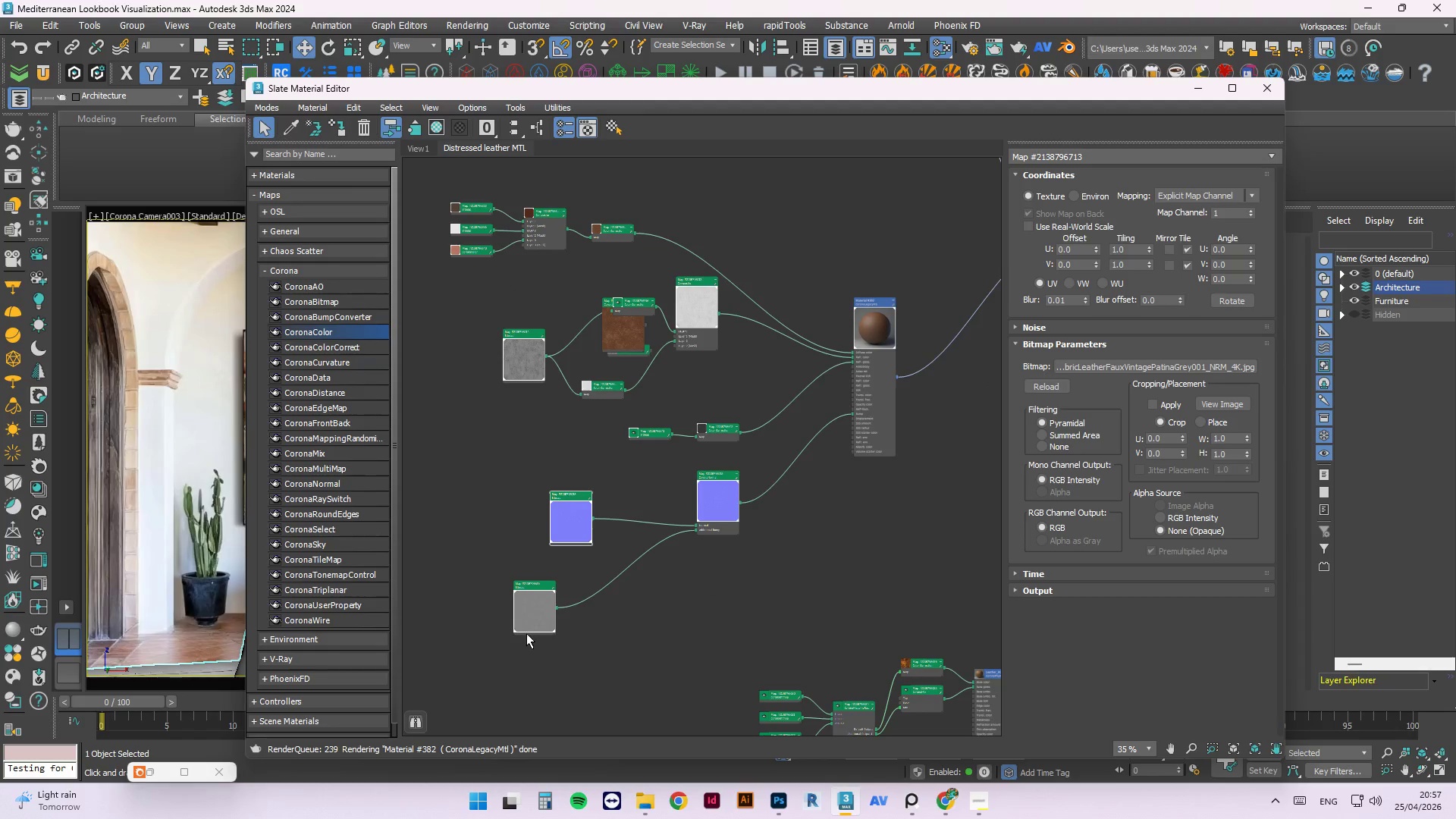 
left_click([525, 620])
 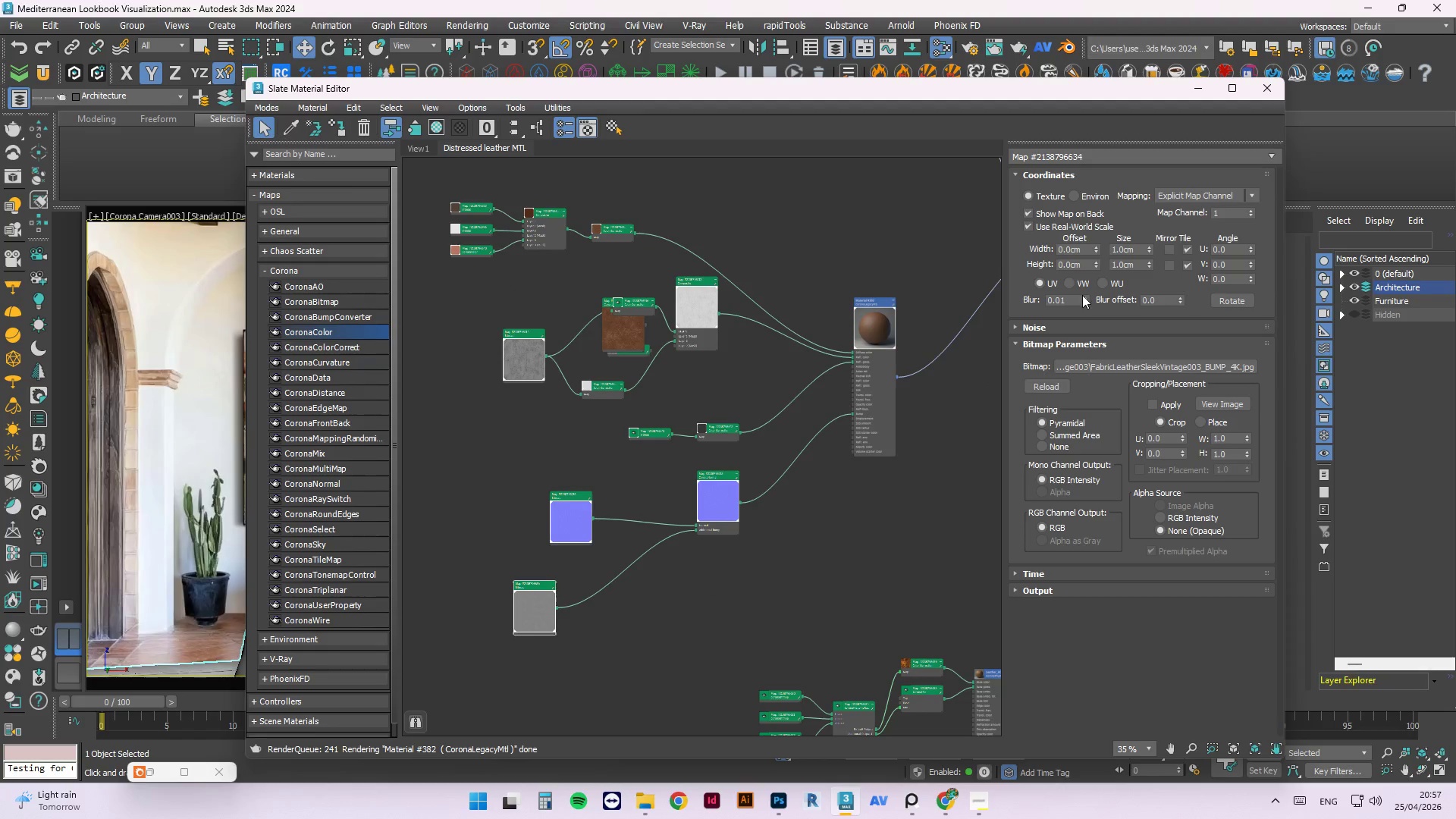 
left_click([877, 526])
 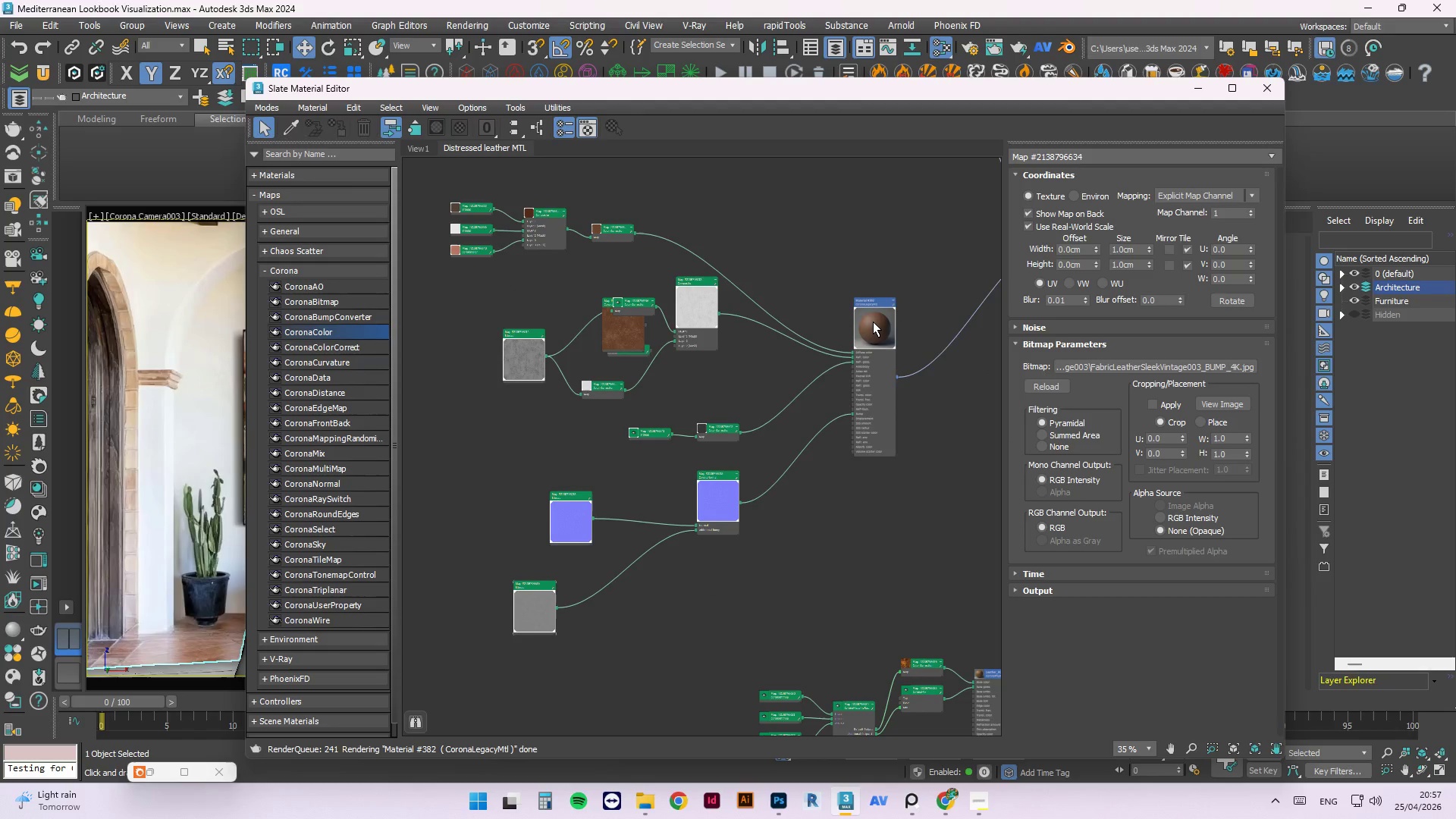 
right_click([873, 322])
 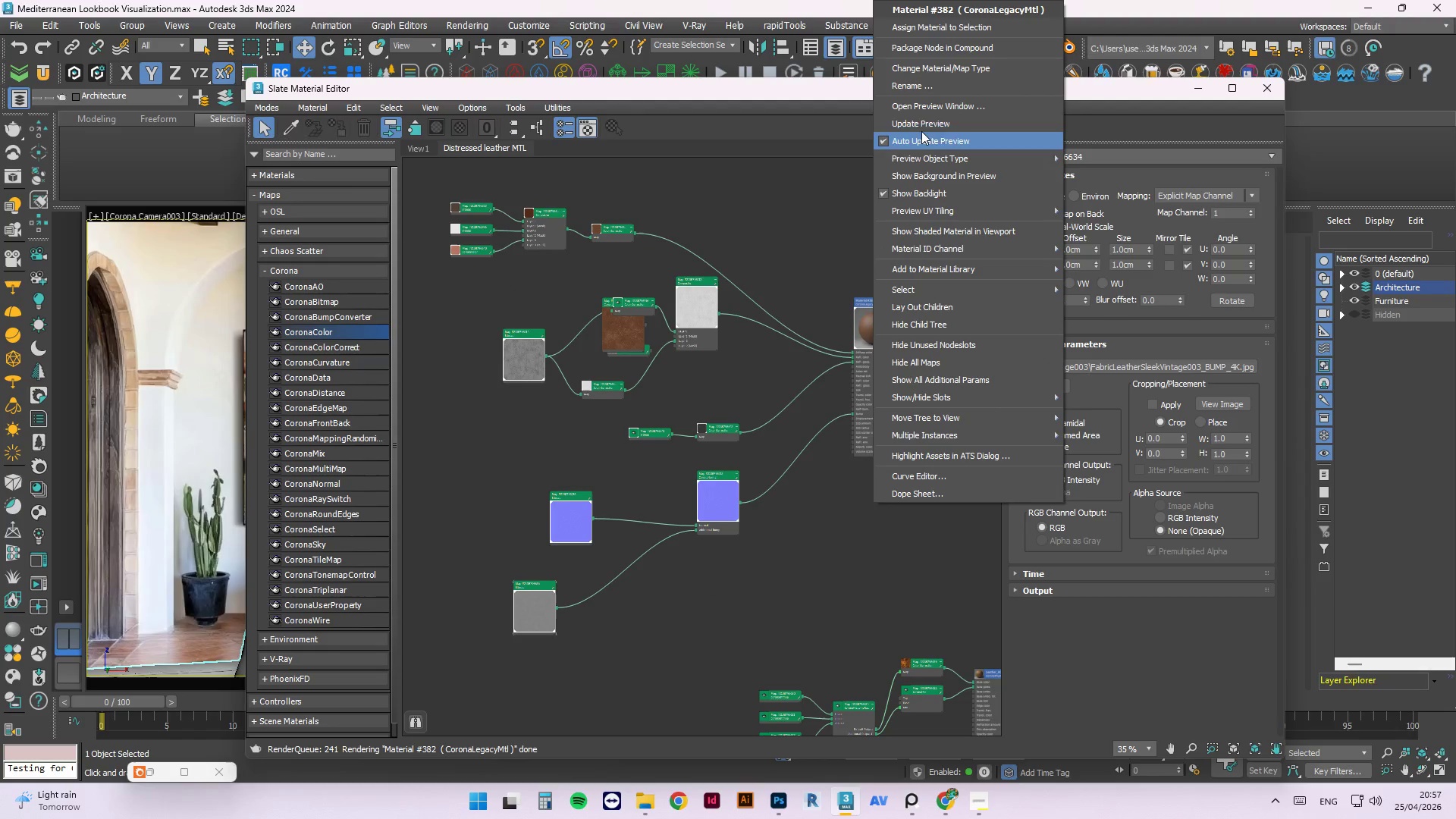 
left_click([922, 121])
 